 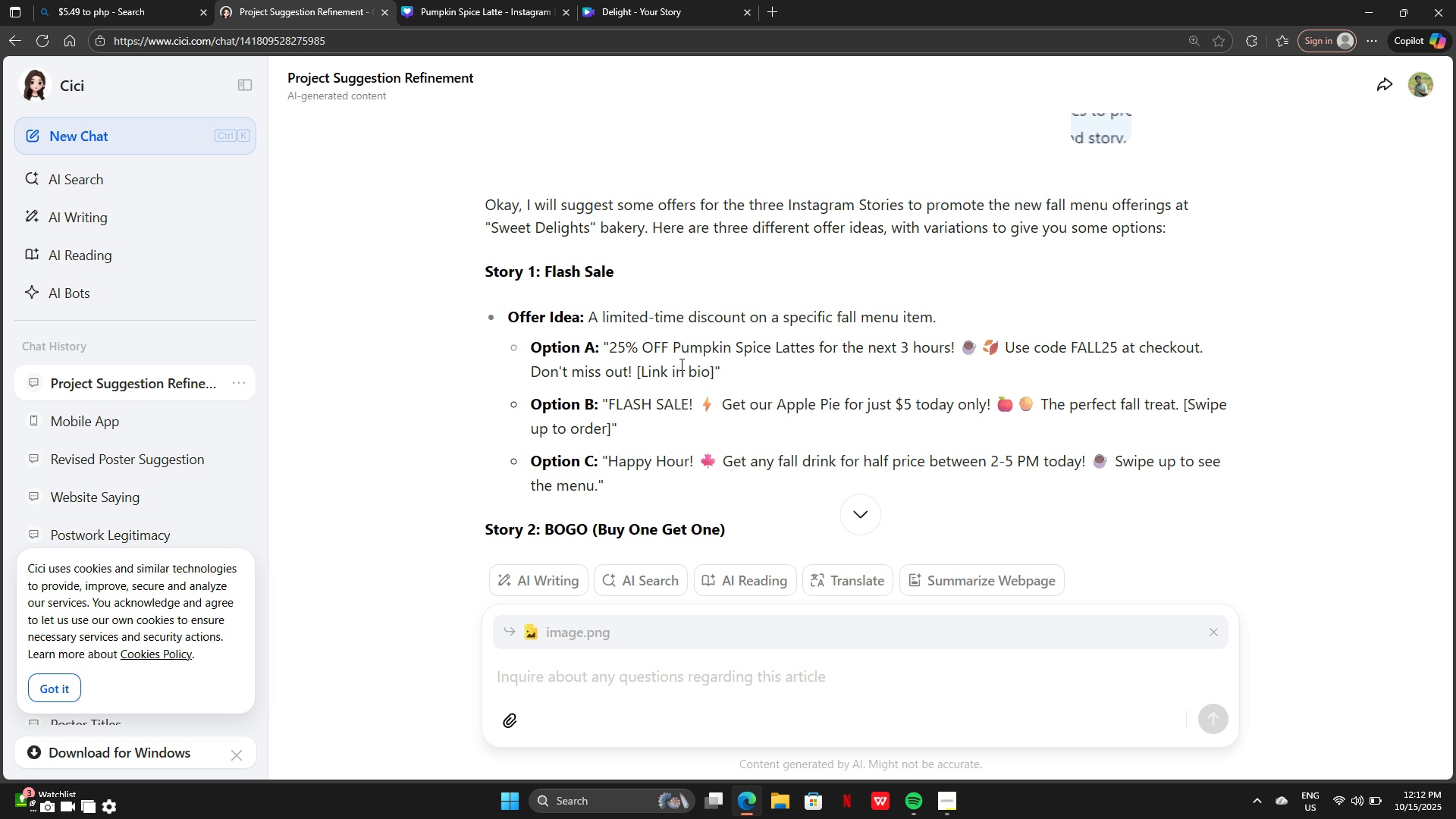 
left_click_drag(start_coordinate=[505, 315], to_coordinate=[934, 328])
 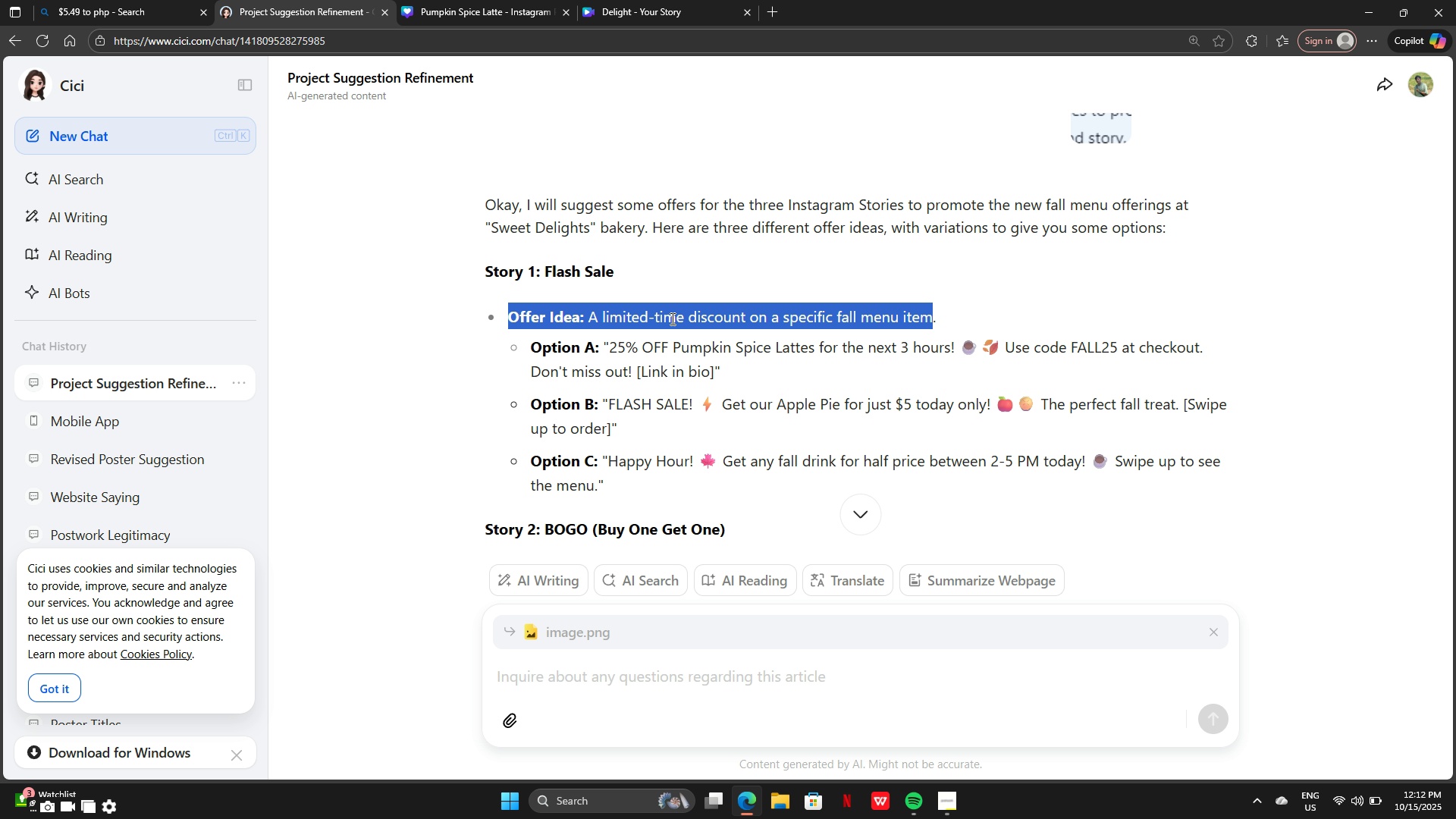 
left_click([671, 318])
 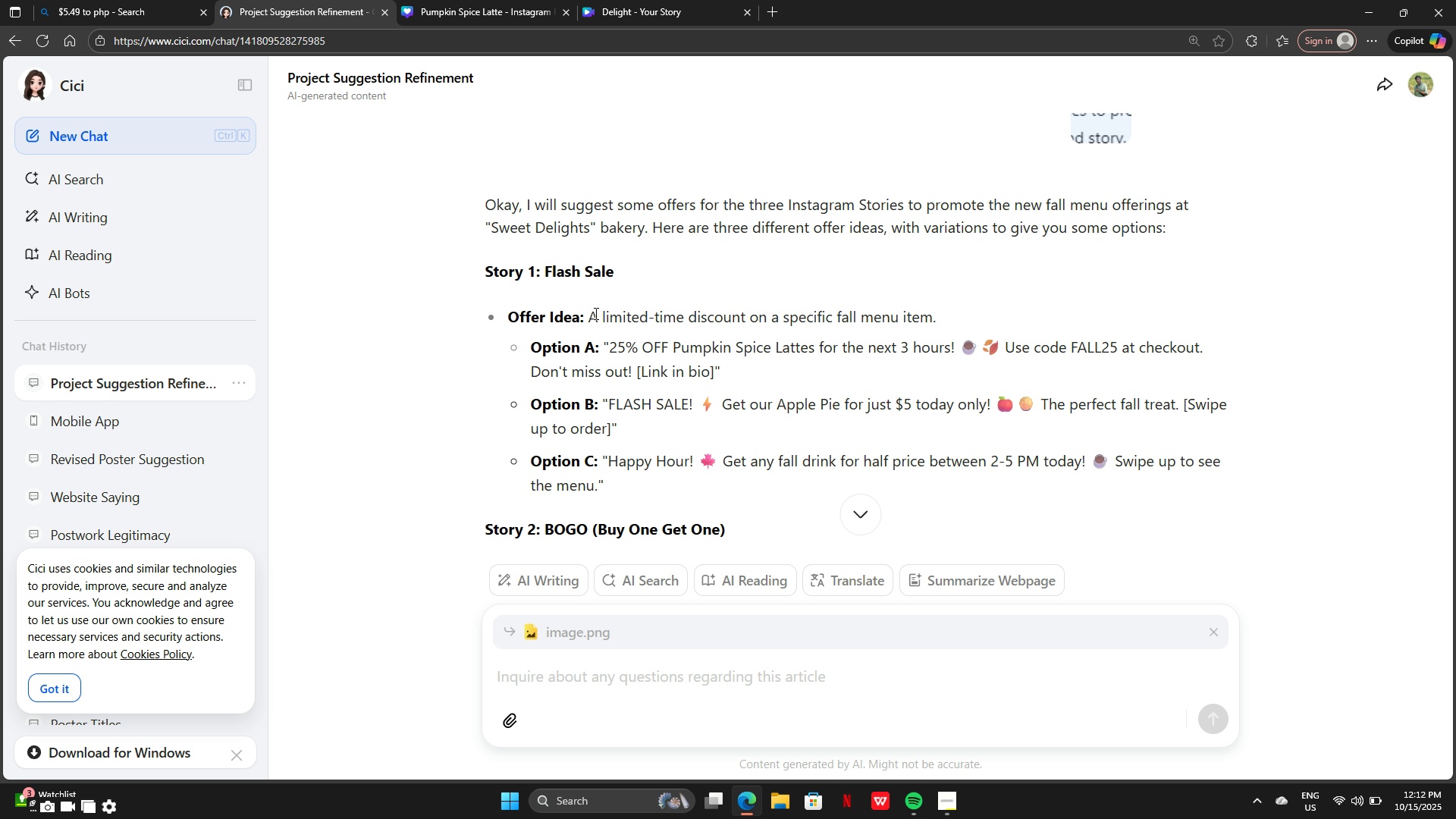 
left_click_drag(start_coordinate=[594, 313], to_coordinate=[918, 322])
 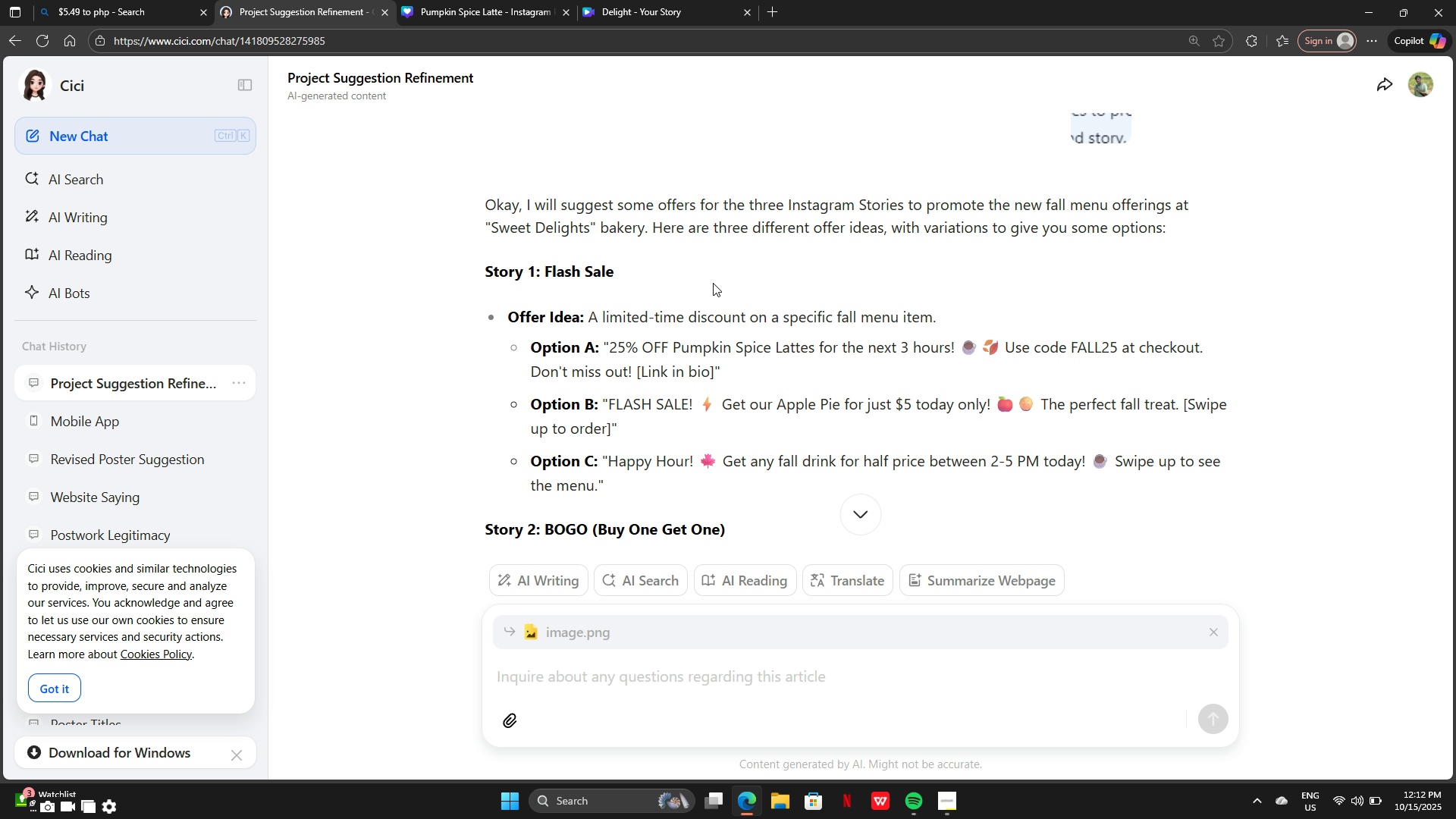 
left_click([713, 283])
 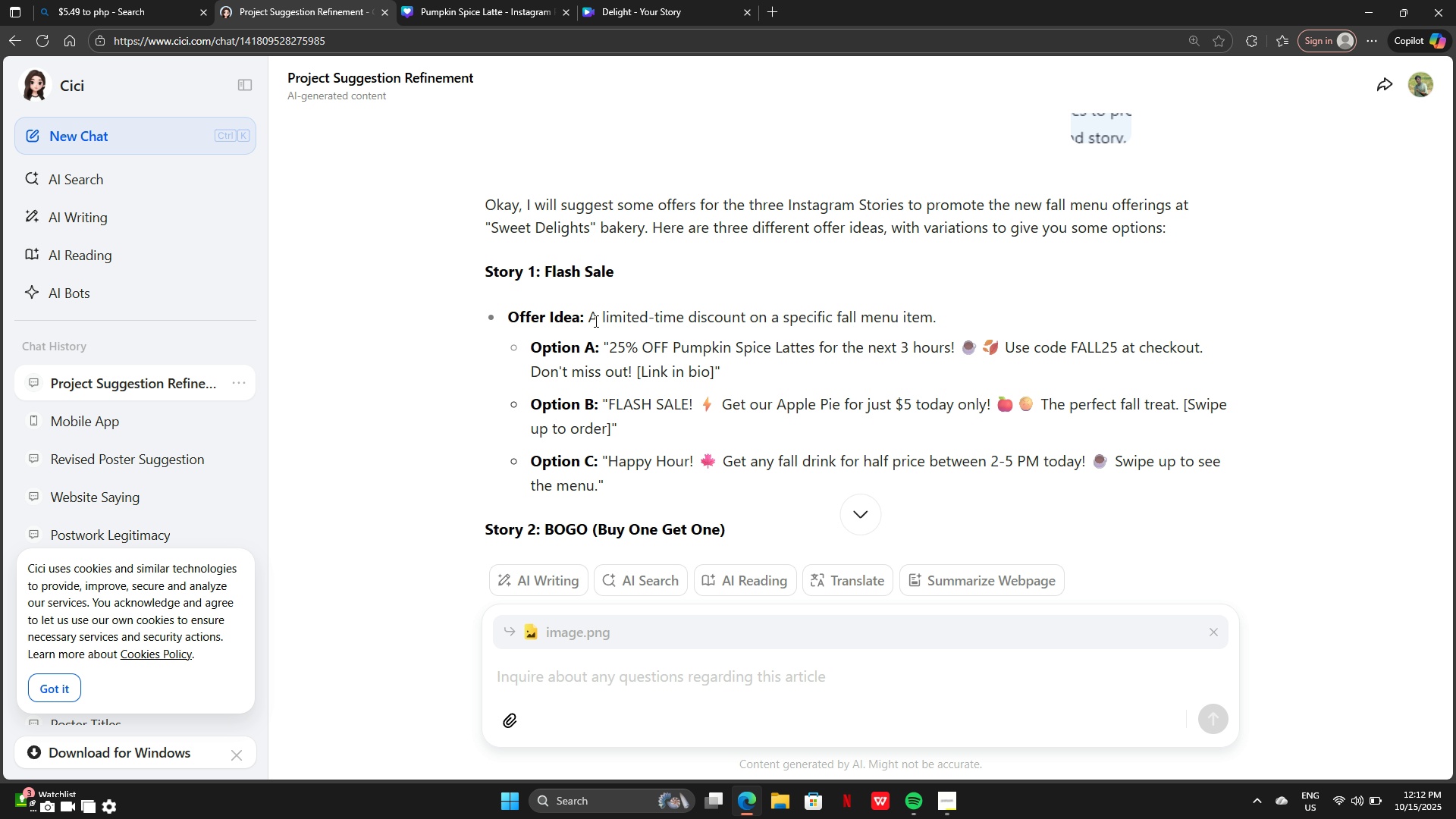 
left_click_drag(start_coordinate=[587, 319], to_coordinate=[933, 320])
 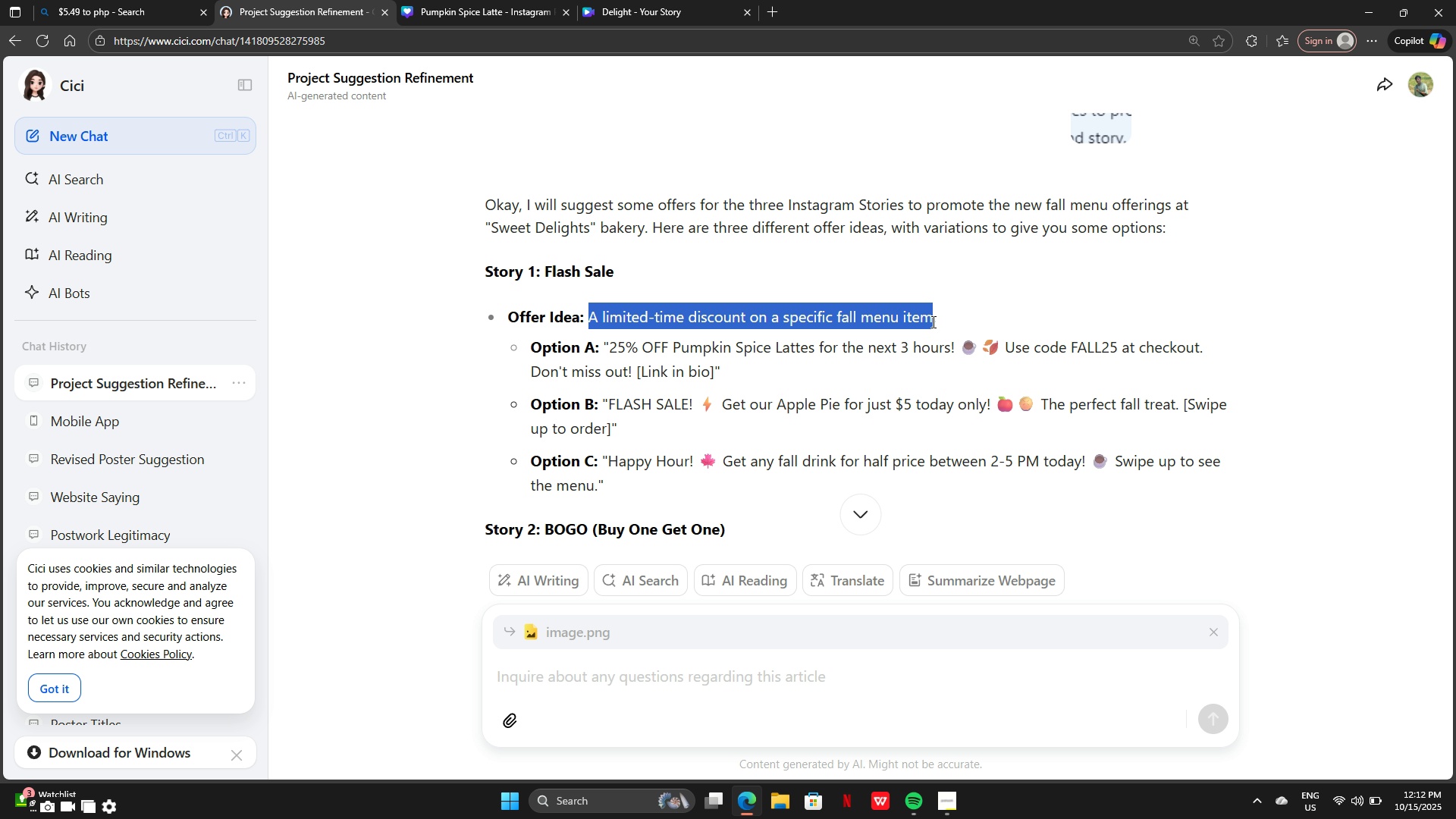 
hold_key(key=ControlLeft, duration=0.72)
 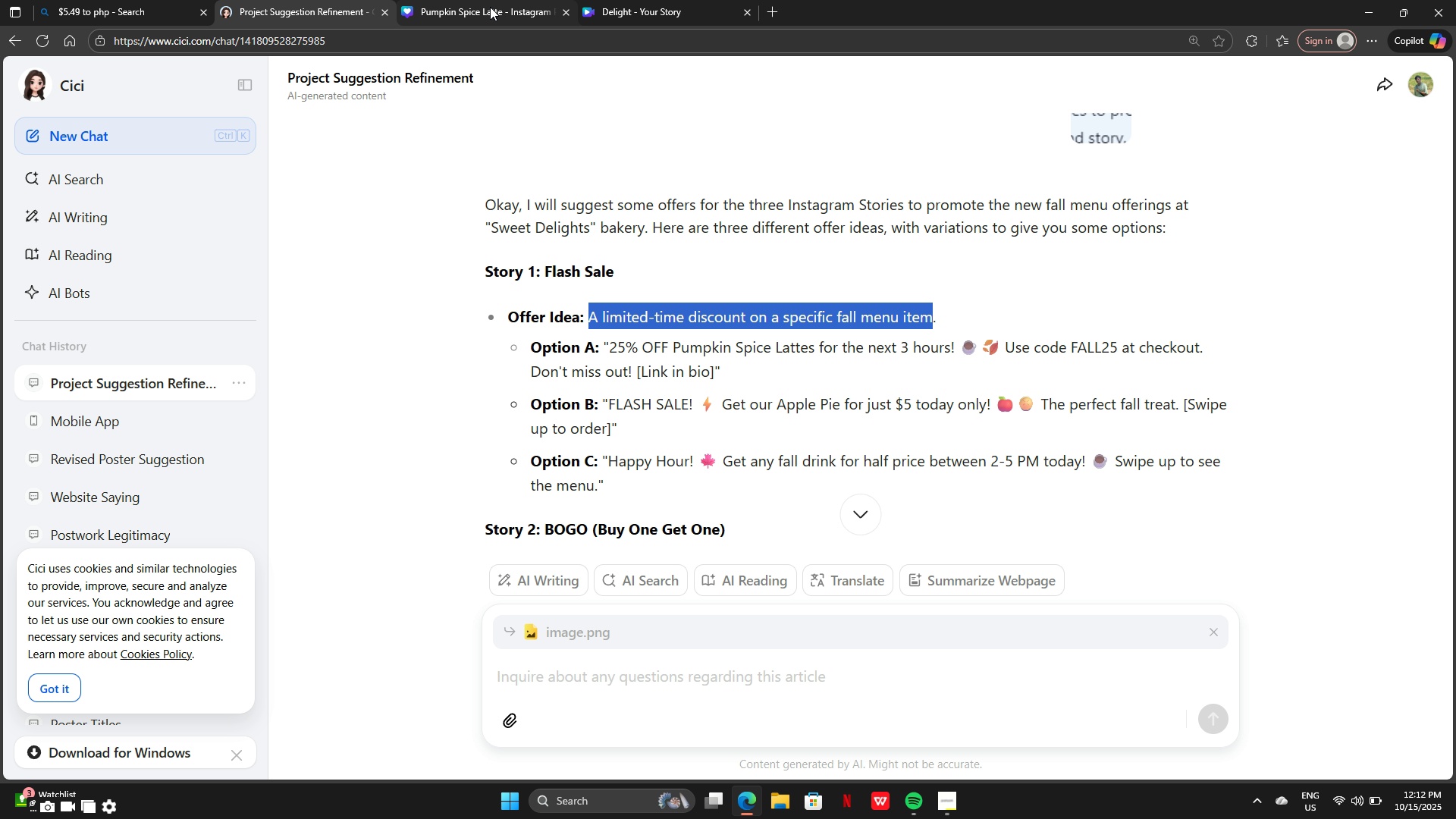 
key(C)
 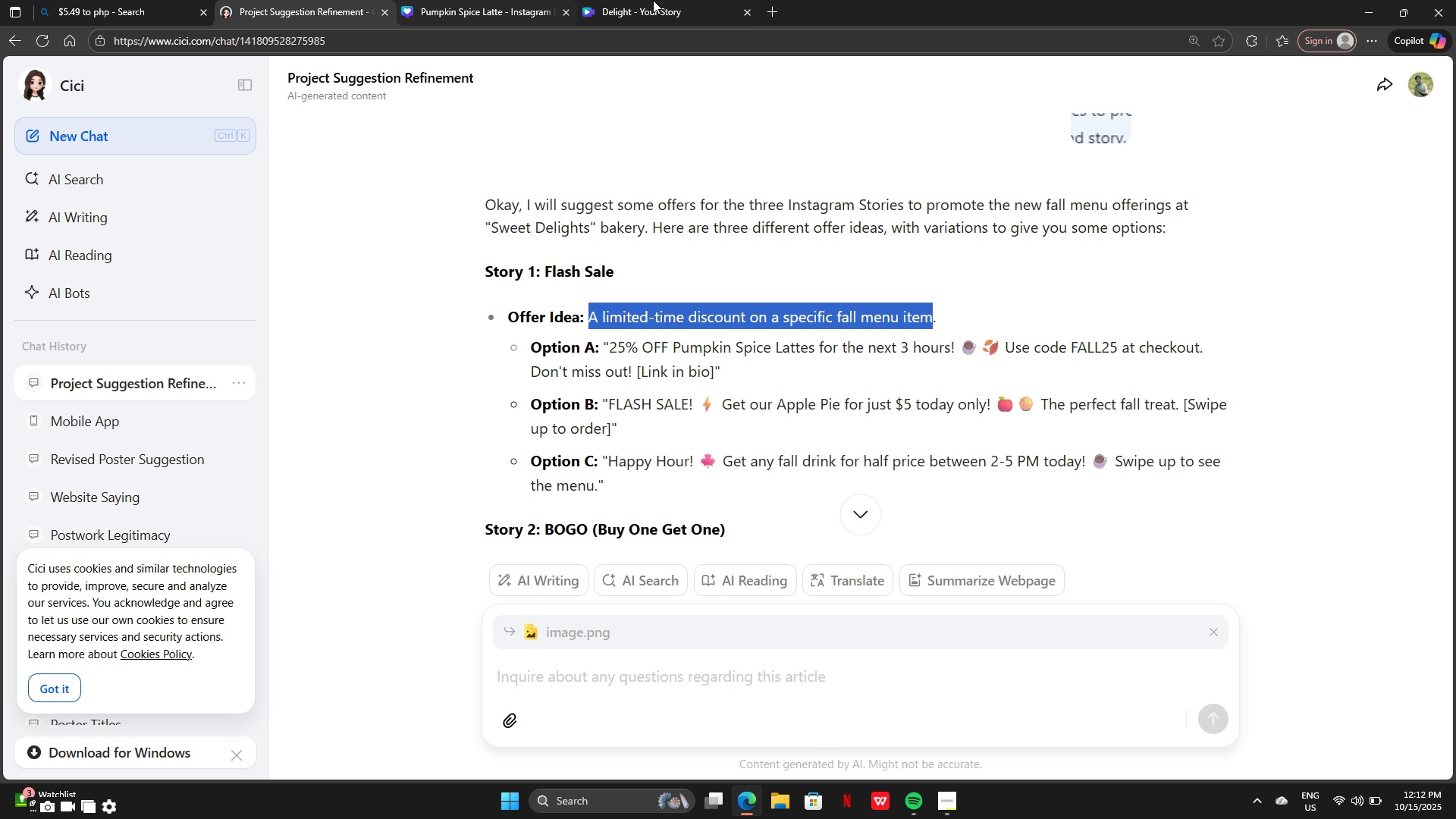 
left_click([668, 0])
 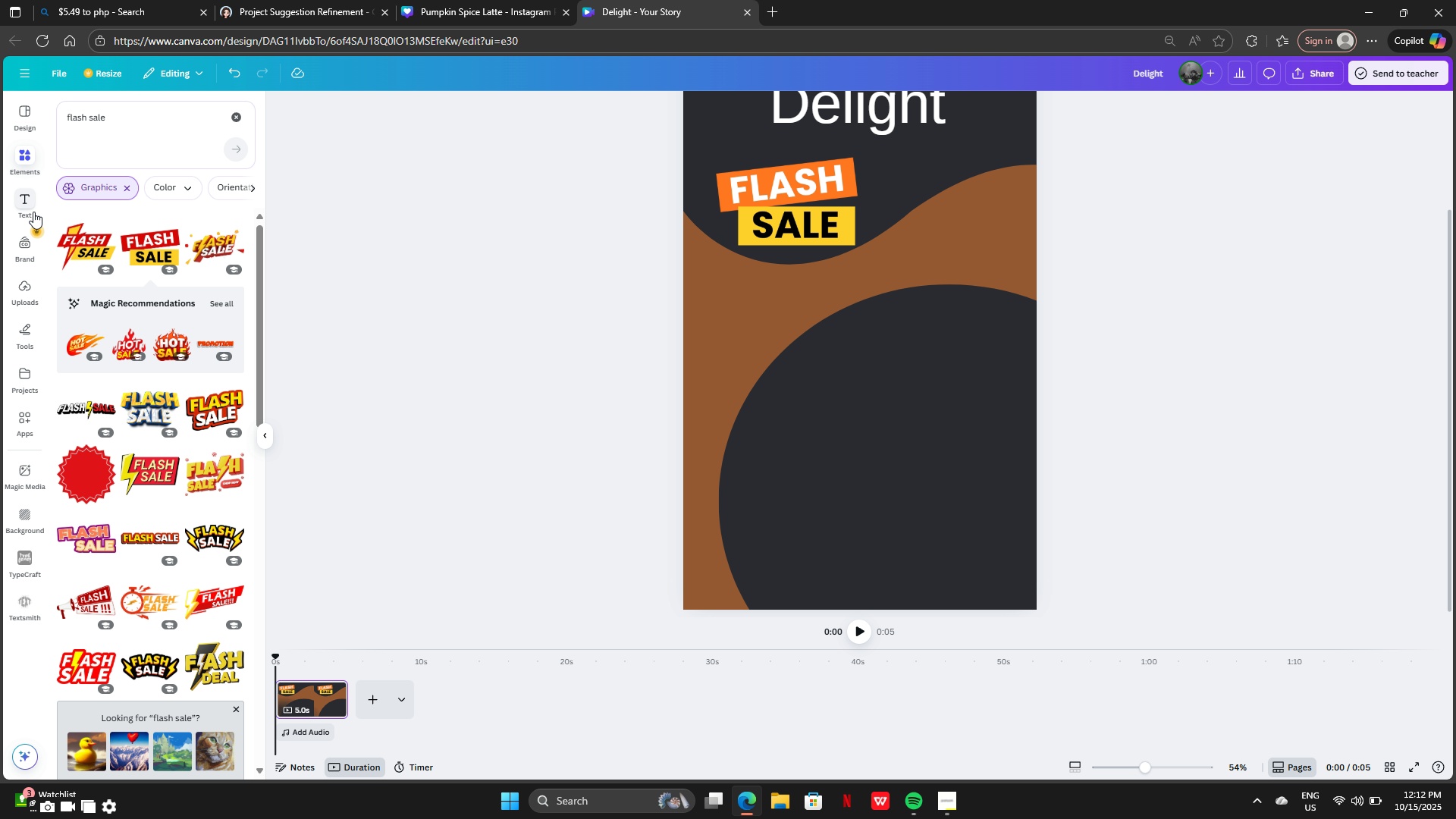 
left_click([20, 203])
 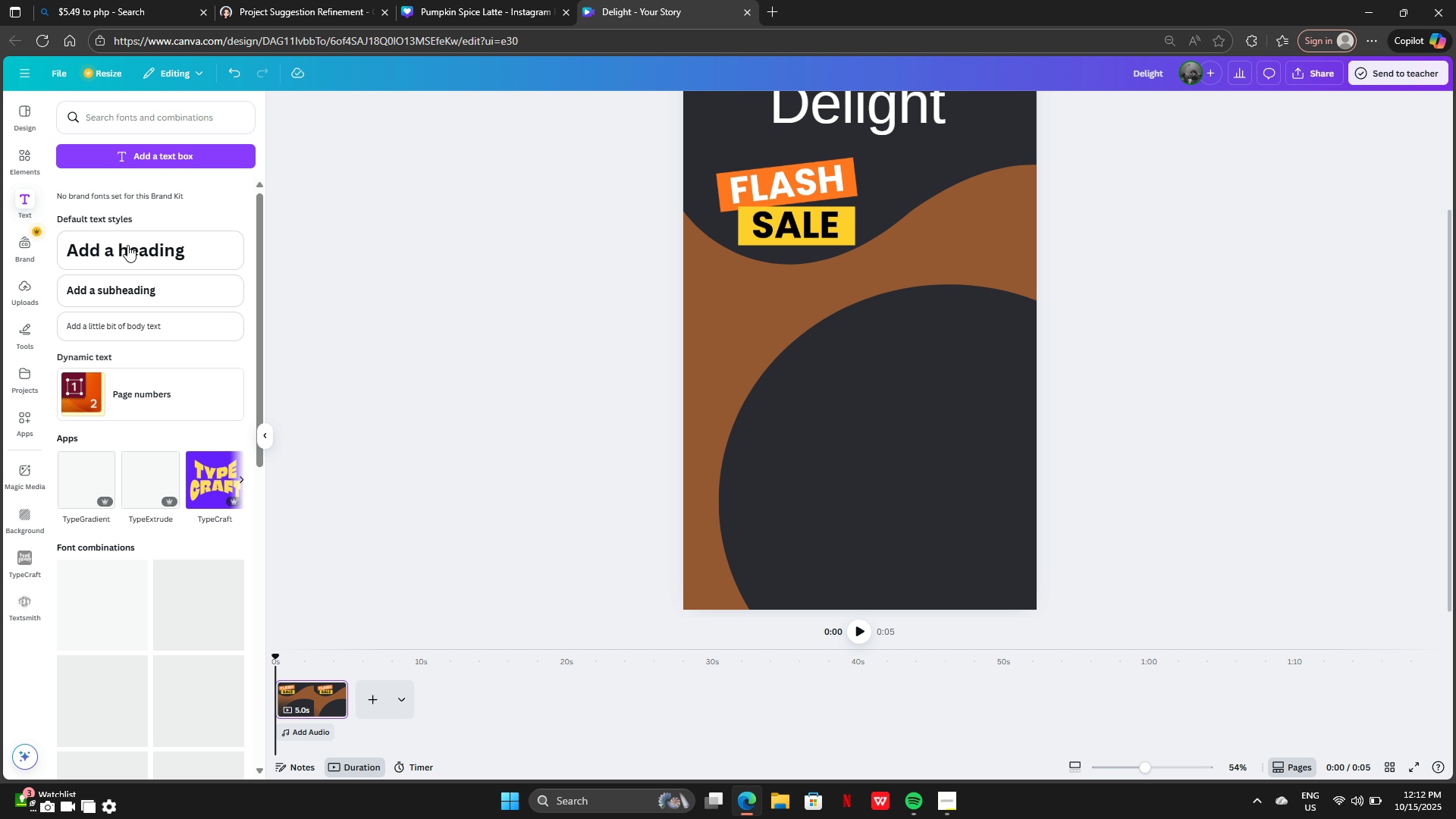 
left_click_drag(start_coordinate=[133, 252], to_coordinate=[142, 252])
 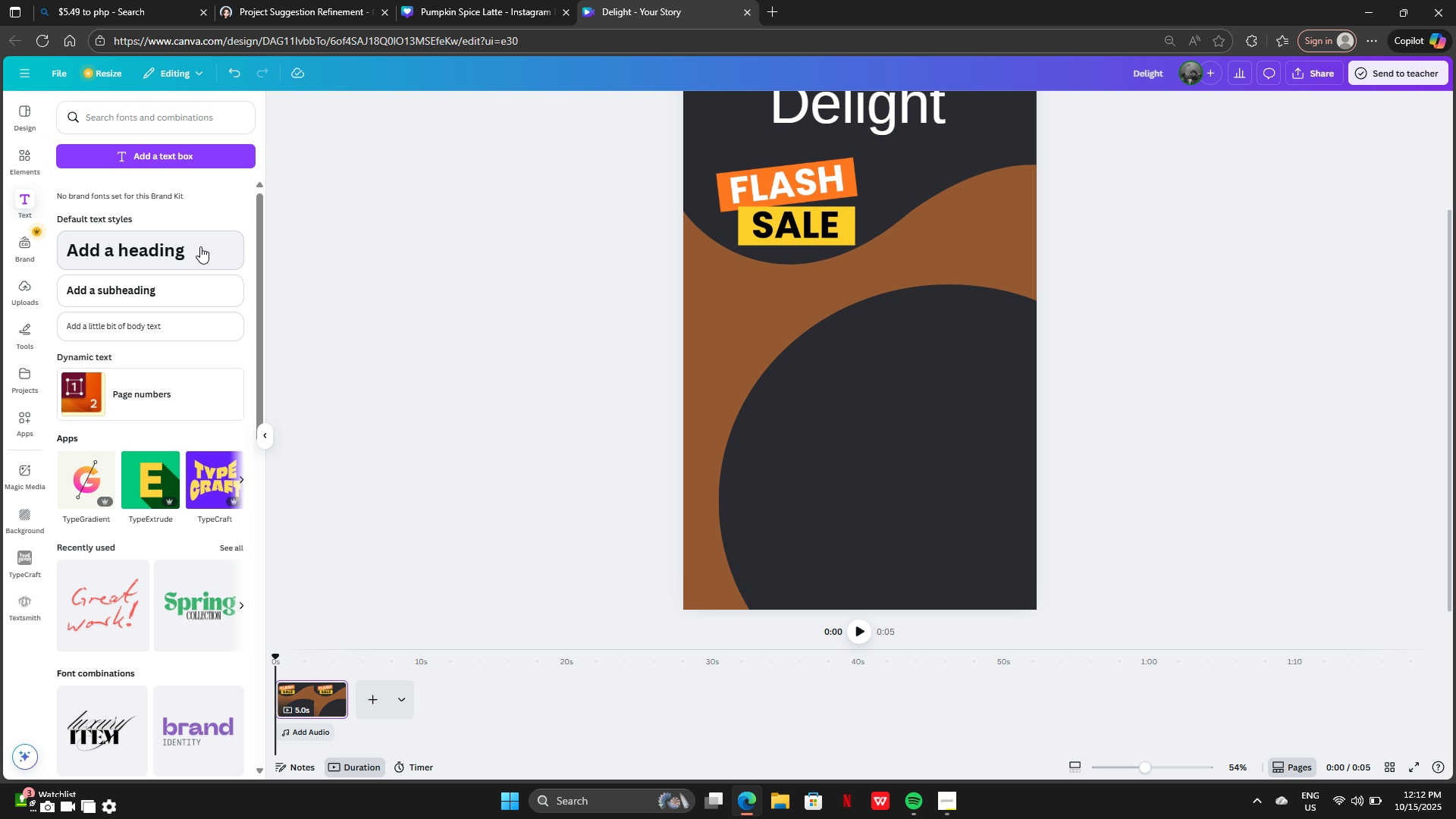 
left_click([194, 246])
 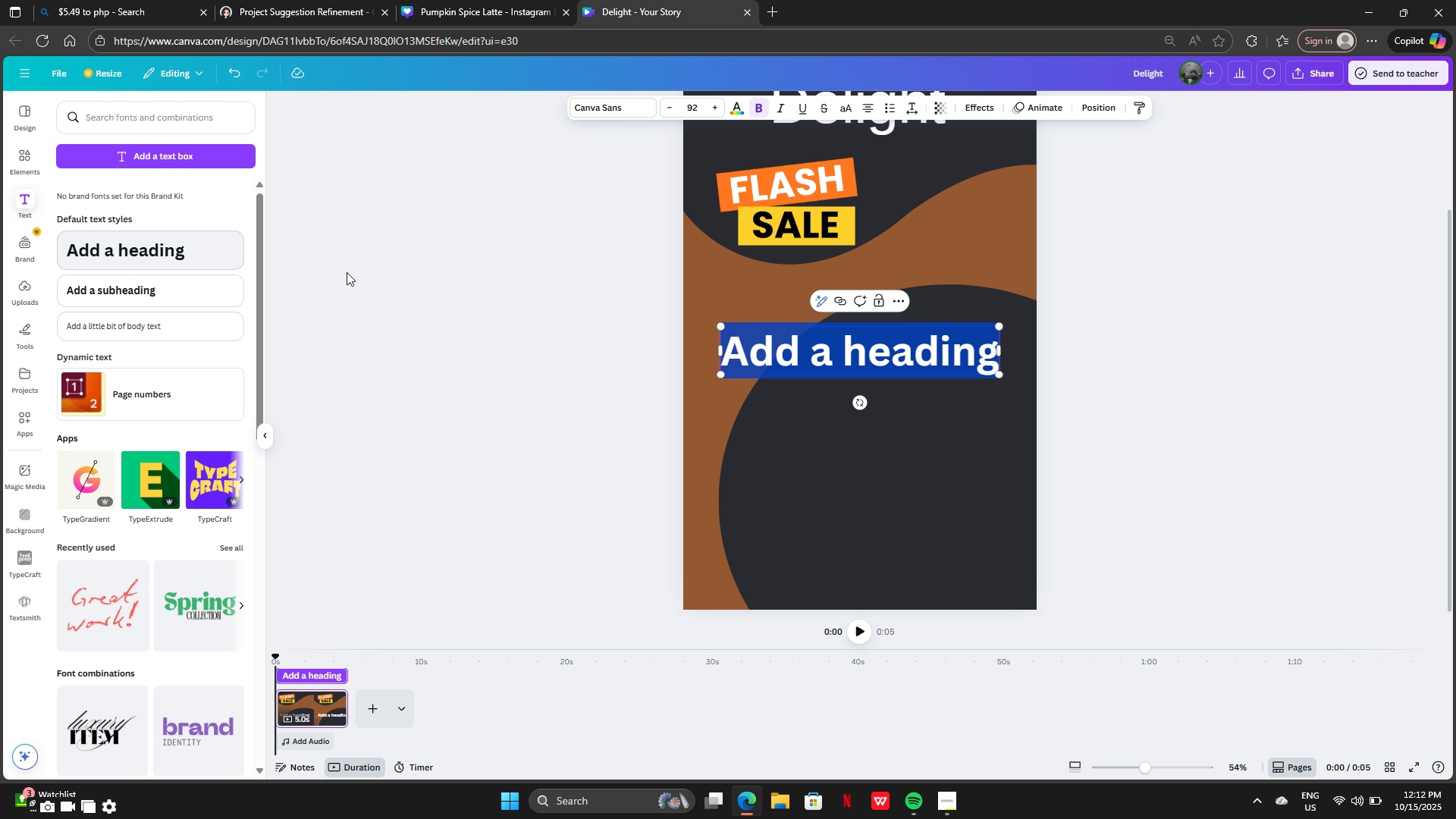 
key(Control+V)
 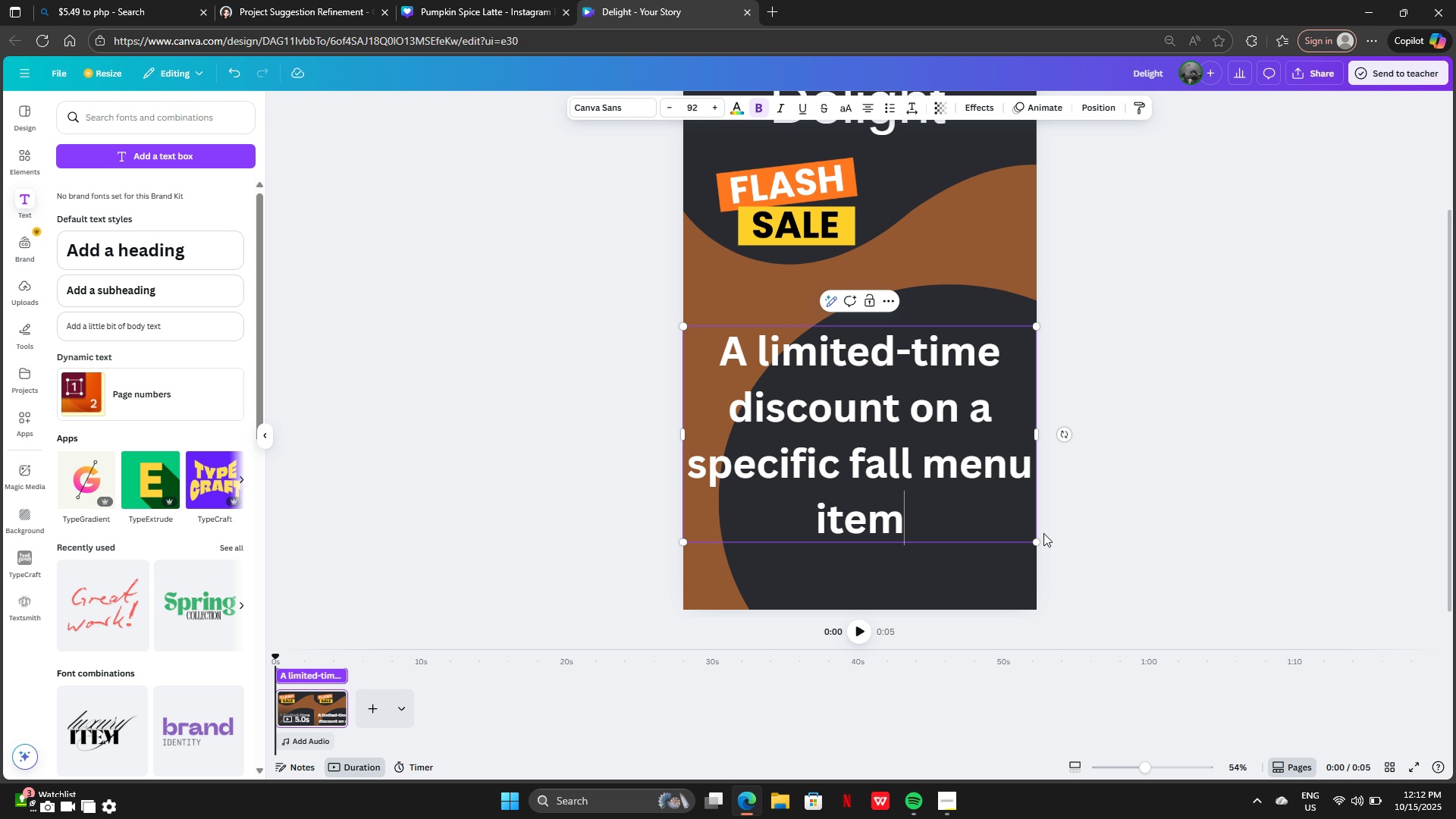 
left_click_drag(start_coordinate=[1038, 542], to_coordinate=[861, 410])
 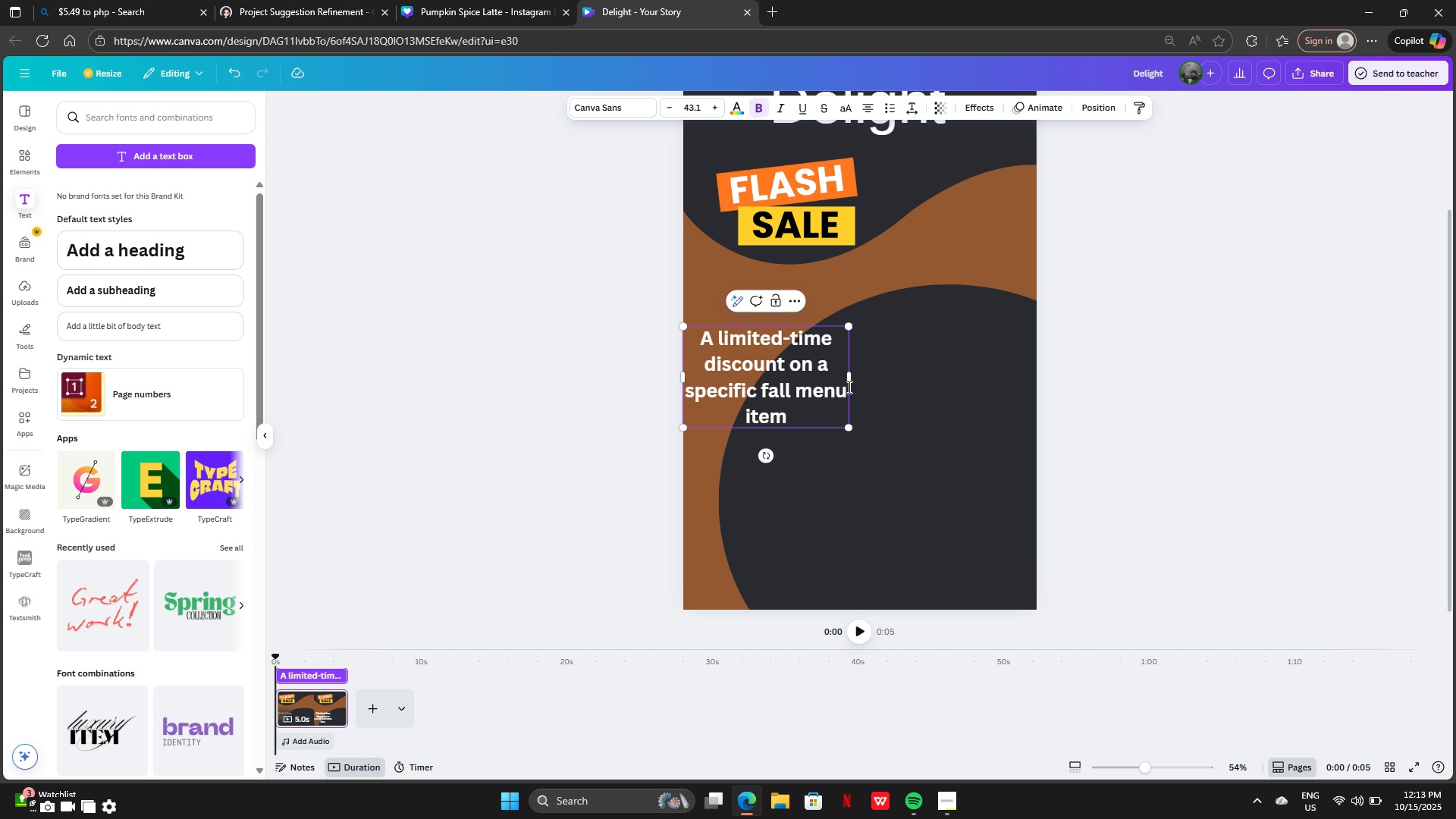 
left_click_drag(start_coordinate=[848, 385], to_coordinate=[1014, 383])
 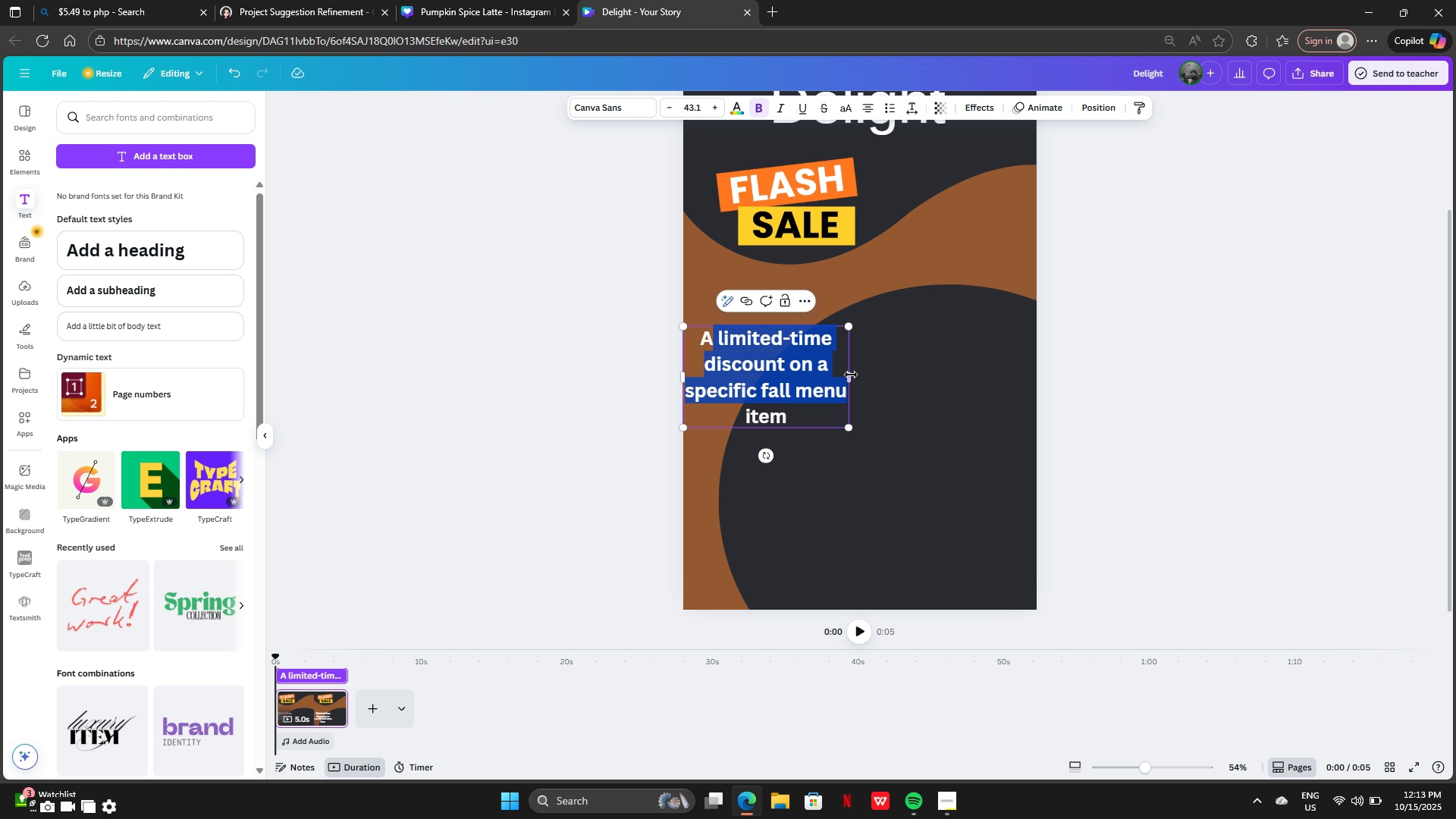 
left_click_drag(start_coordinate=[851, 375], to_coordinate=[1203, 361])
 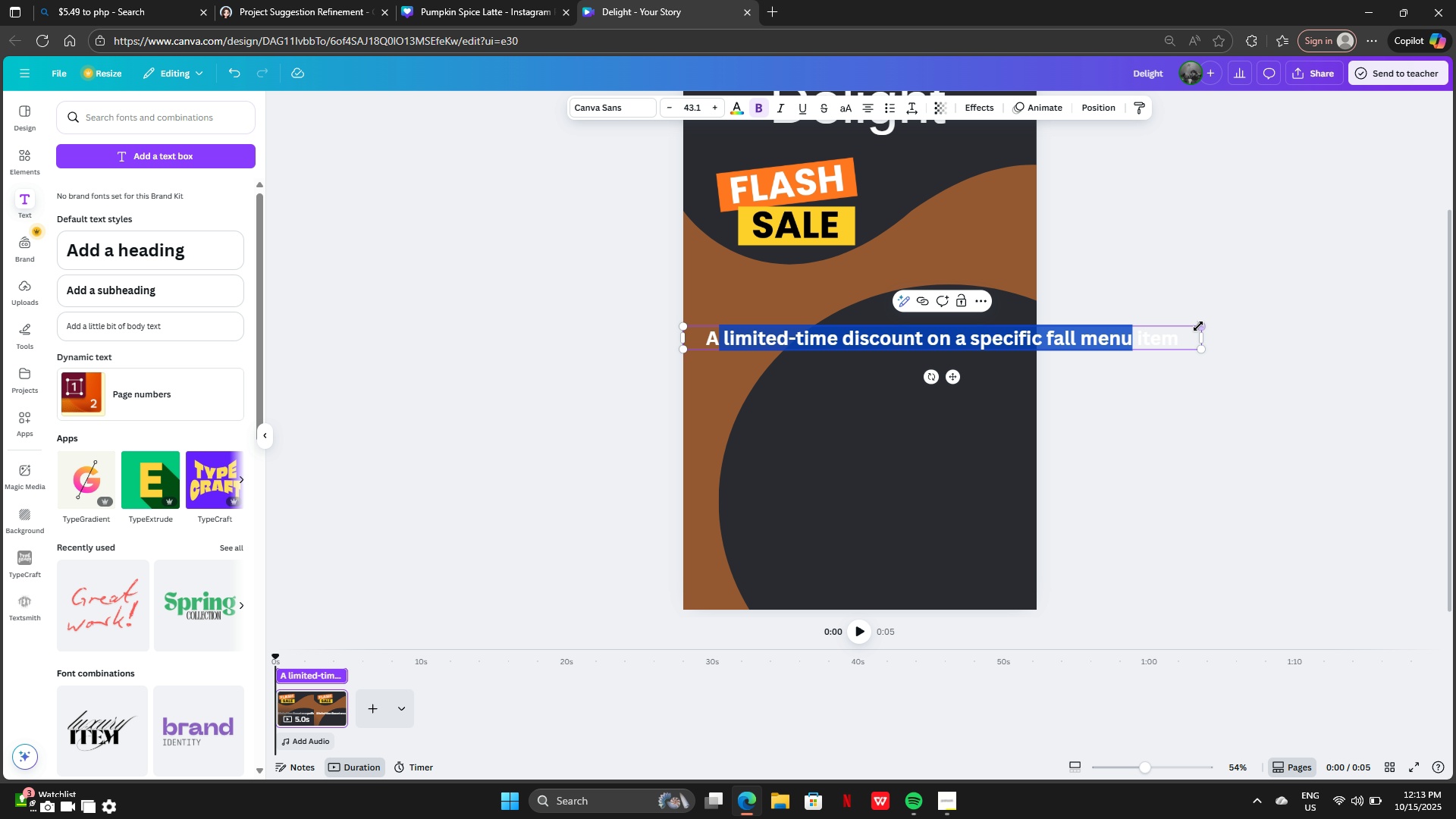 
left_click_drag(start_coordinate=[1202, 323], to_coordinate=[998, 345])
 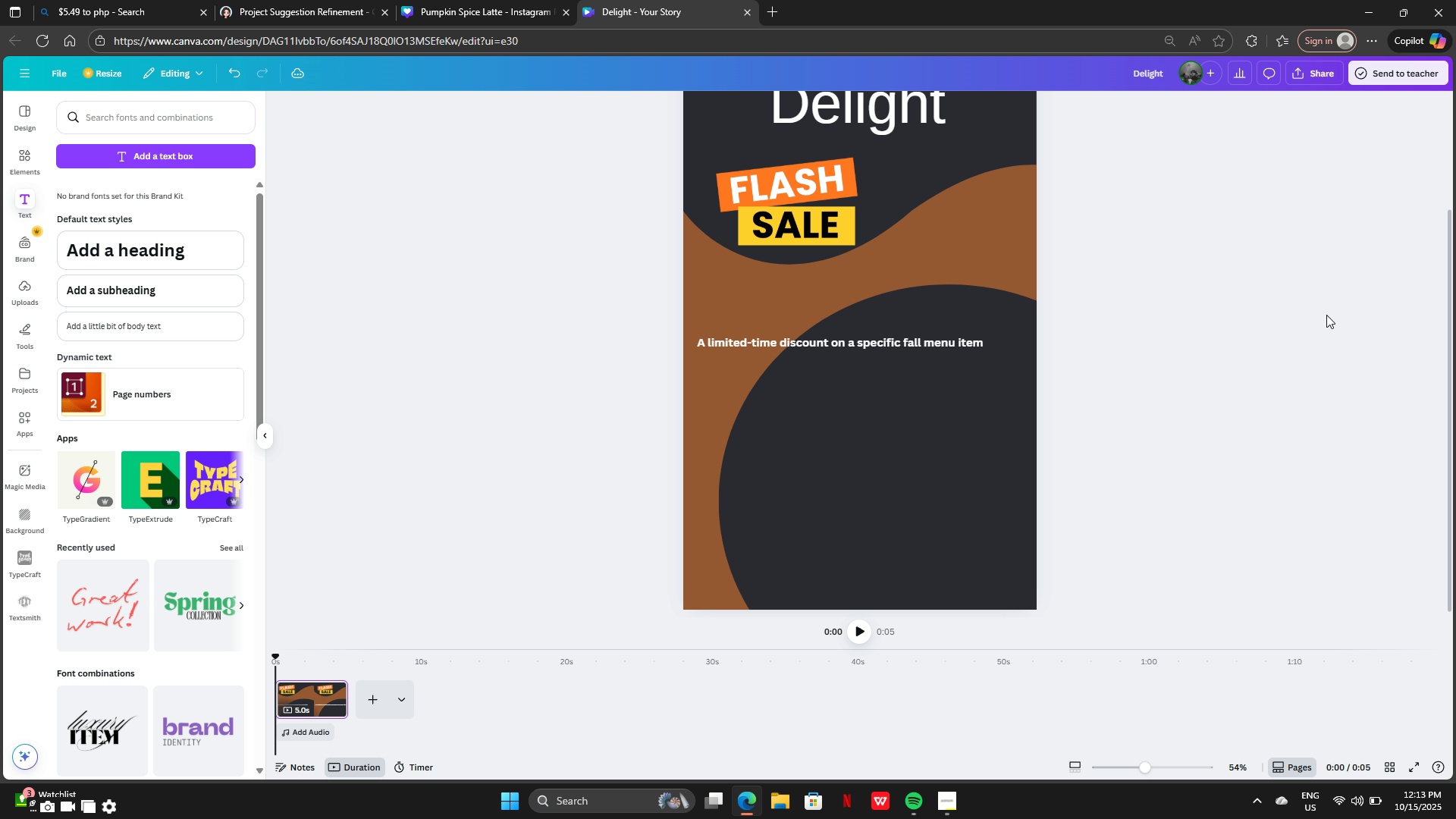 
scroll: coordinate [1331, 342], scroll_direction: down, amount: 1.0
 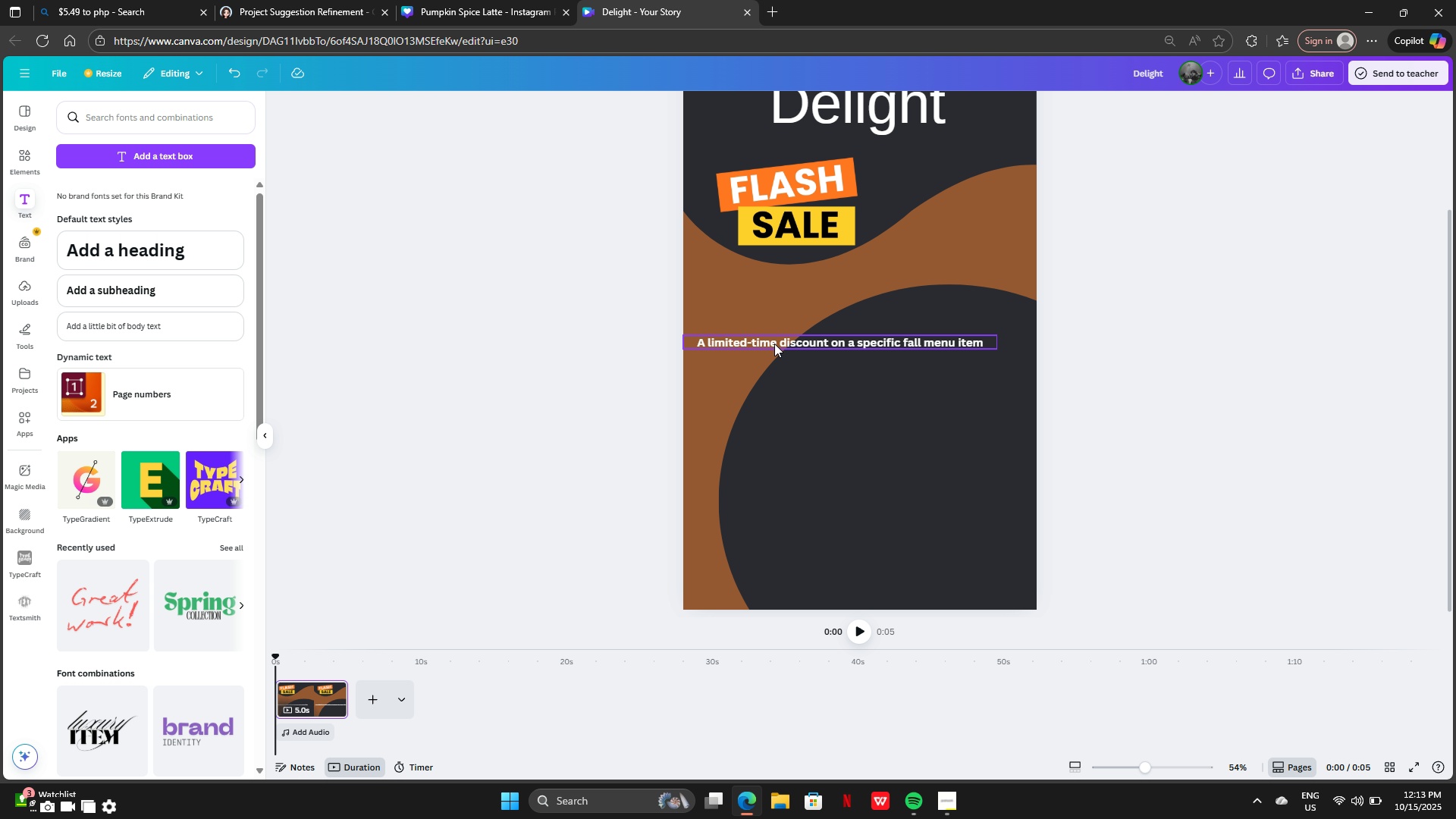 
left_click_drag(start_coordinate=[794, 341], to_coordinate=[842, 348])
 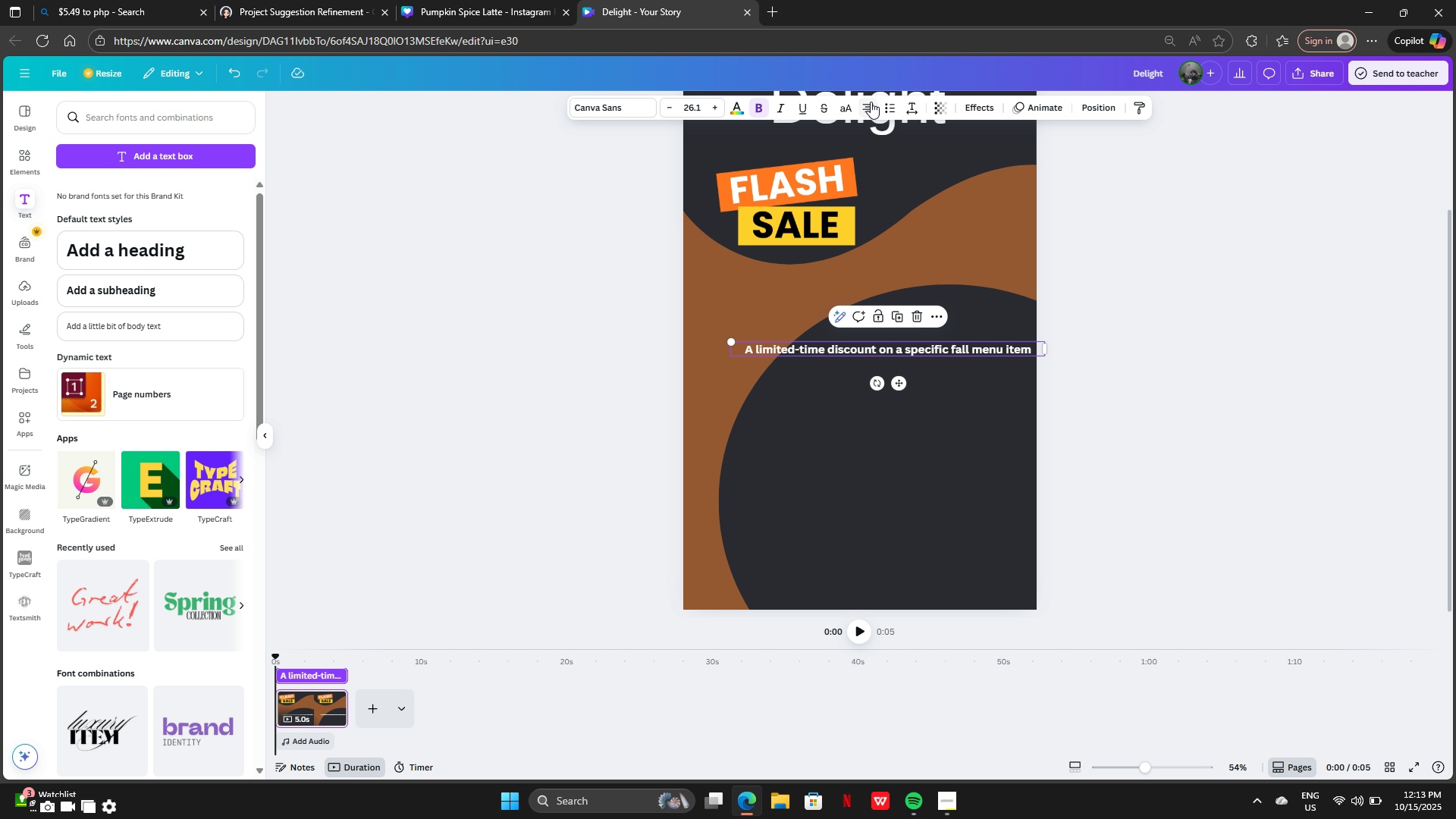 
left_click([871, 102])
 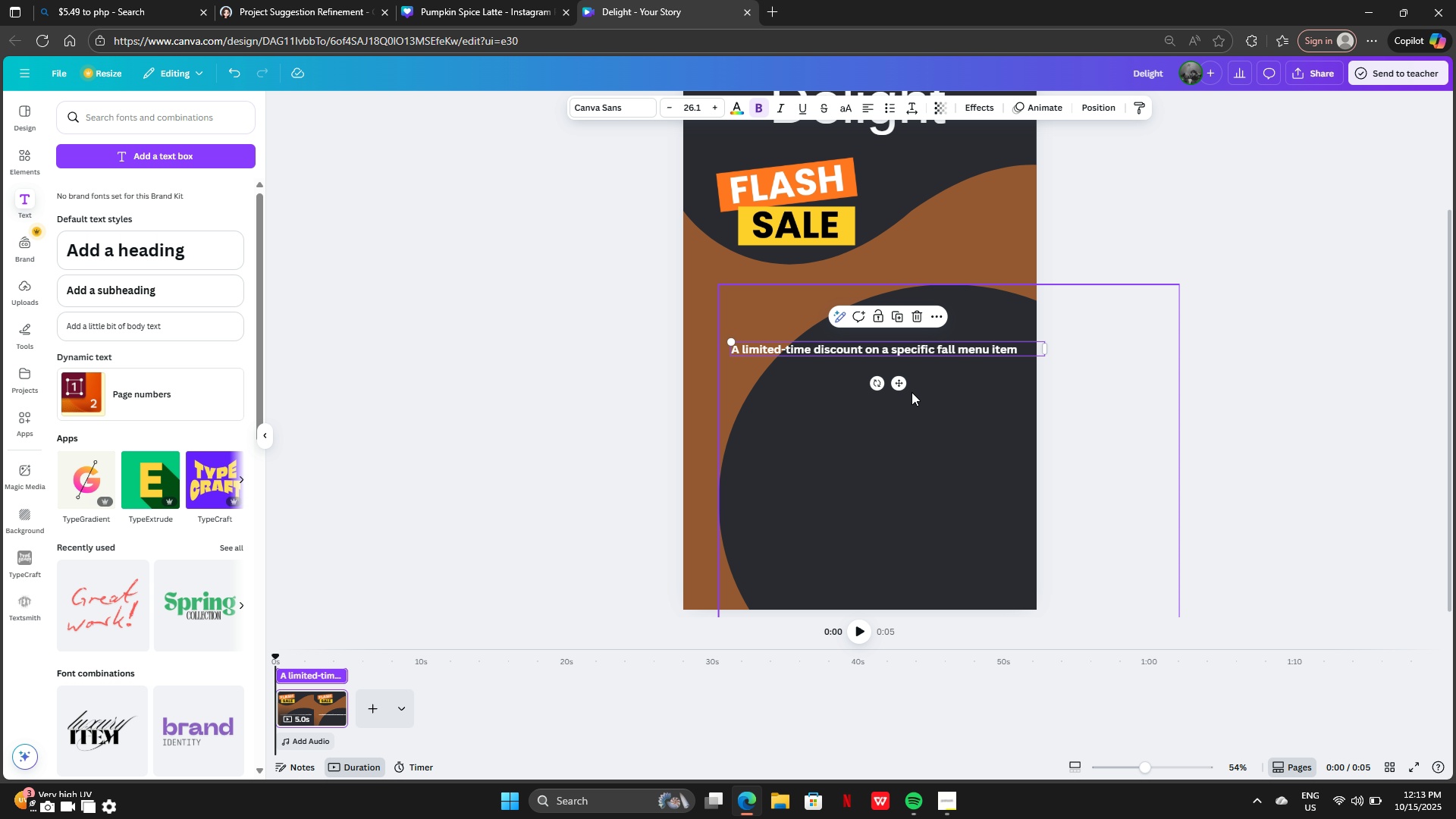 
left_click_drag(start_coordinate=[890, 383], to_coordinate=[893, 396])
 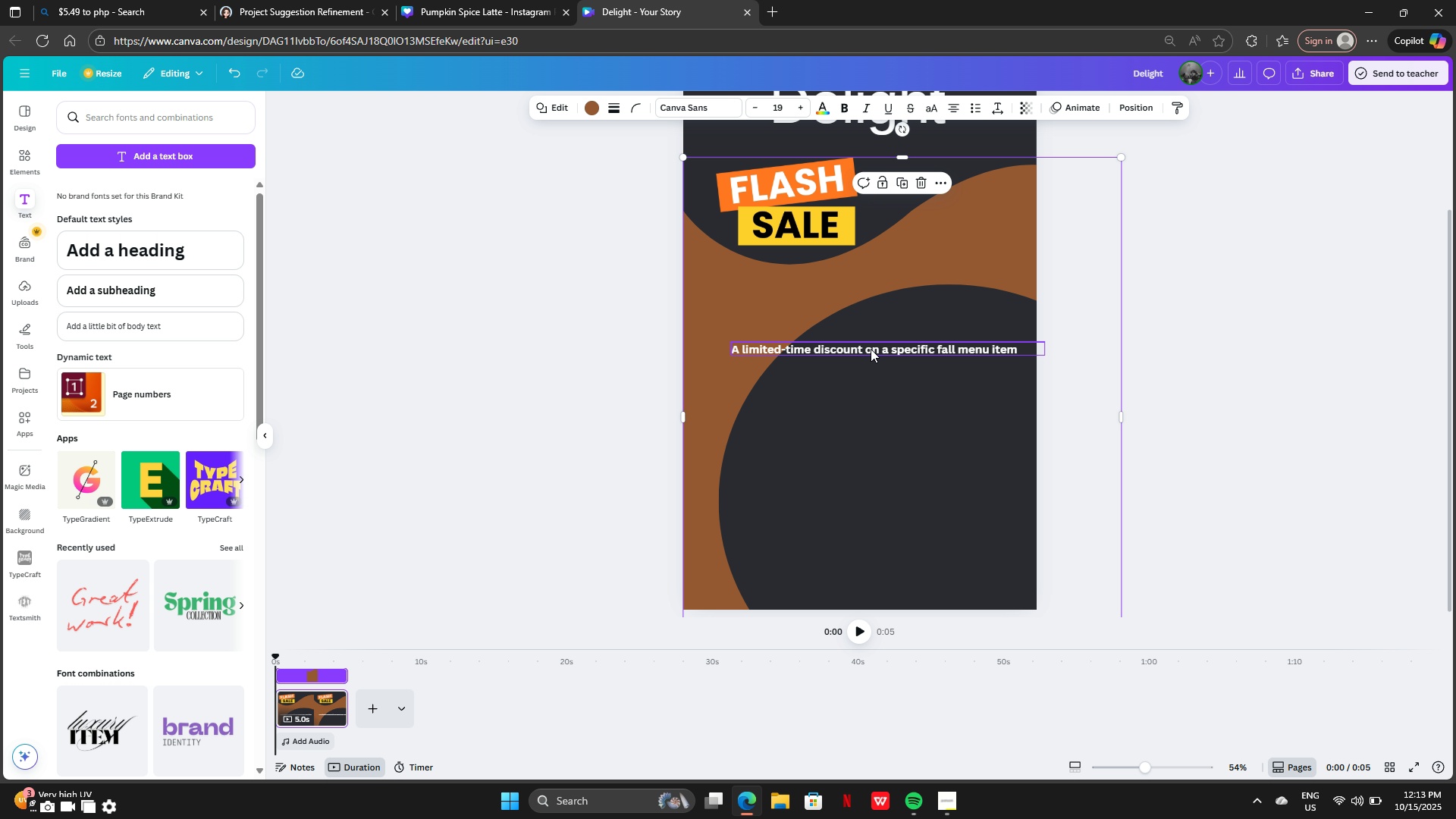 
left_click([871, 349])
 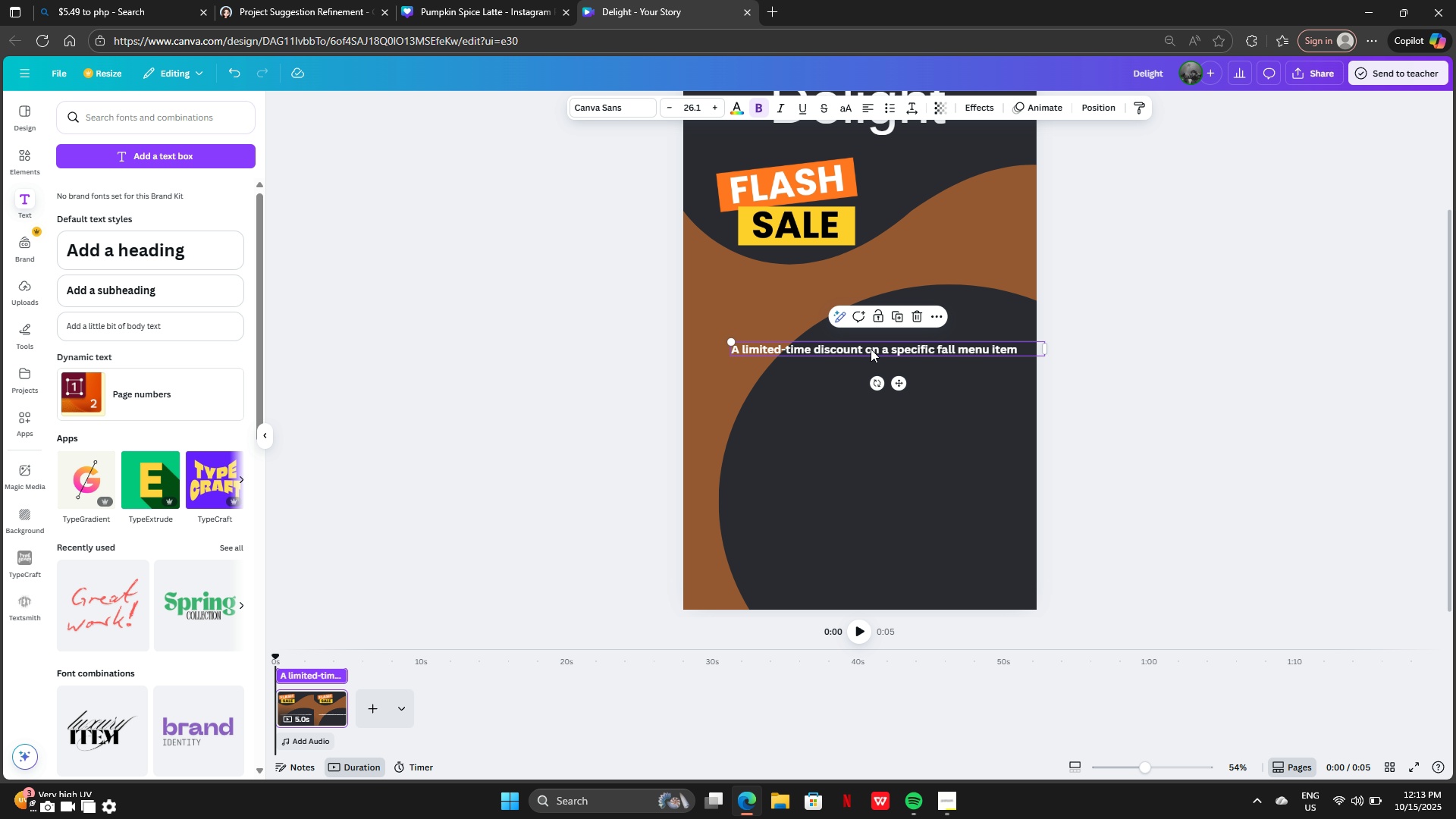 
left_click_drag(start_coordinate=[871, 349], to_coordinate=[857, 333])
 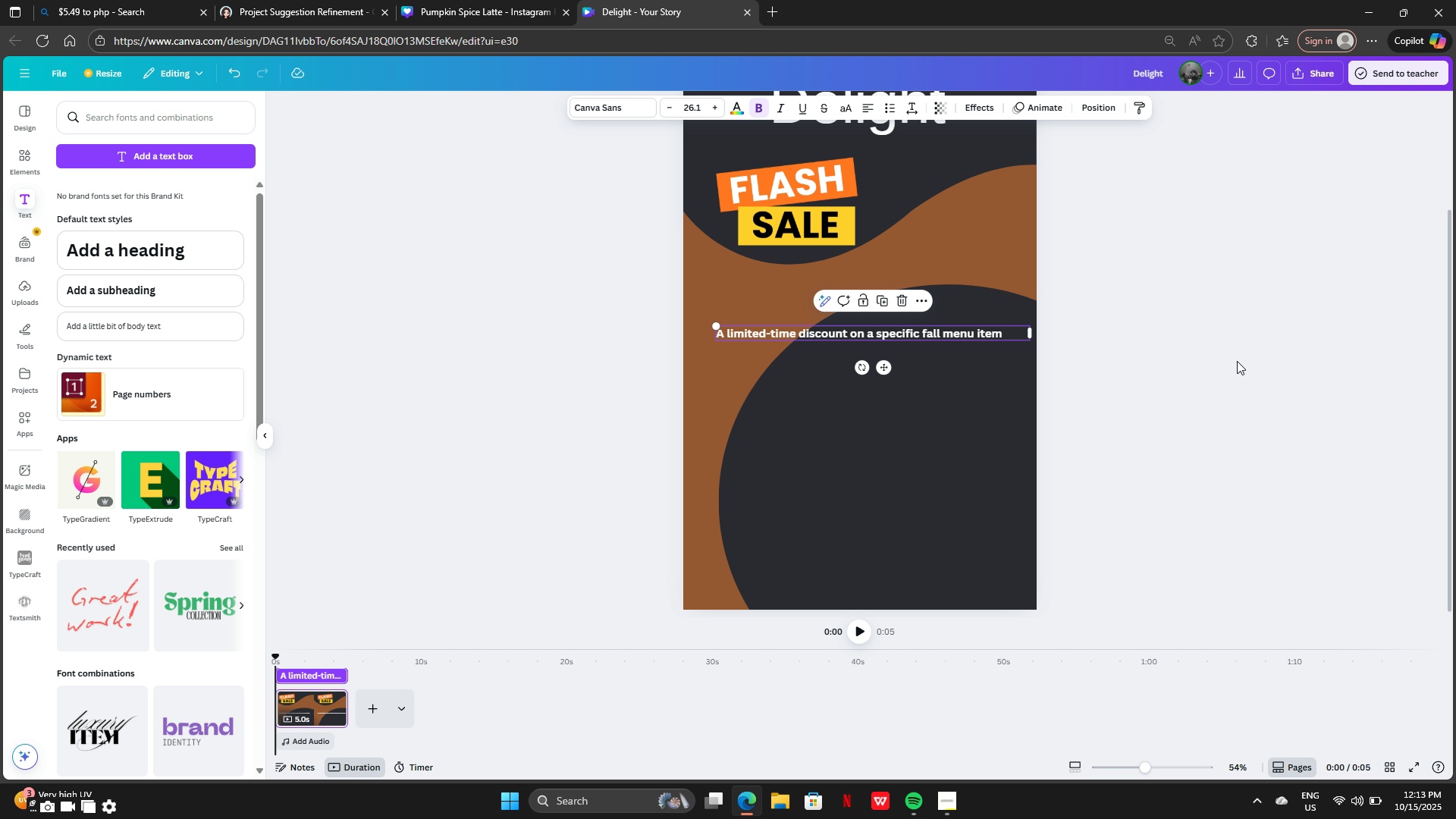 
left_click([1237, 361])
 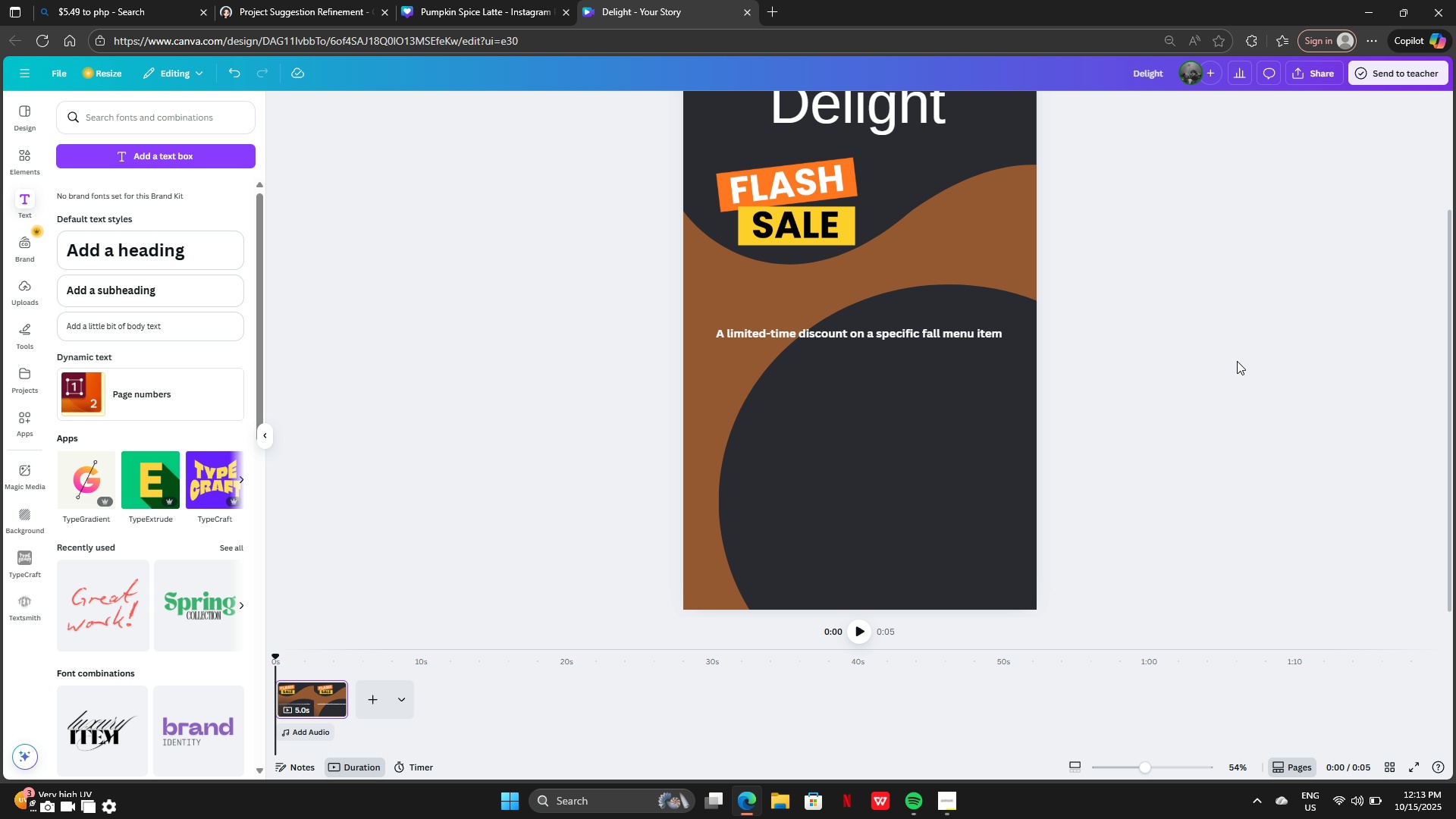 
scroll: coordinate [1238, 354], scroll_direction: down, amount: 1.0
 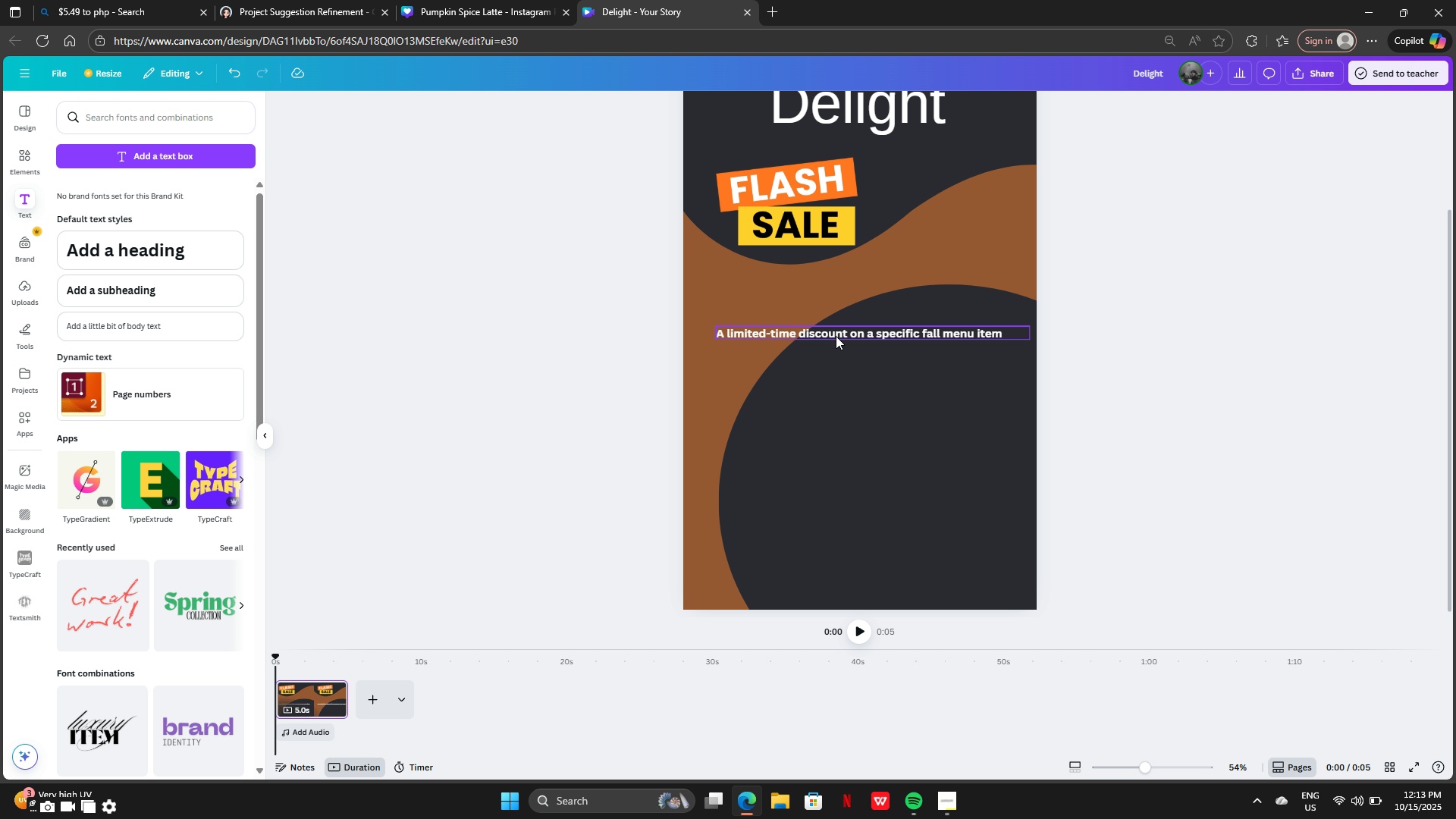 
left_click([836, 336])
 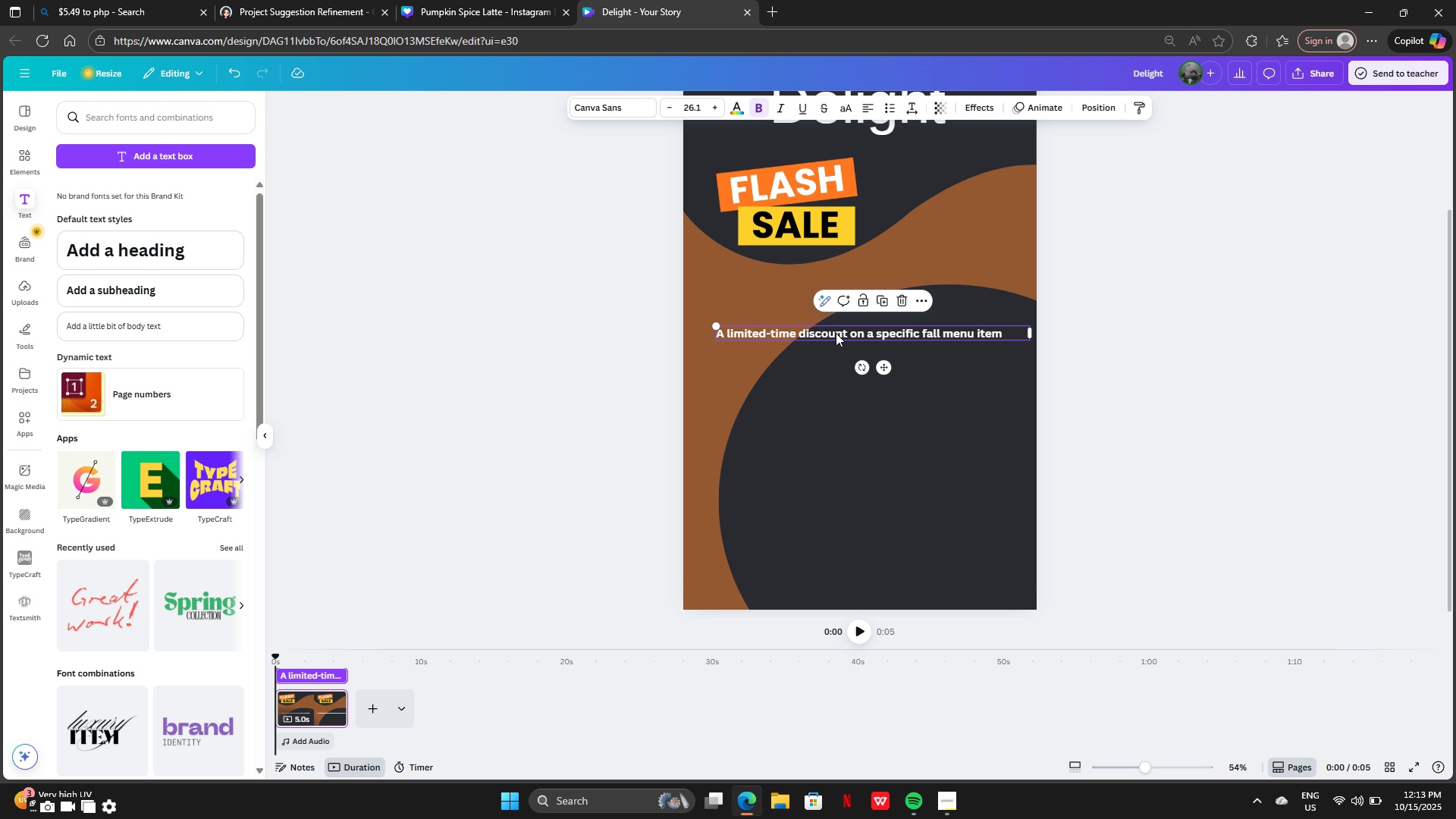 
left_click_drag(start_coordinate=[836, 333], to_coordinate=[829, 284])
 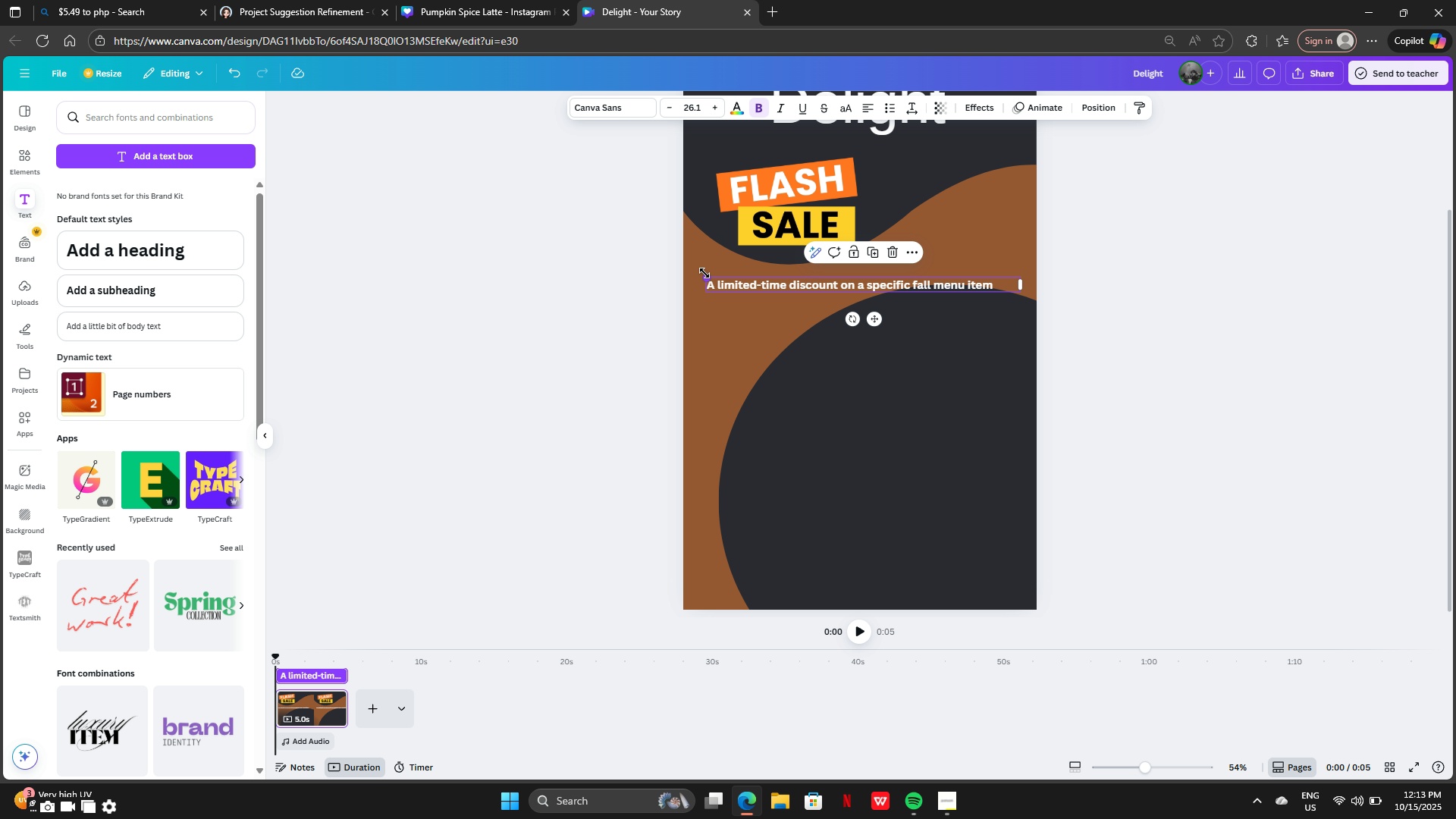 
left_click_drag(start_coordinate=[704, 273], to_coordinate=[680, 244])
 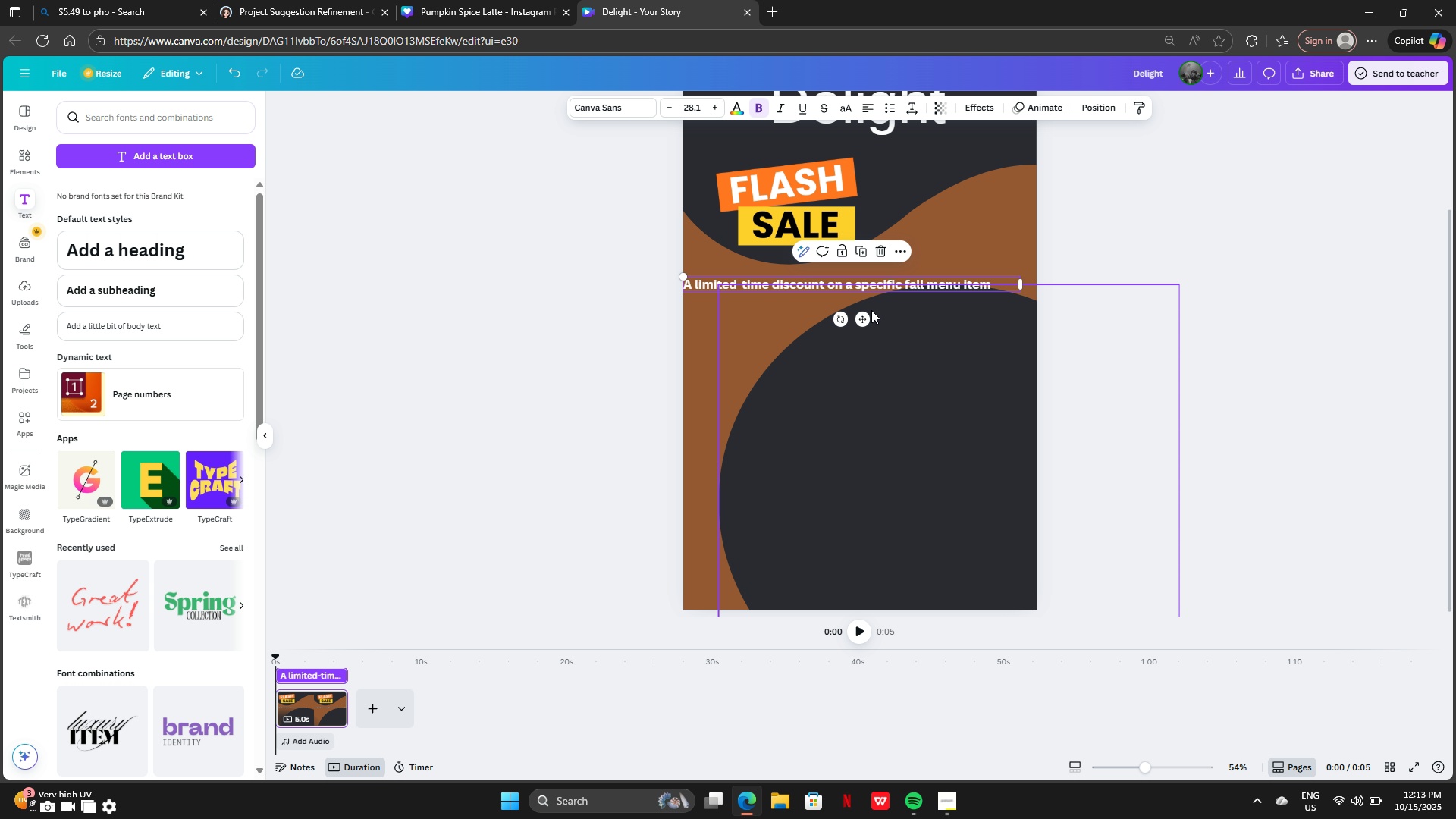 
left_click_drag(start_coordinate=[862, 315], to_coordinate=[884, 329])
 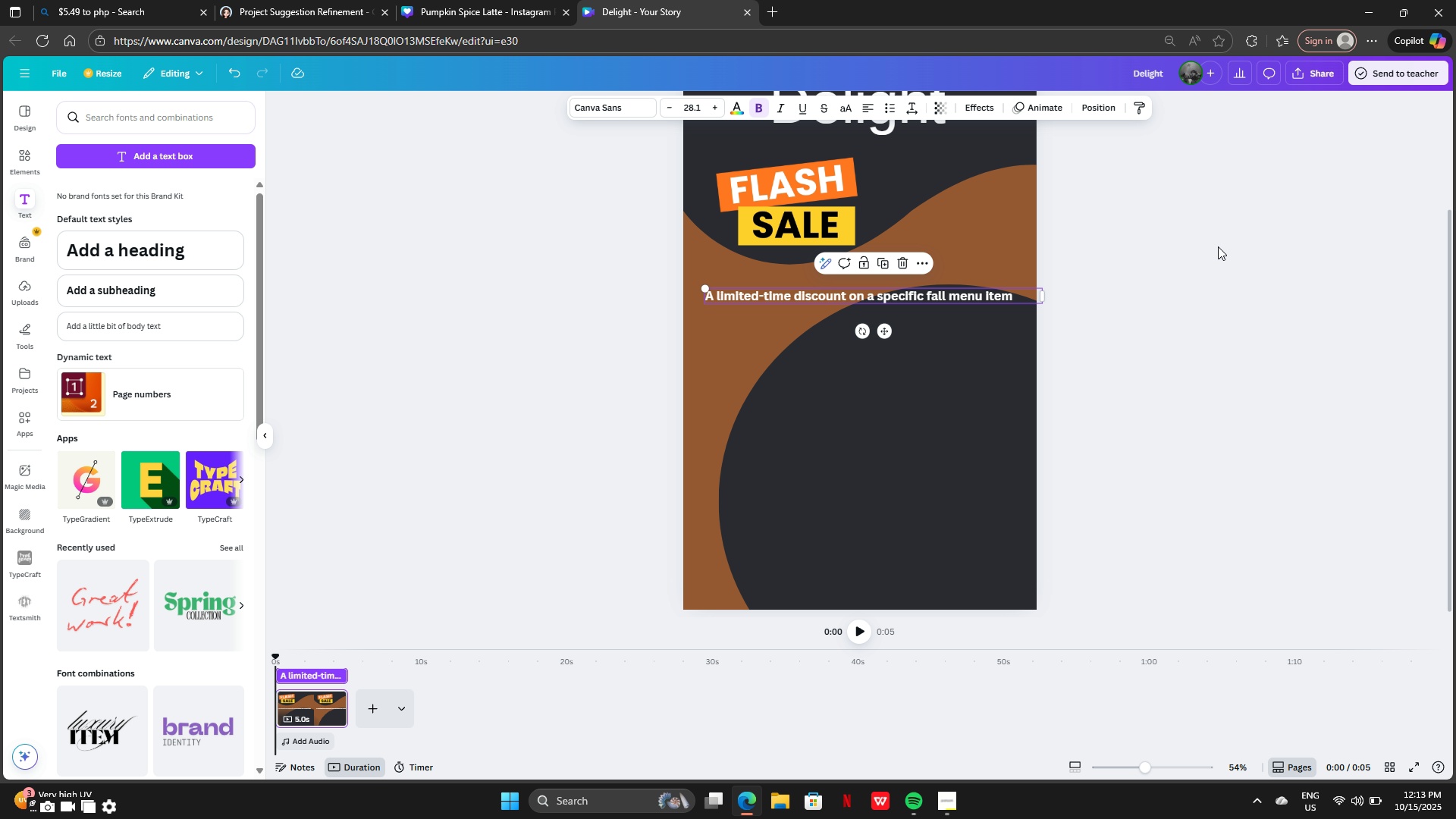 
left_click([1218, 246])
 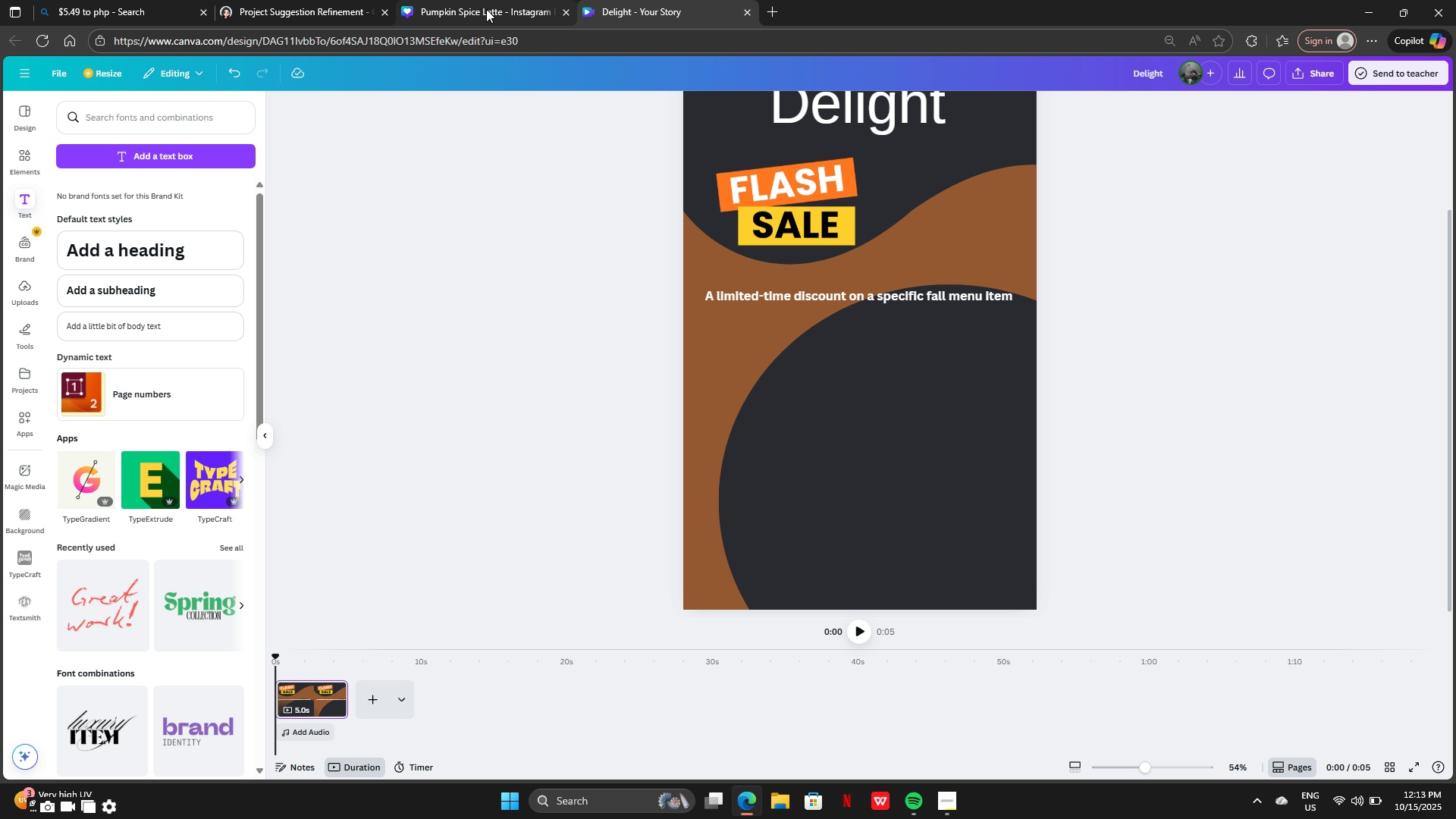 
left_click([486, 9])
 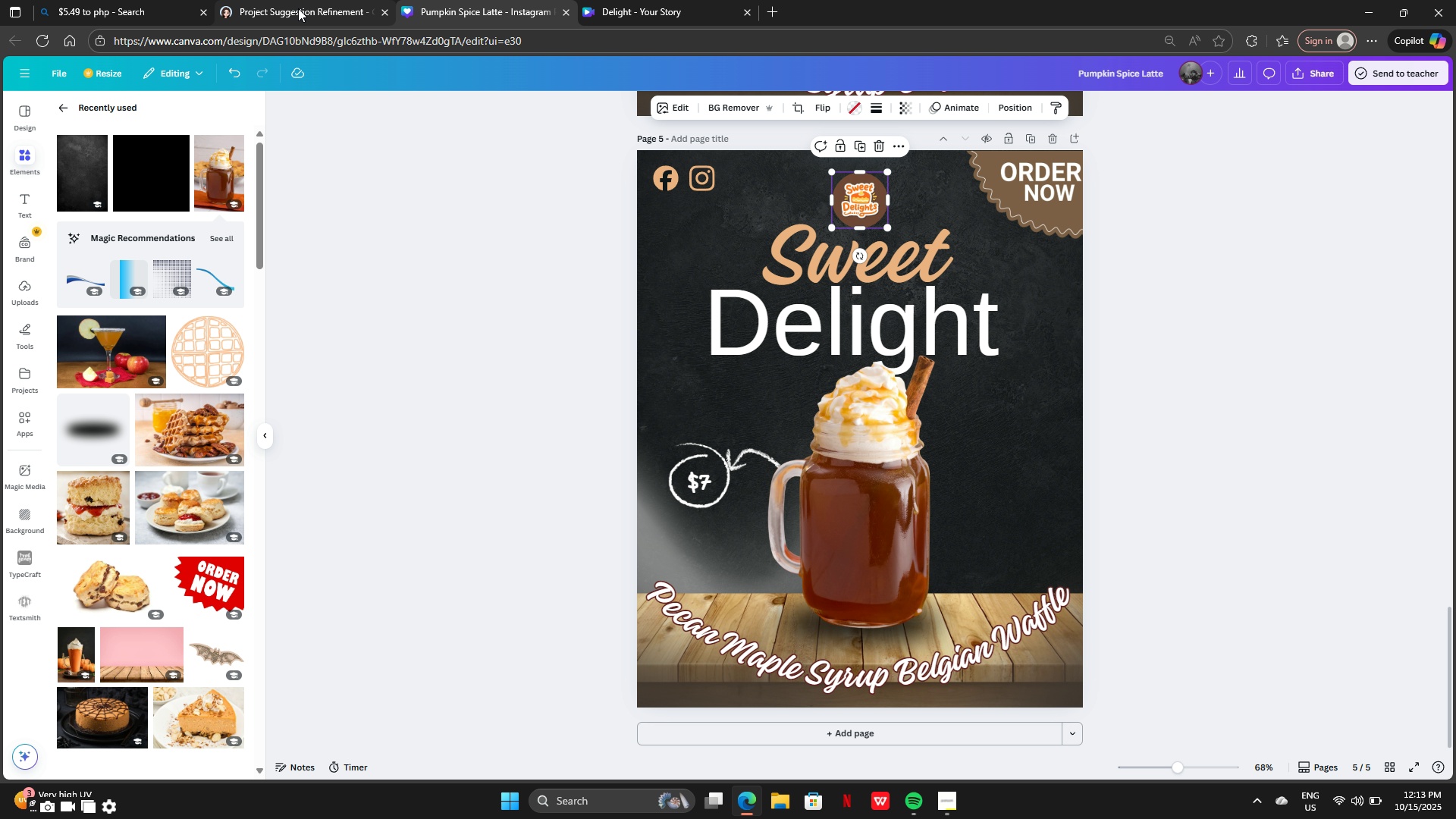 
left_click([298, 8])
 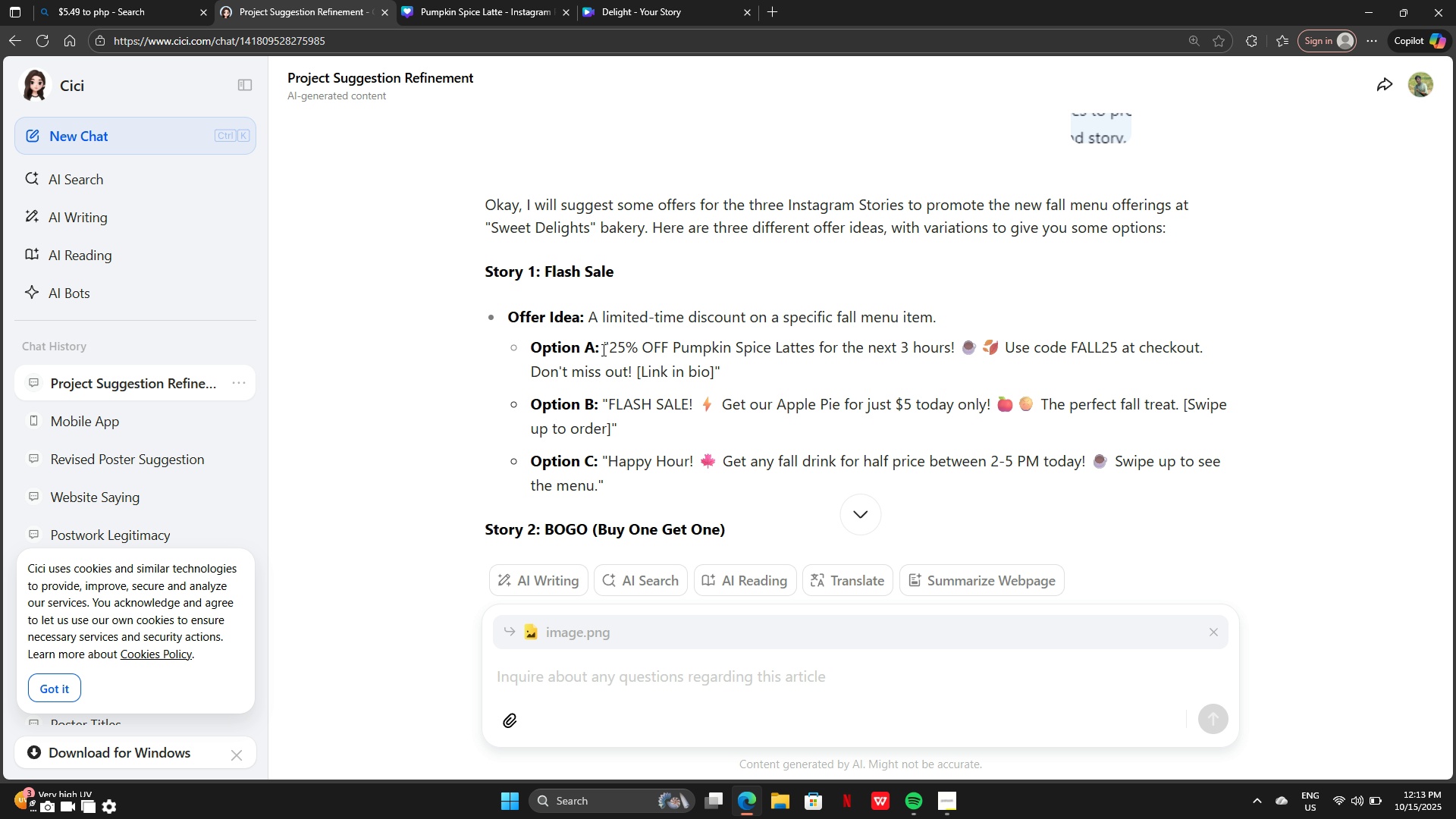 
wait(7.46)
 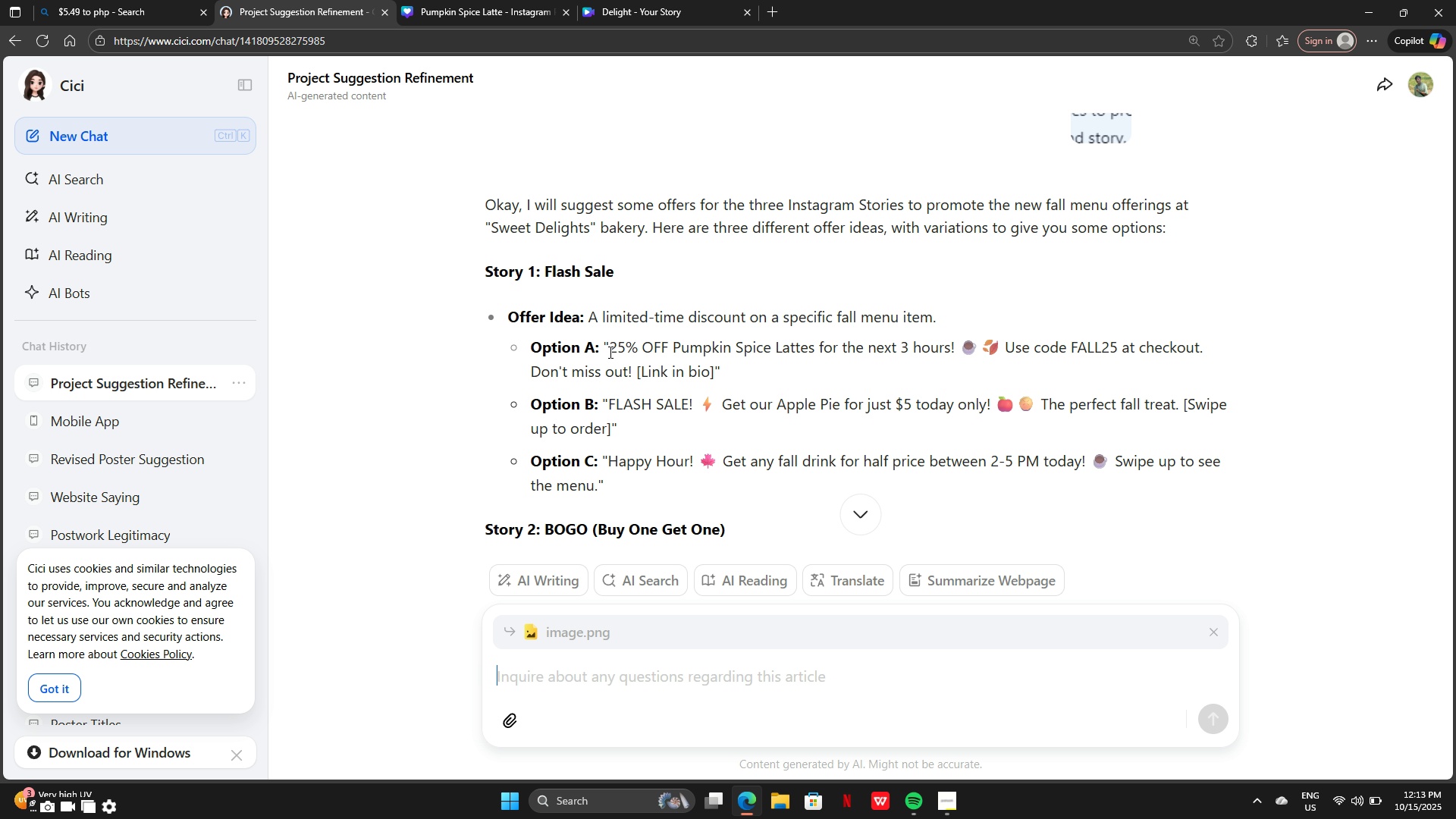 
left_click_drag(start_coordinate=[607, 349], to_coordinate=[751, 364])
 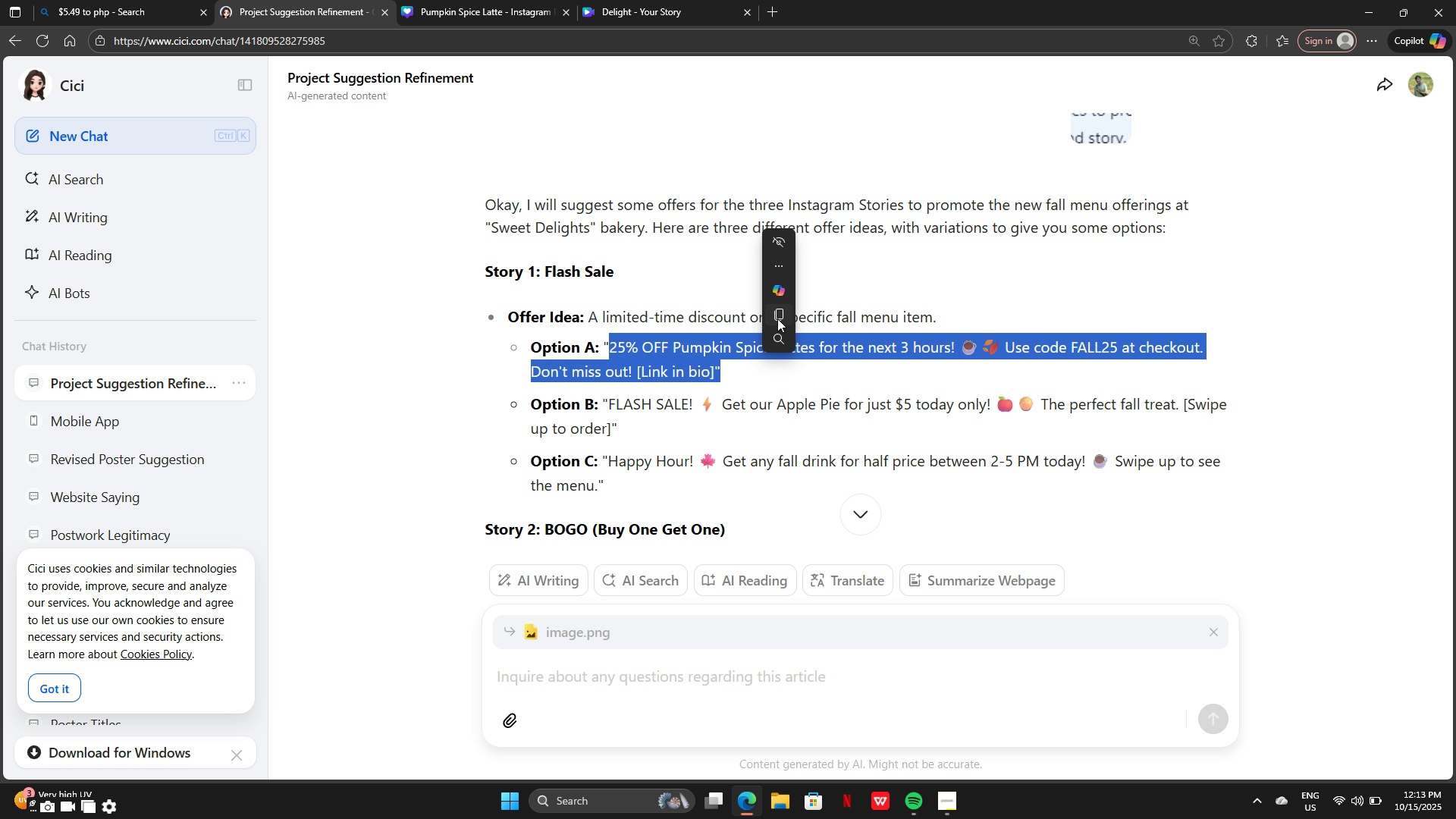 
left_click([777, 318])
 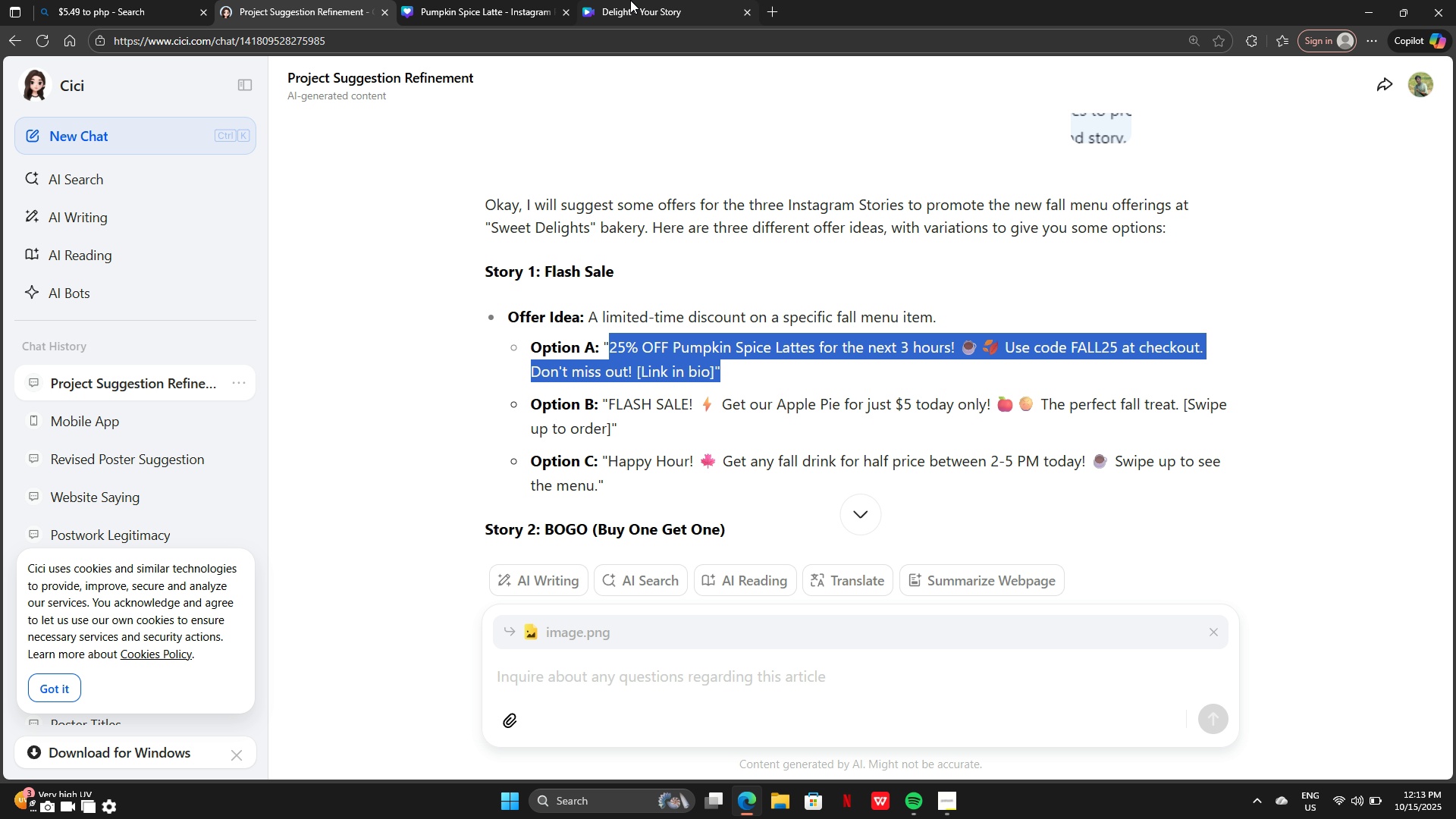 
left_click([630, 0])
 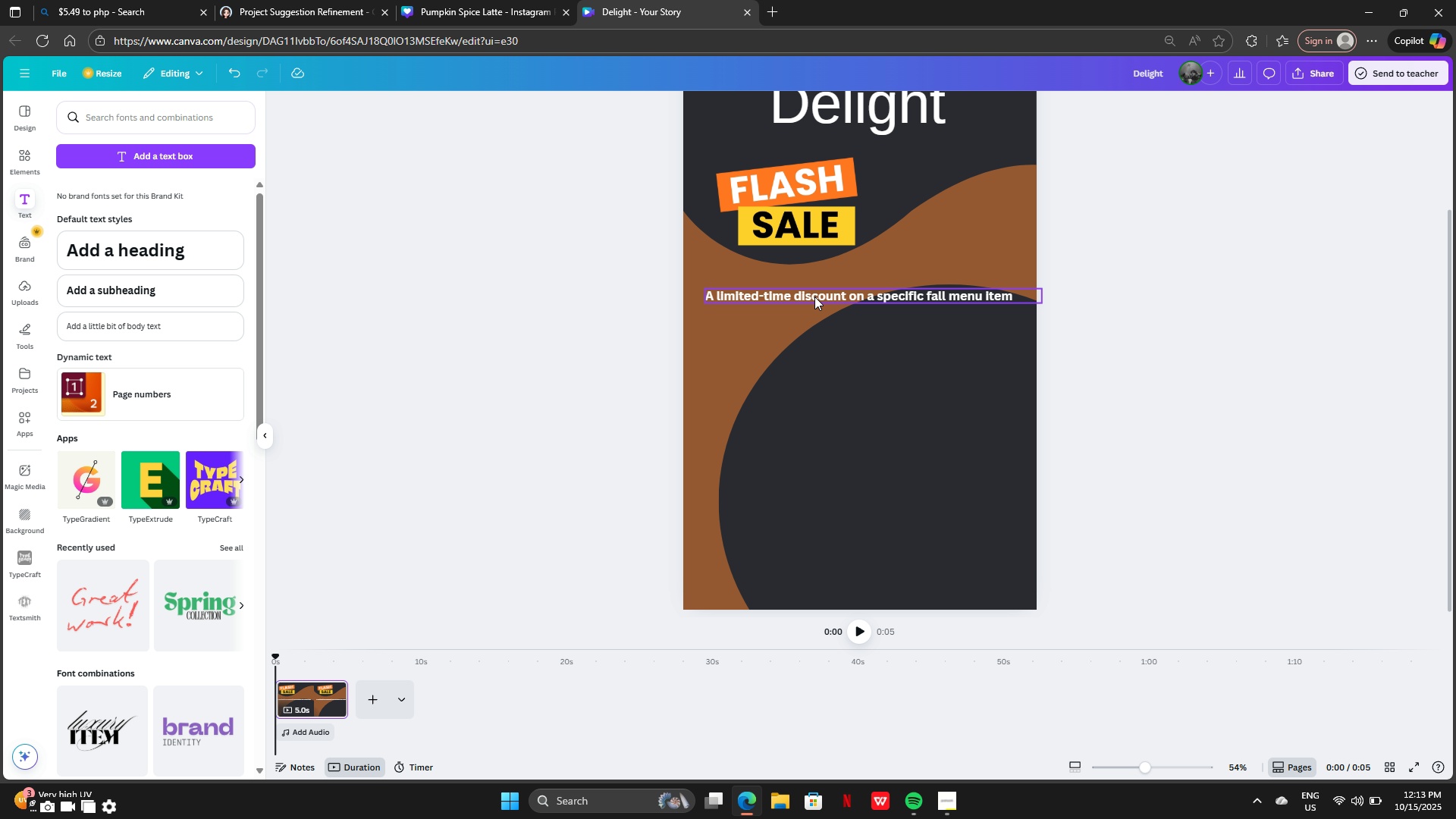 
left_click([814, 297])
 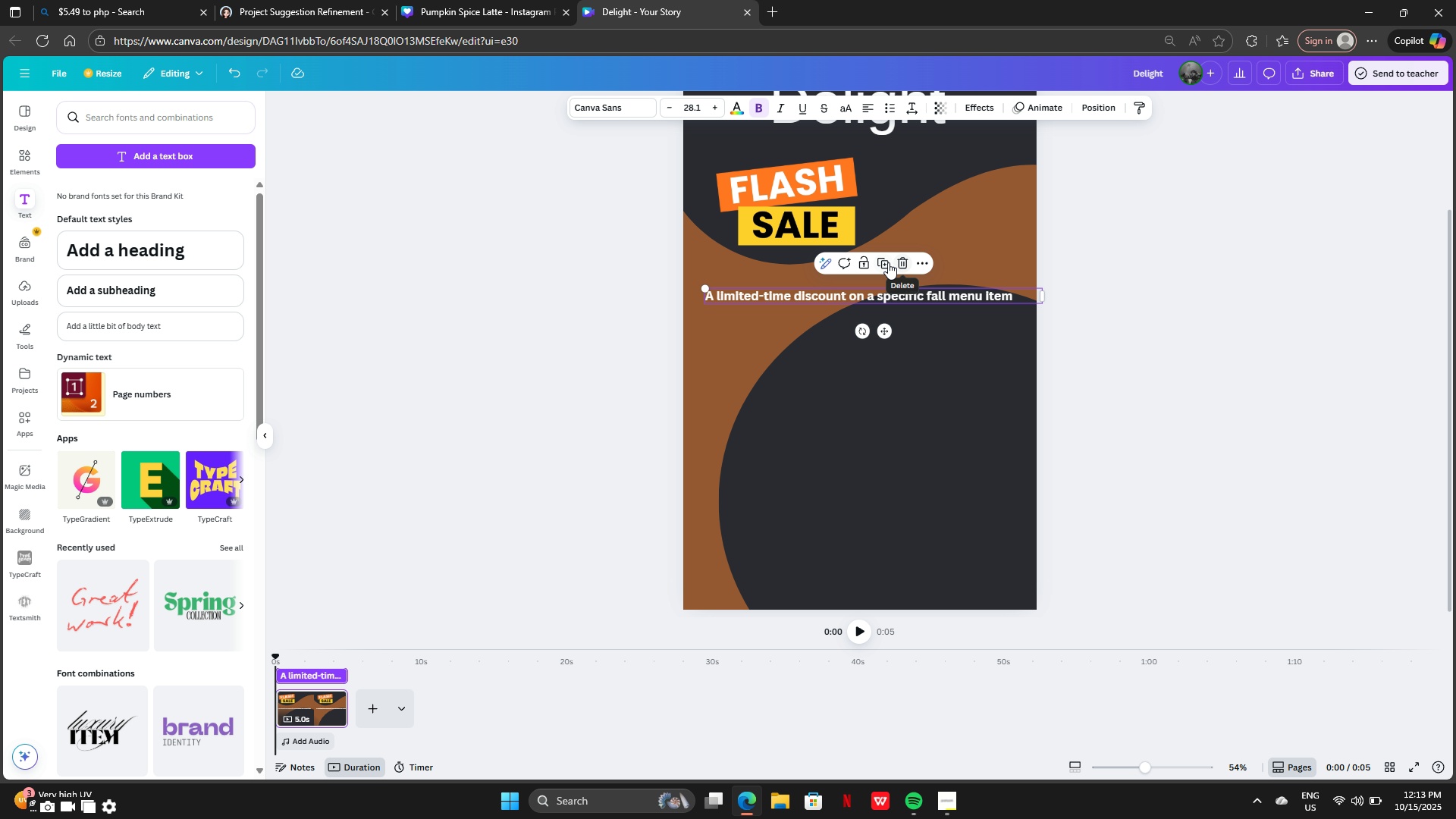 
left_click([887, 263])
 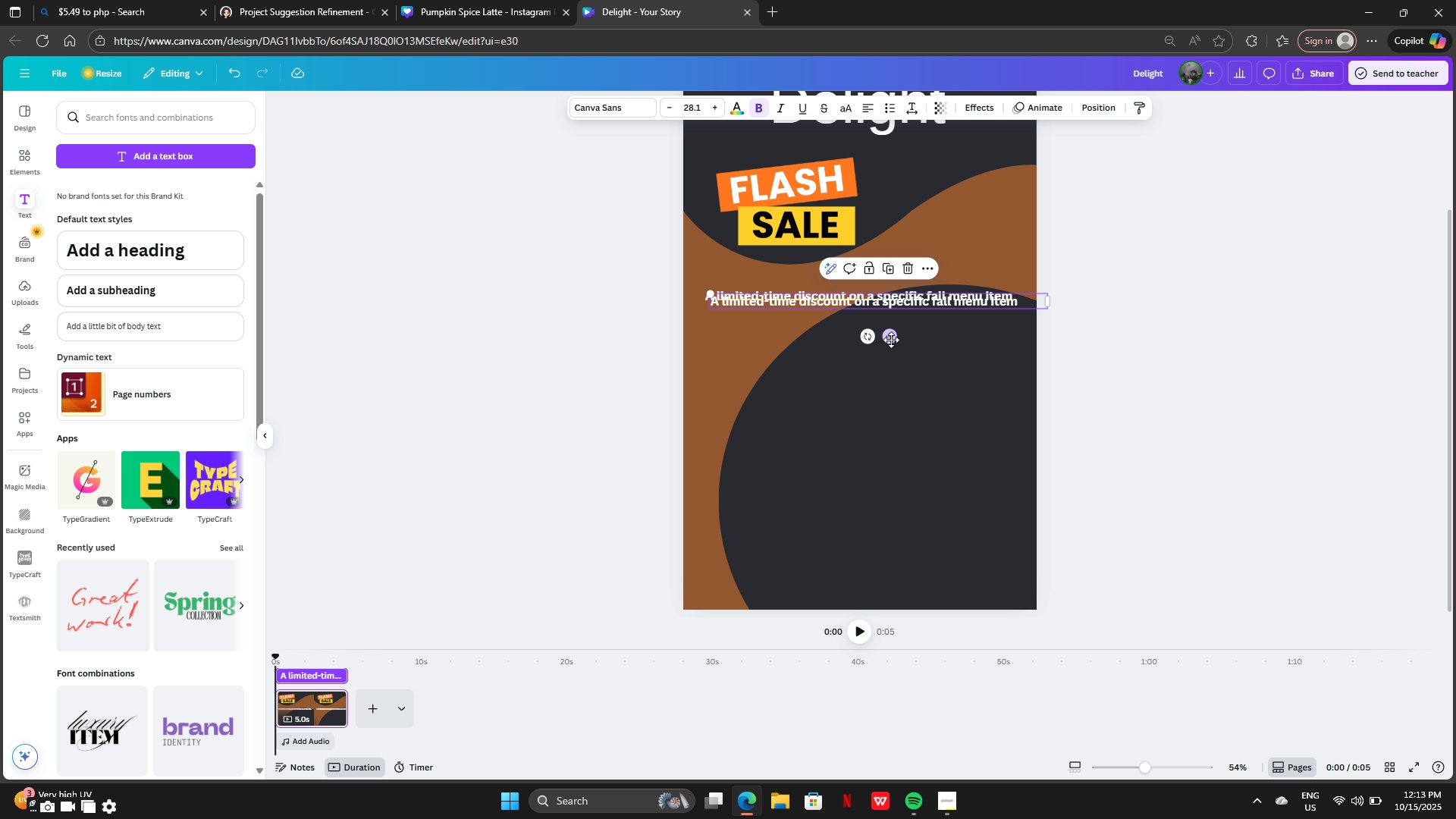 
left_click_drag(start_coordinate=[888, 335], to_coordinate=[881, 384])
 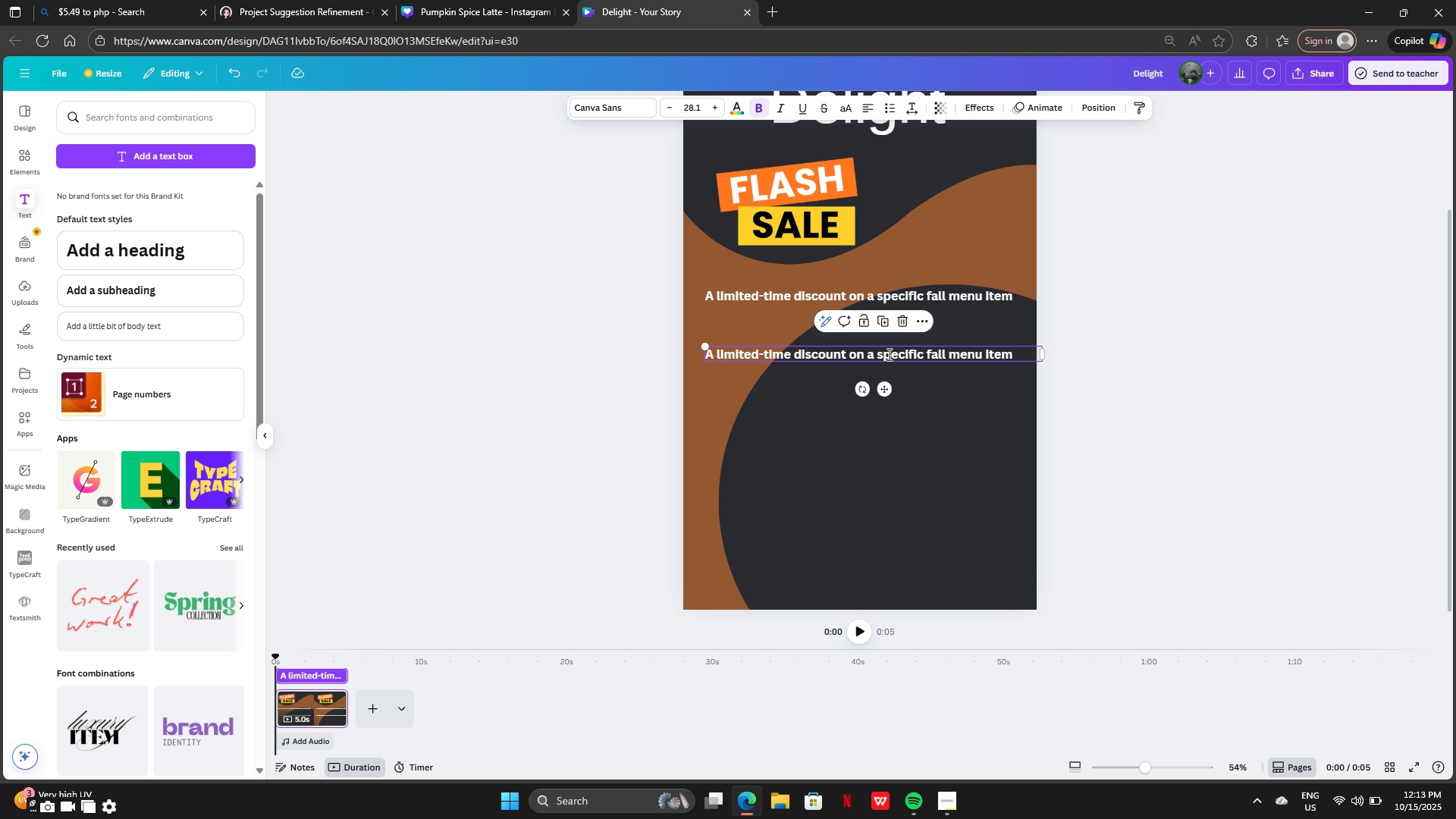 
double_click([888, 354])
 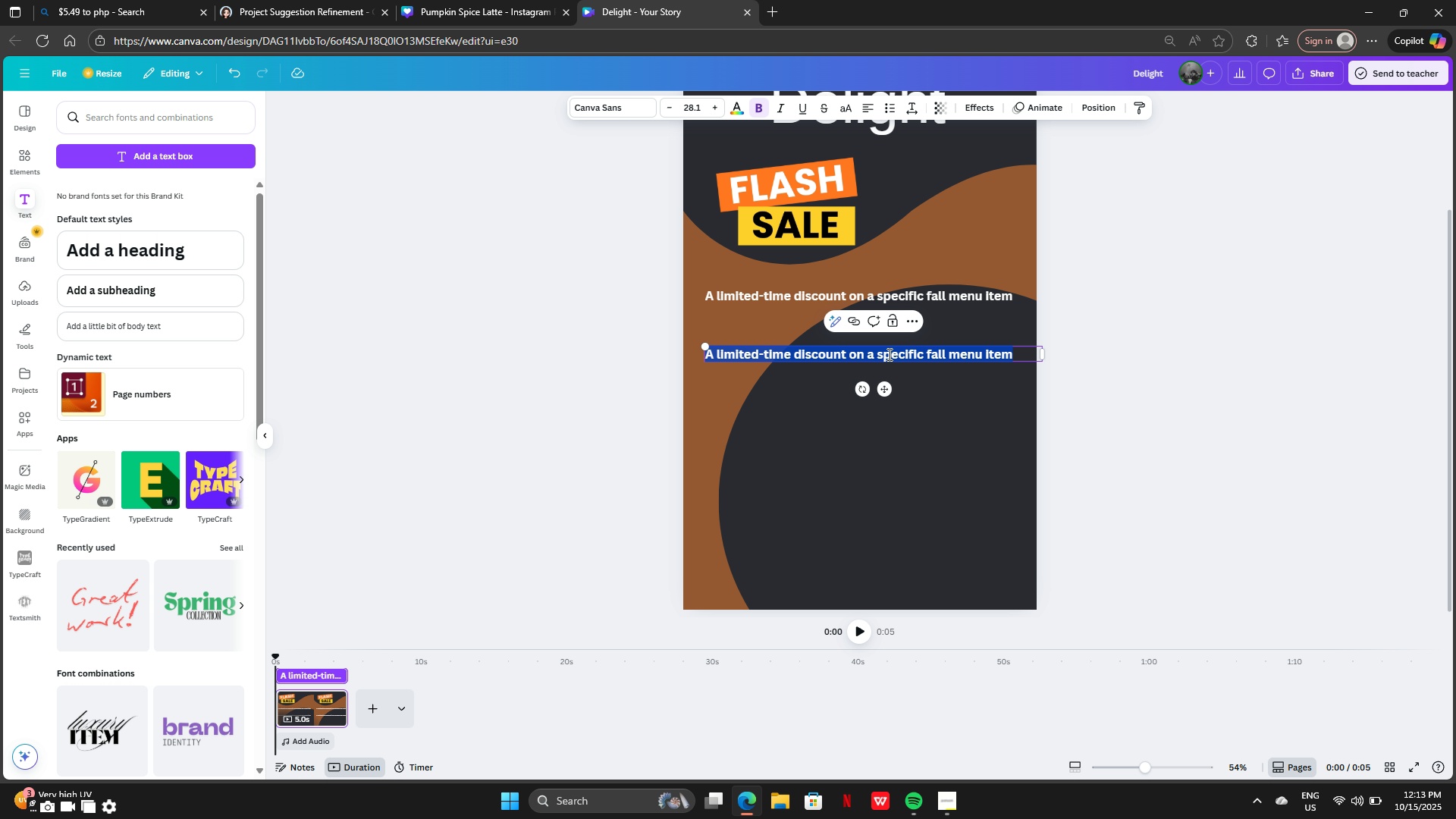 
key(Control+V)
 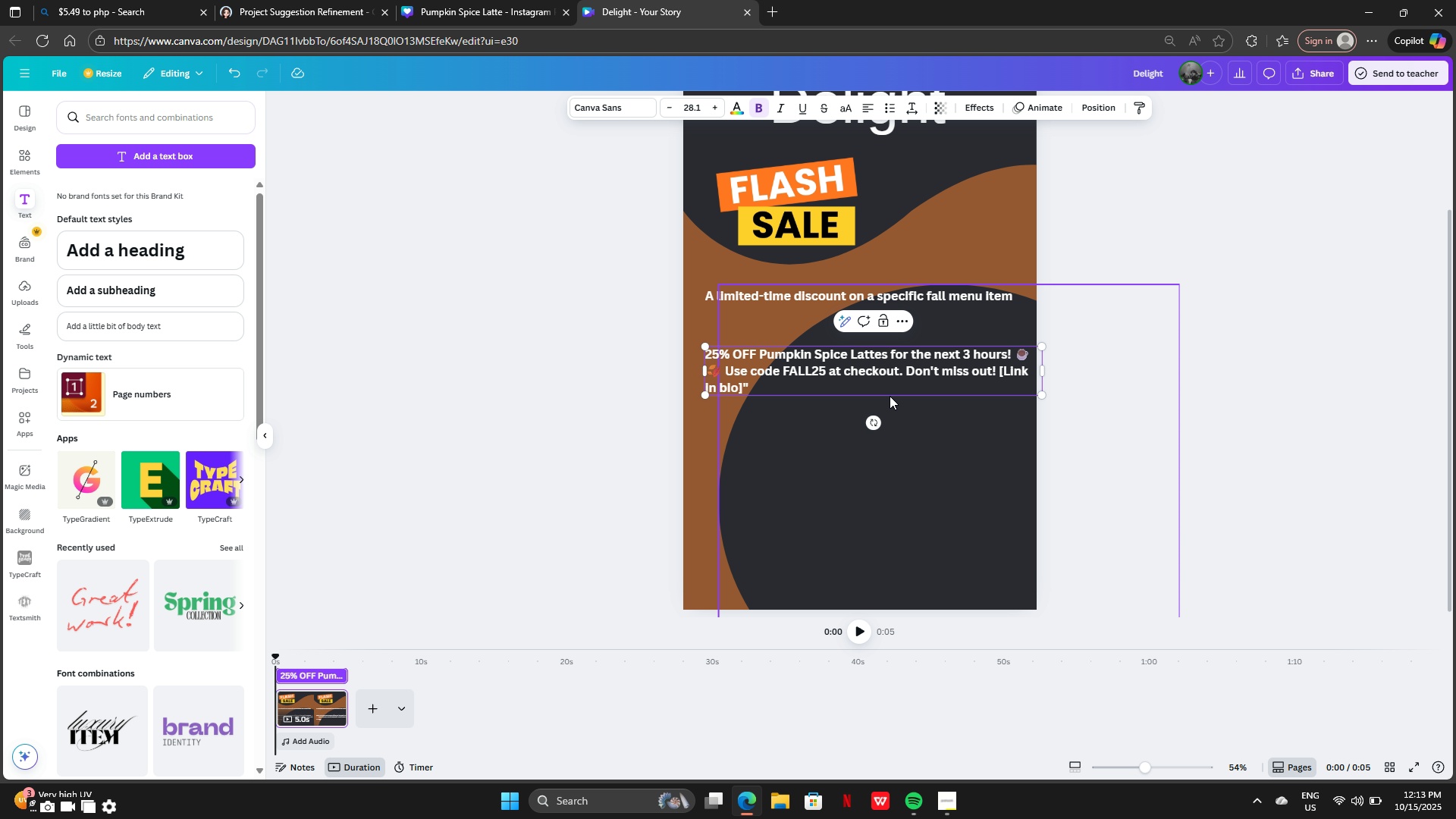 
left_click([1109, 366])
 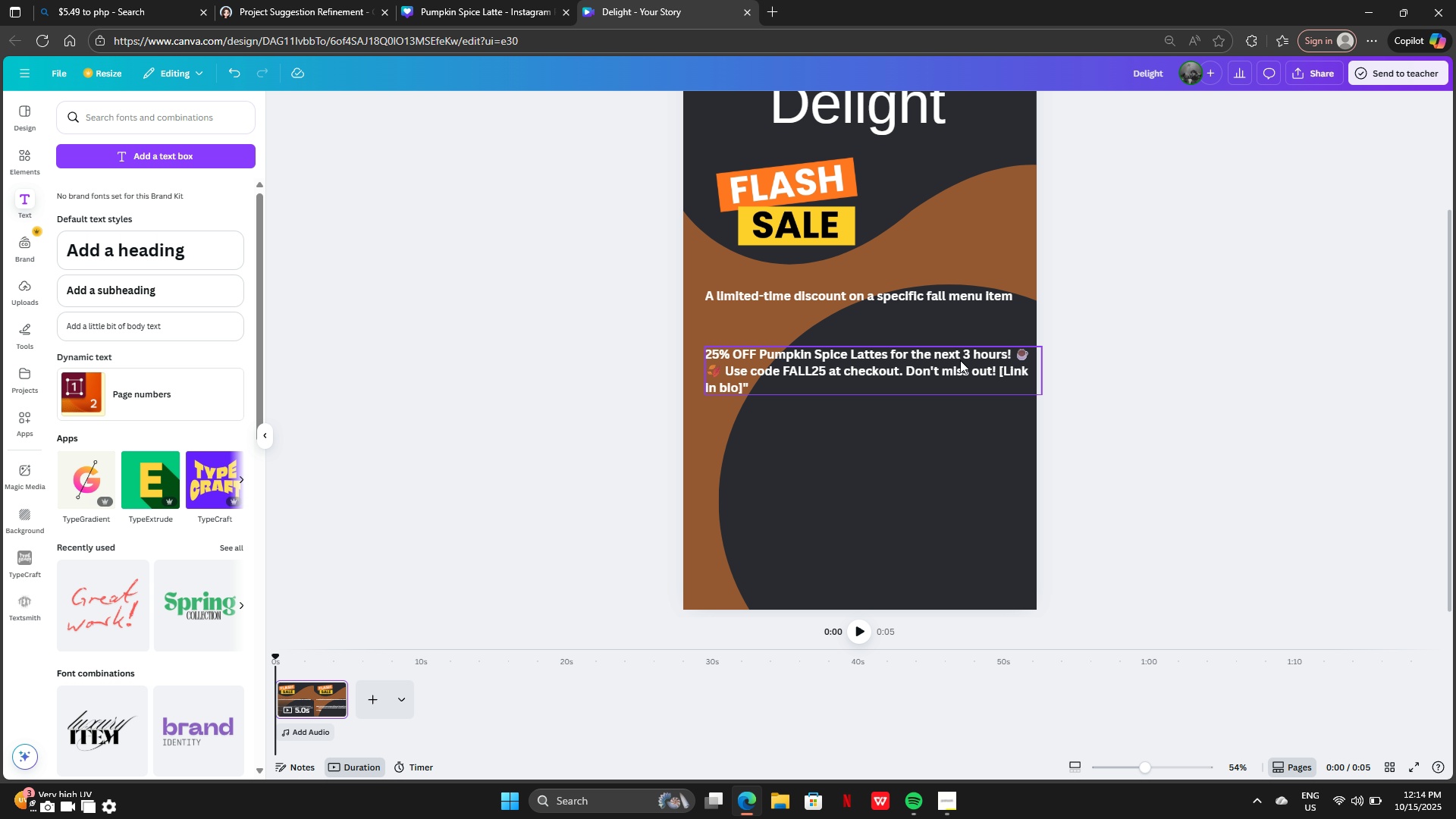 
left_click_drag(start_coordinate=[960, 360], to_coordinate=[963, 553])
 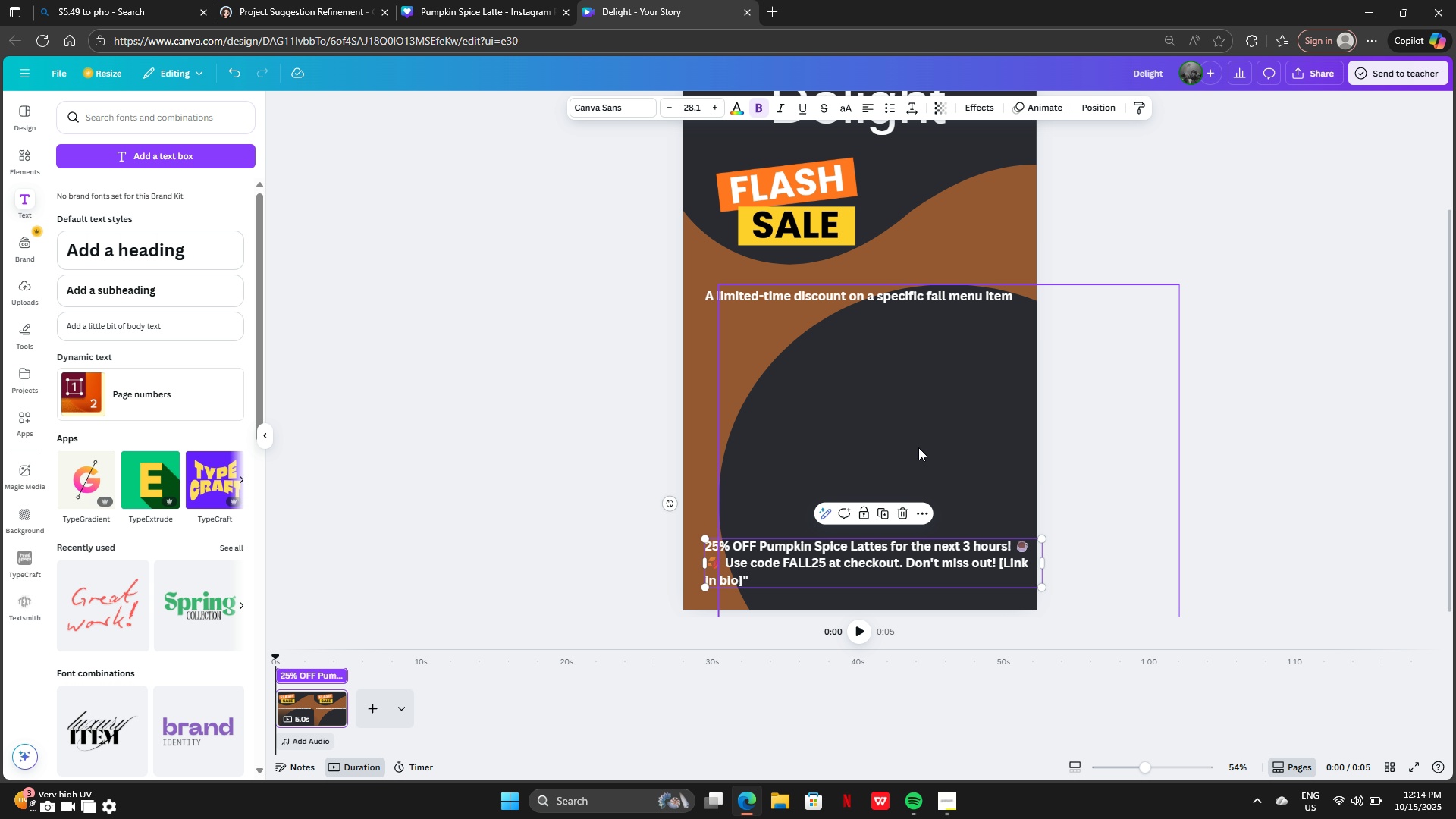 
left_click_drag(start_coordinate=[918, 441], to_coordinate=[888, 473])
 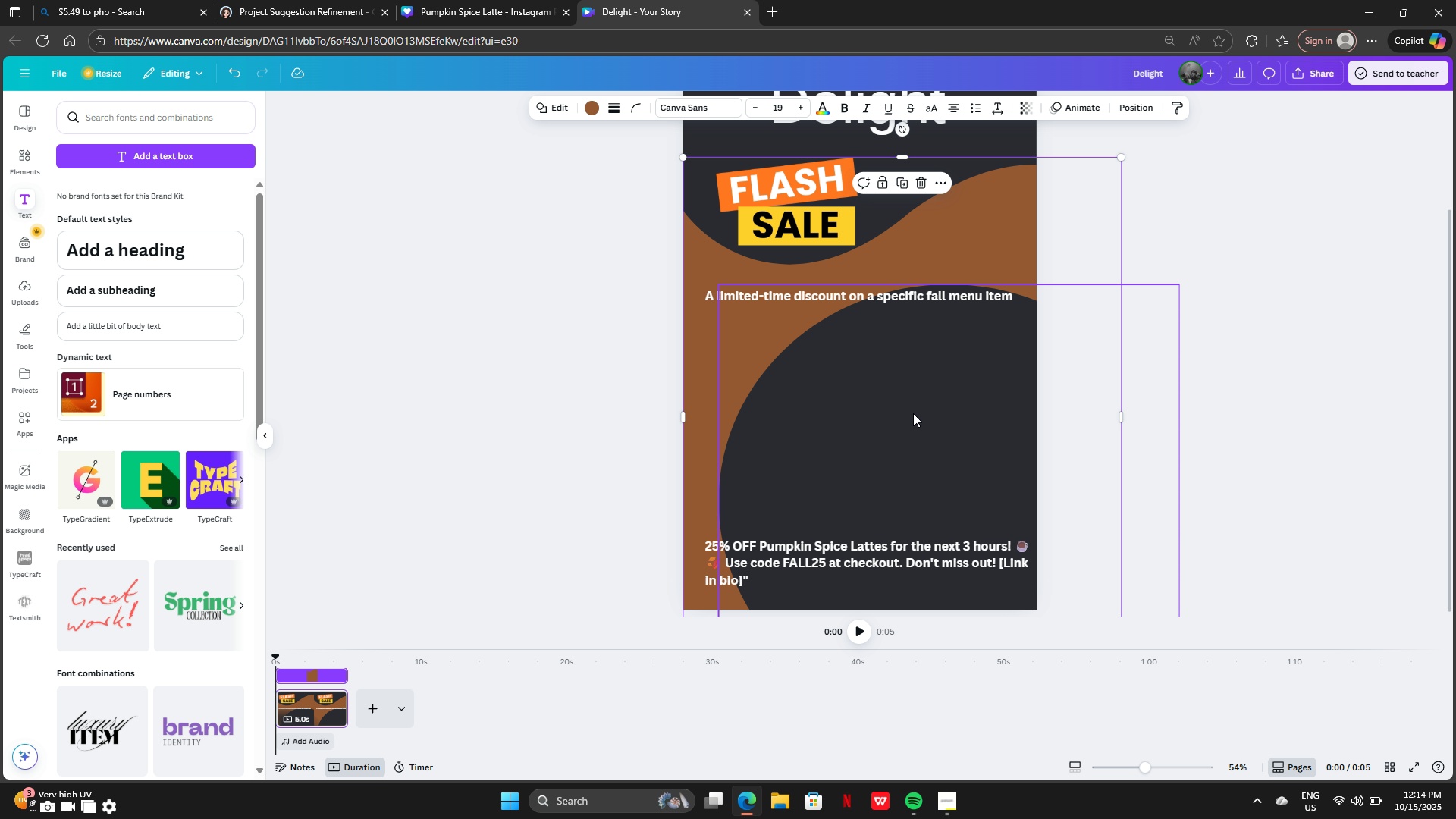 
left_click([1269, 343])
 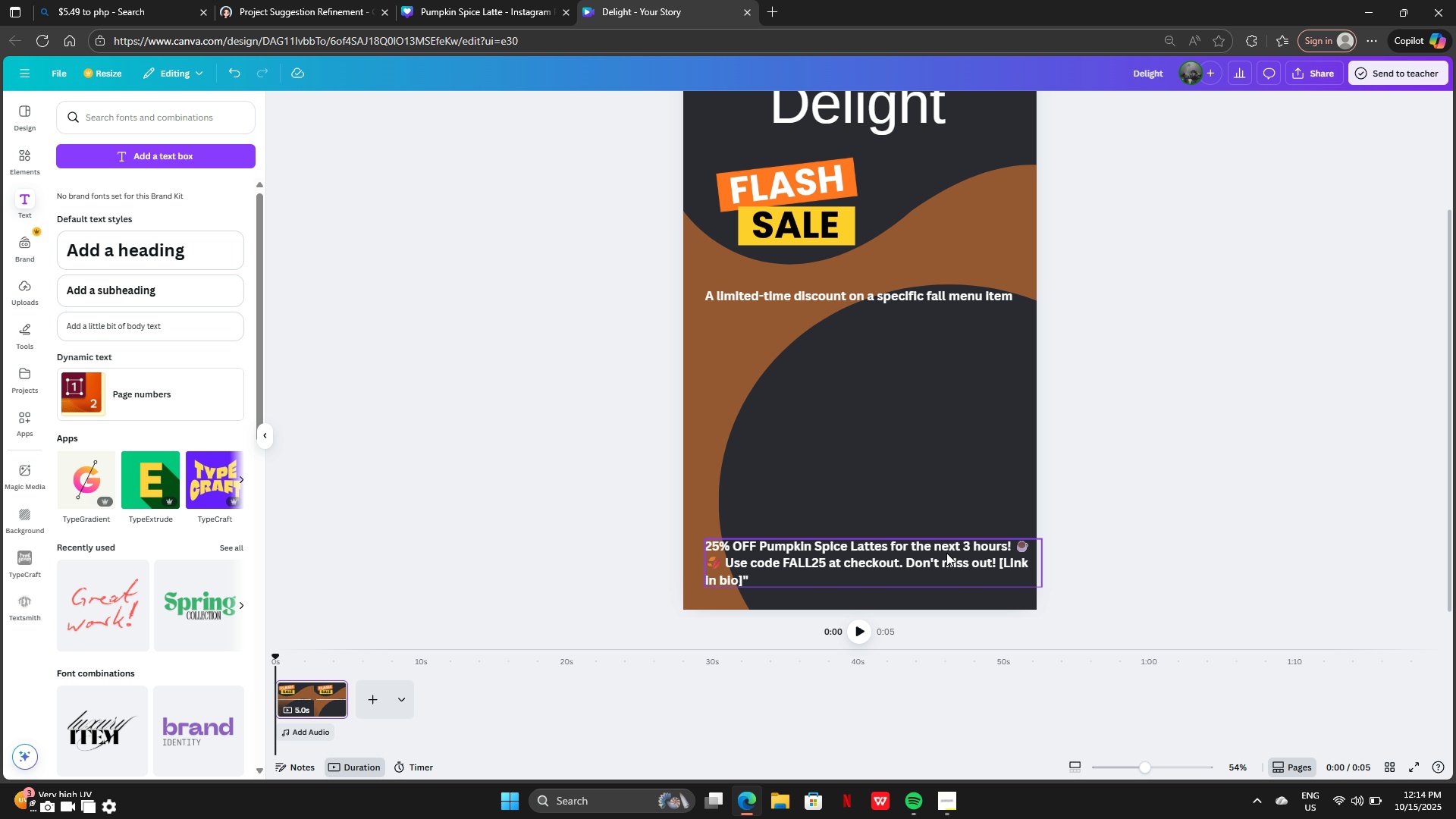 
left_click_drag(start_coordinate=[946, 553], to_coordinate=[946, 532])
 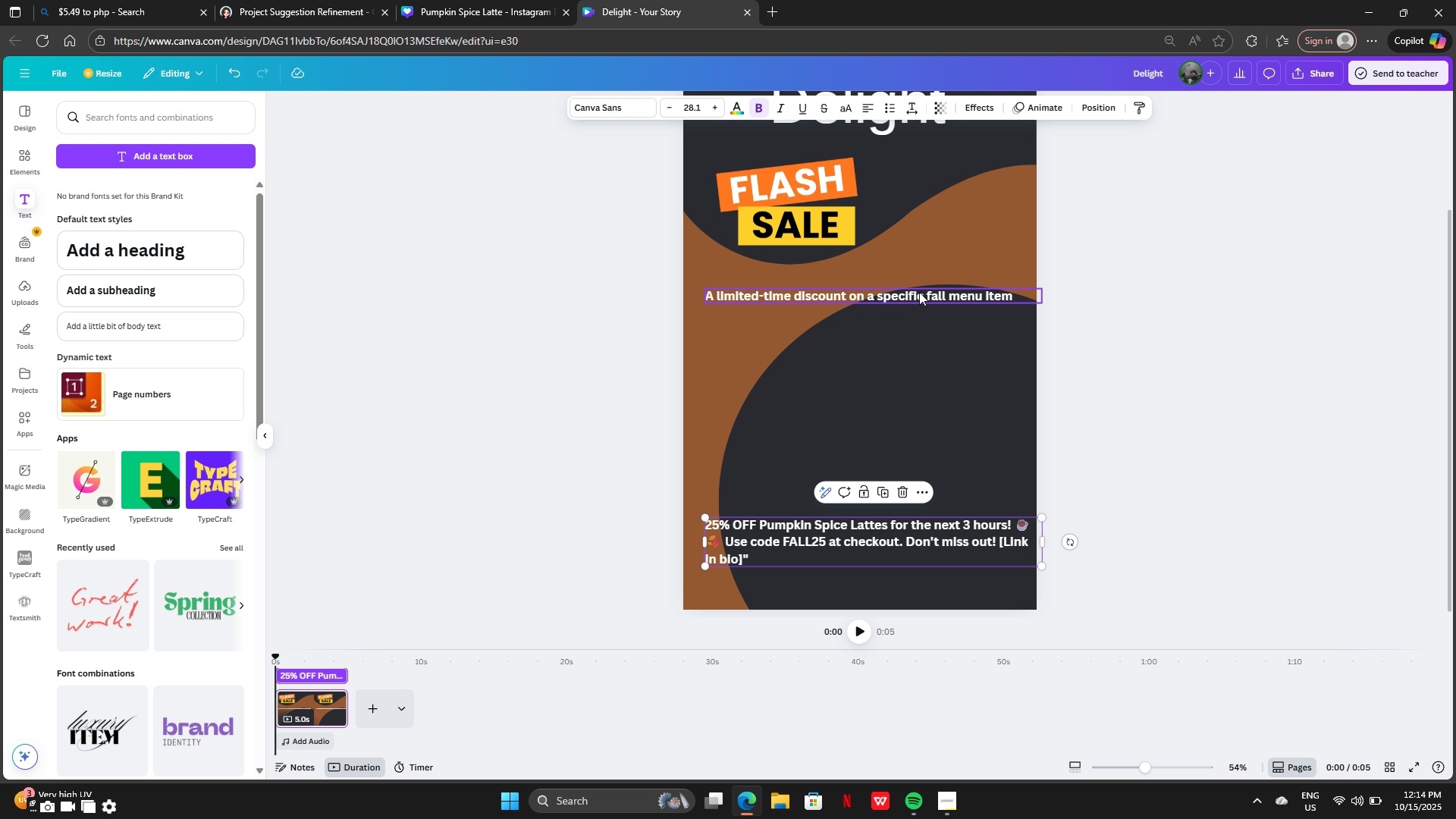 
left_click([919, 292])
 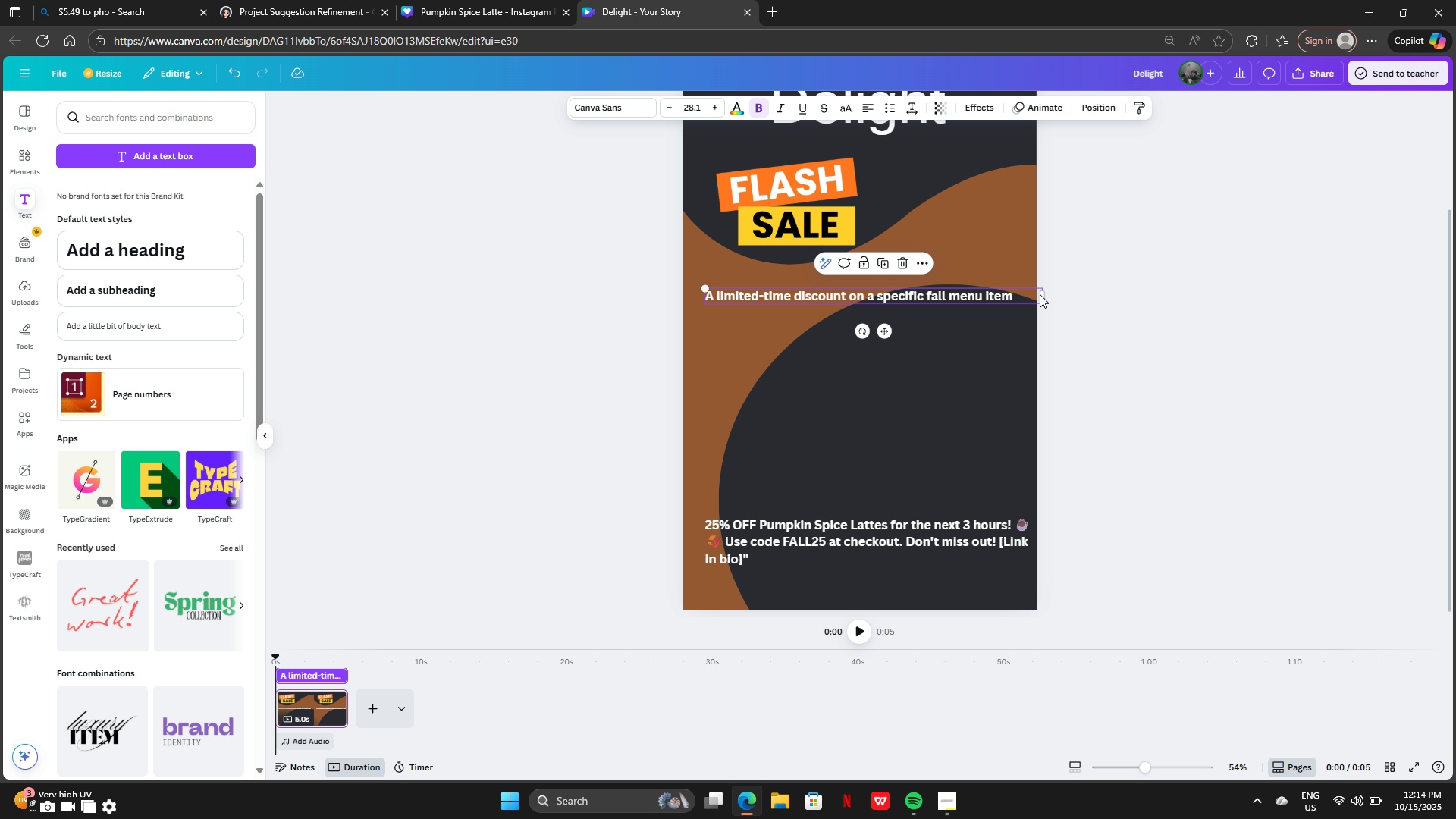 
left_click_drag(start_coordinate=[1043, 293], to_coordinate=[906, 296])
 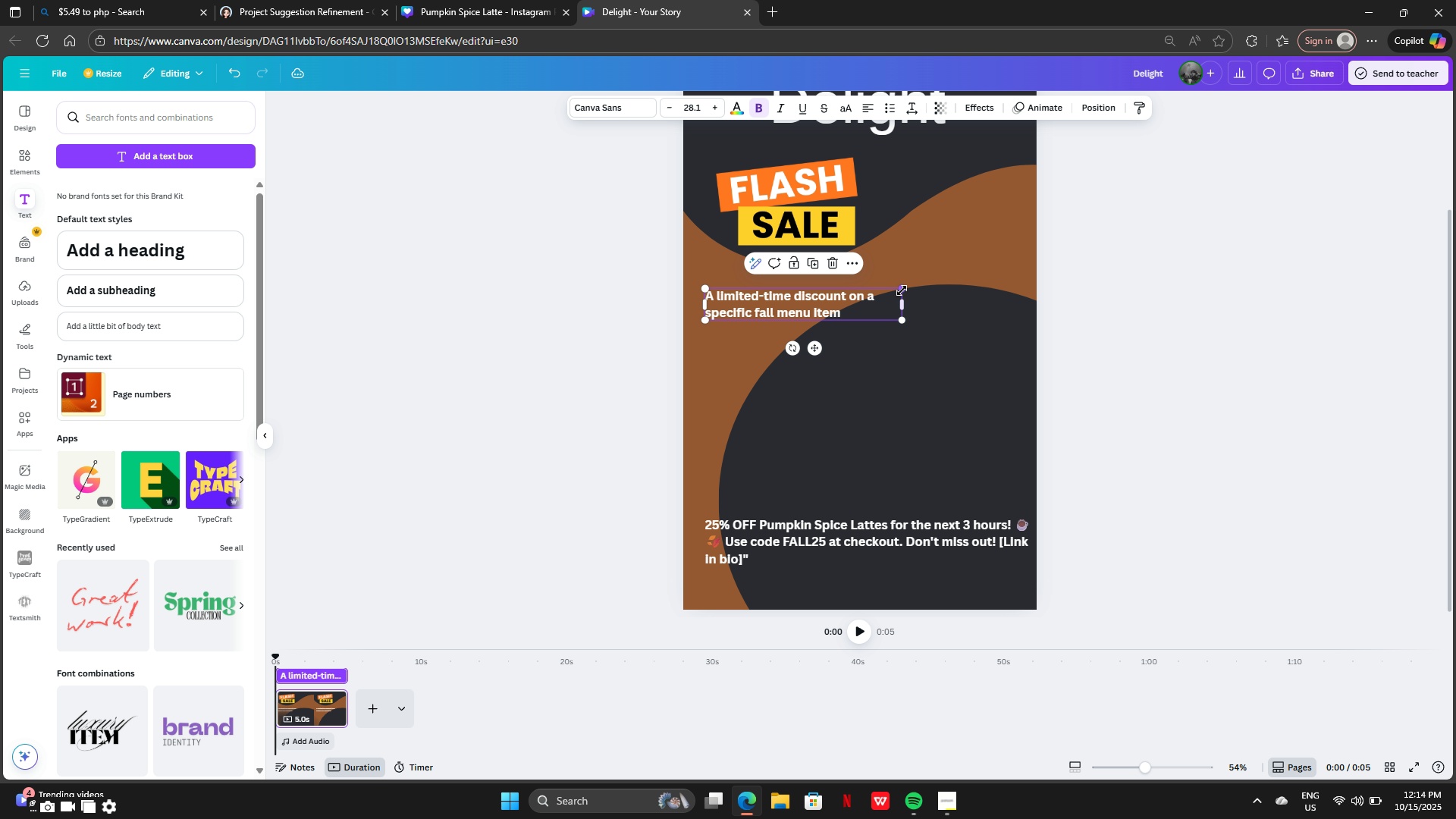 
left_click_drag(start_coordinate=[902, 290], to_coordinate=[1049, 229])
 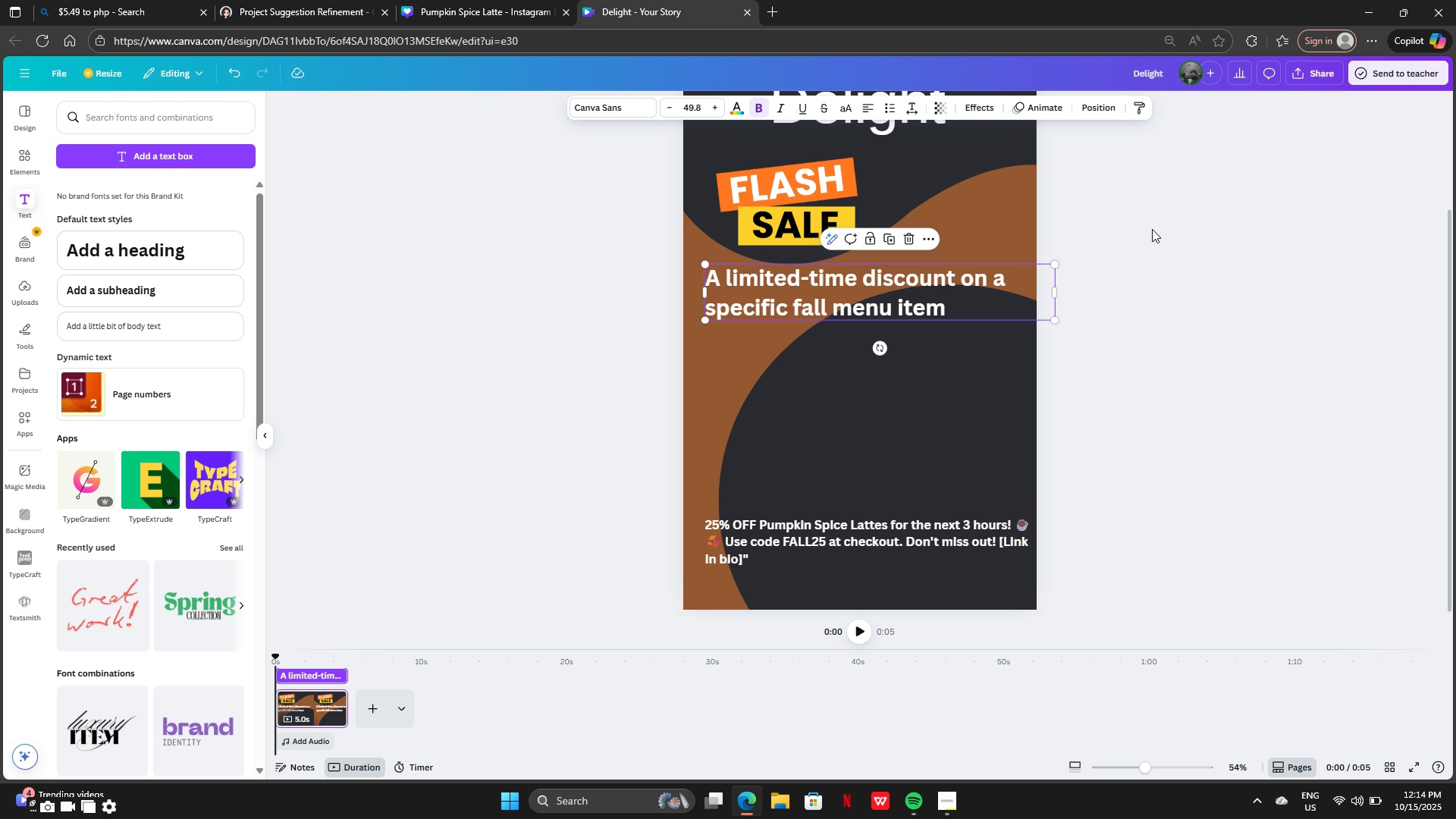 
left_click([1152, 229])
 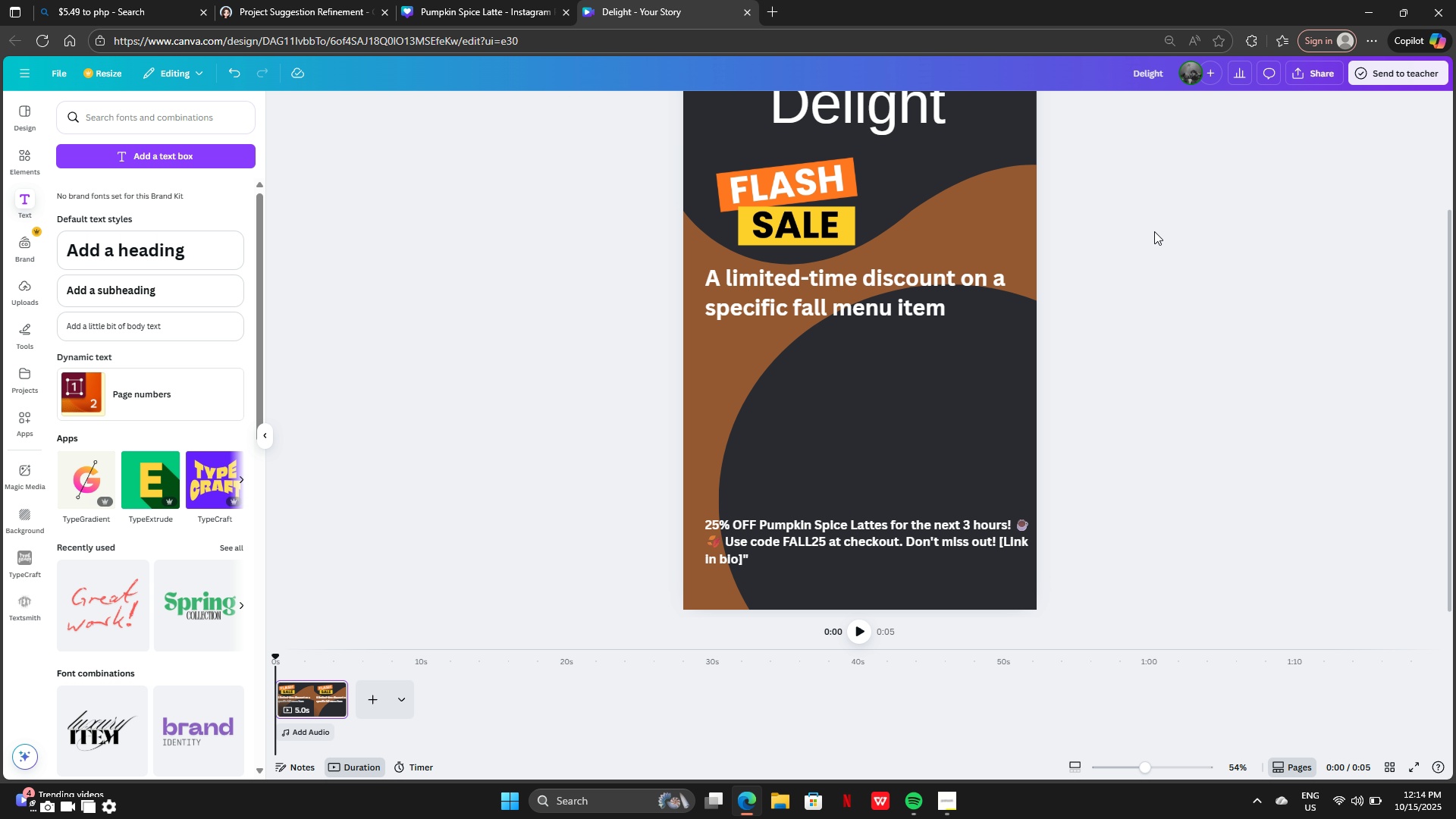 
scroll: coordinate [1154, 231], scroll_direction: up, amount: 1.0
 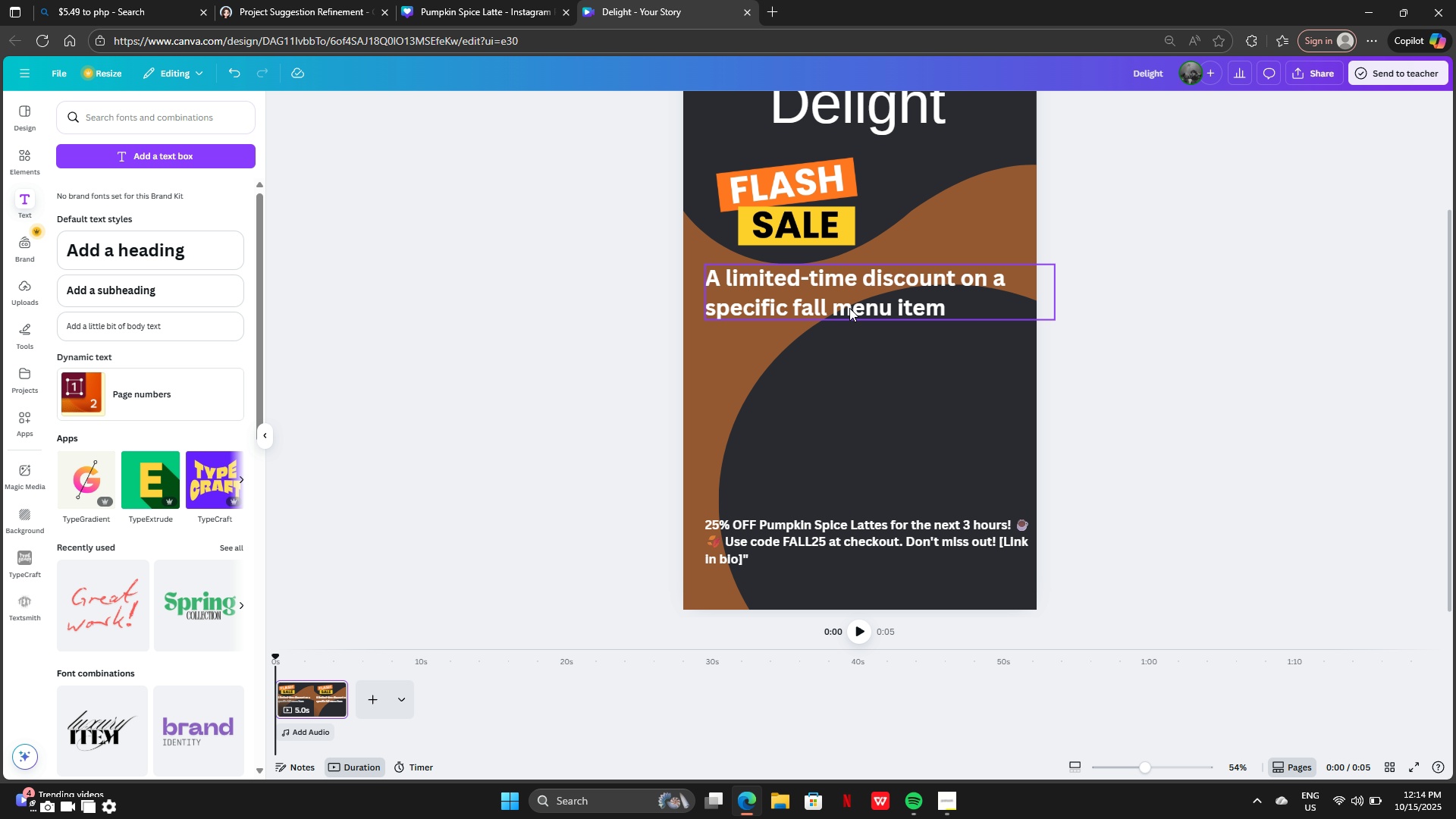 
left_click_drag(start_coordinate=[847, 305], to_coordinate=[847, 316])
 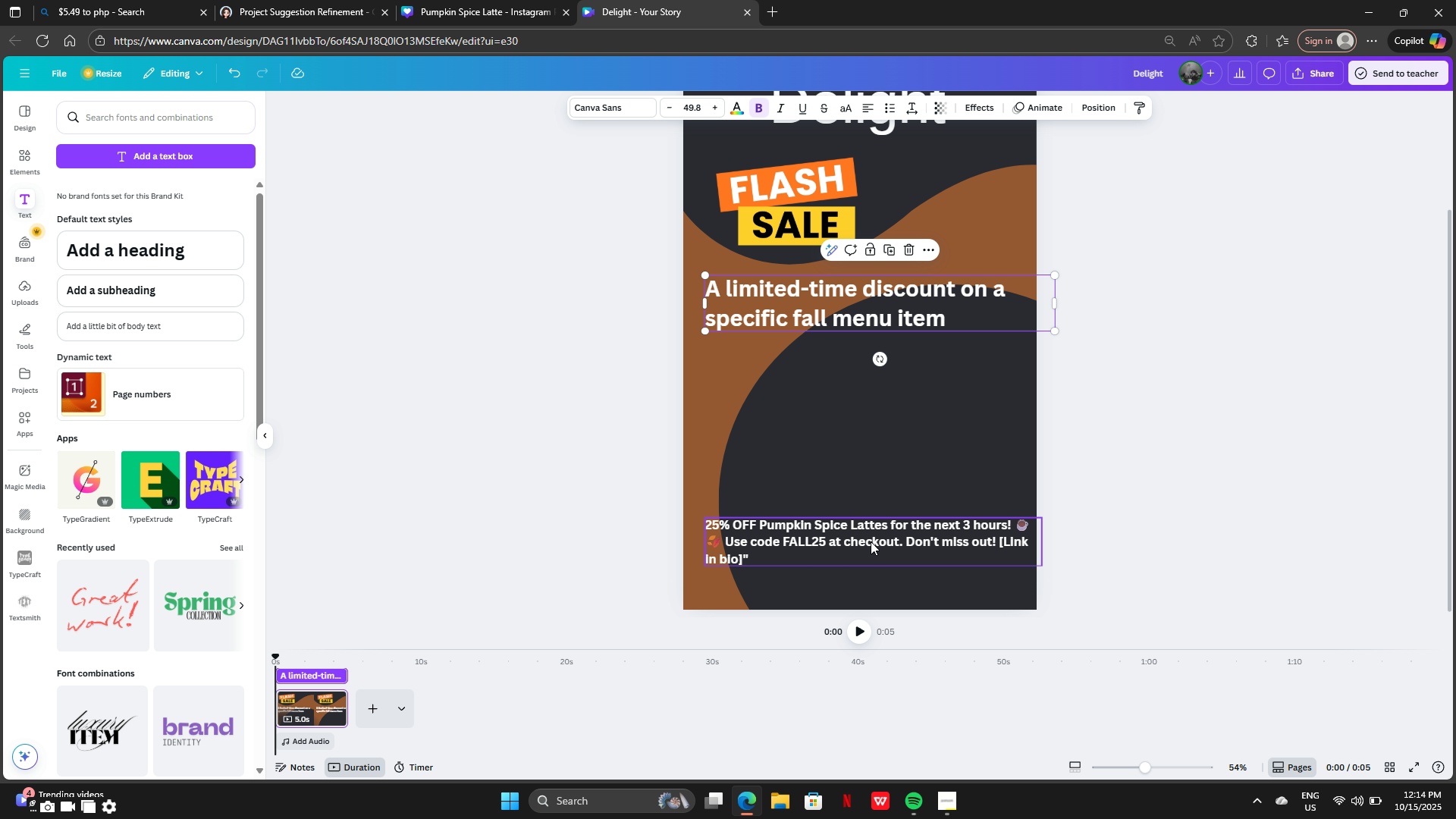 
left_click_drag(start_coordinate=[869, 529], to_coordinate=[913, 532])
 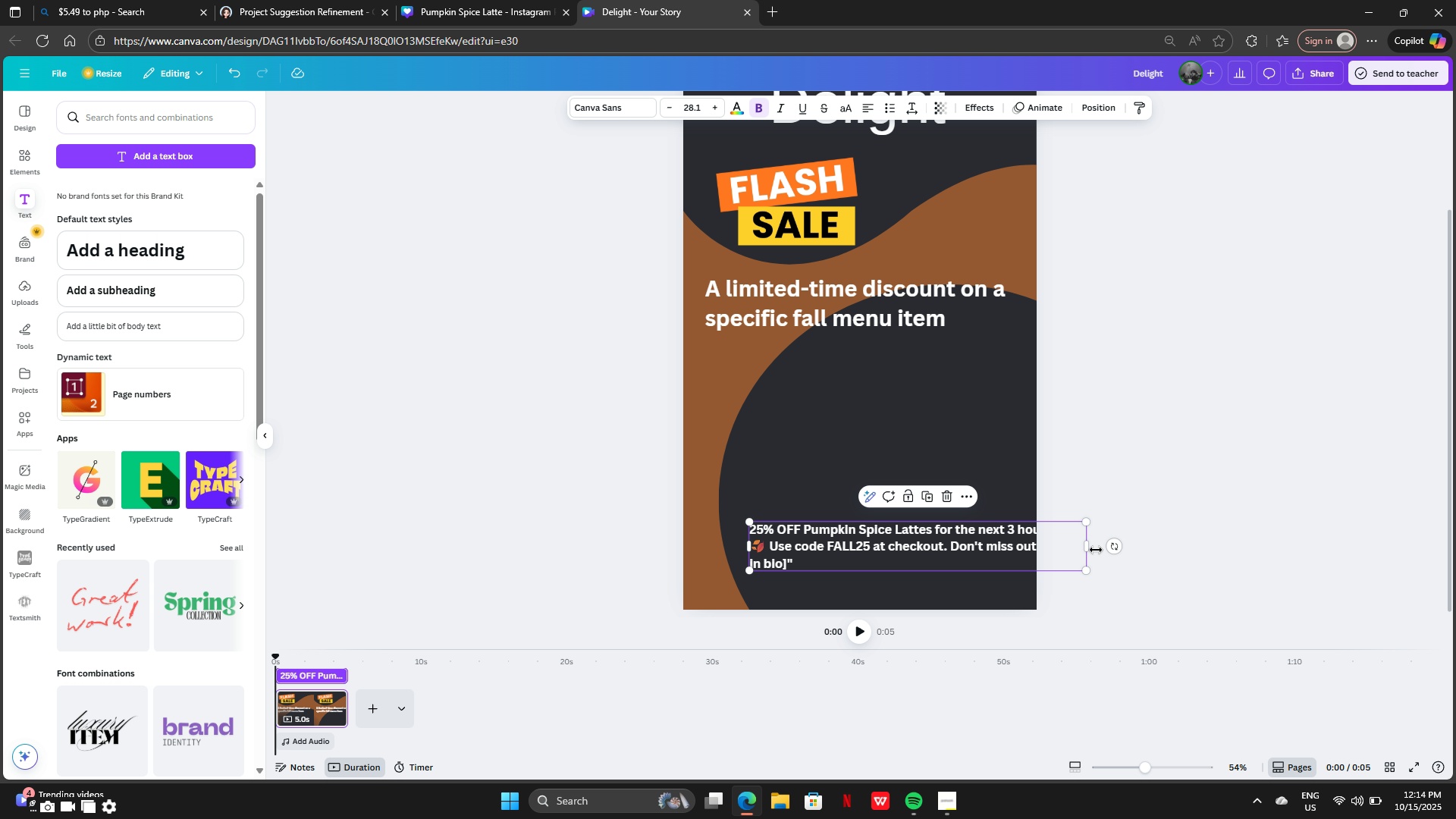 
left_click_drag(start_coordinate=[1090, 545], to_coordinate=[1027, 536])
 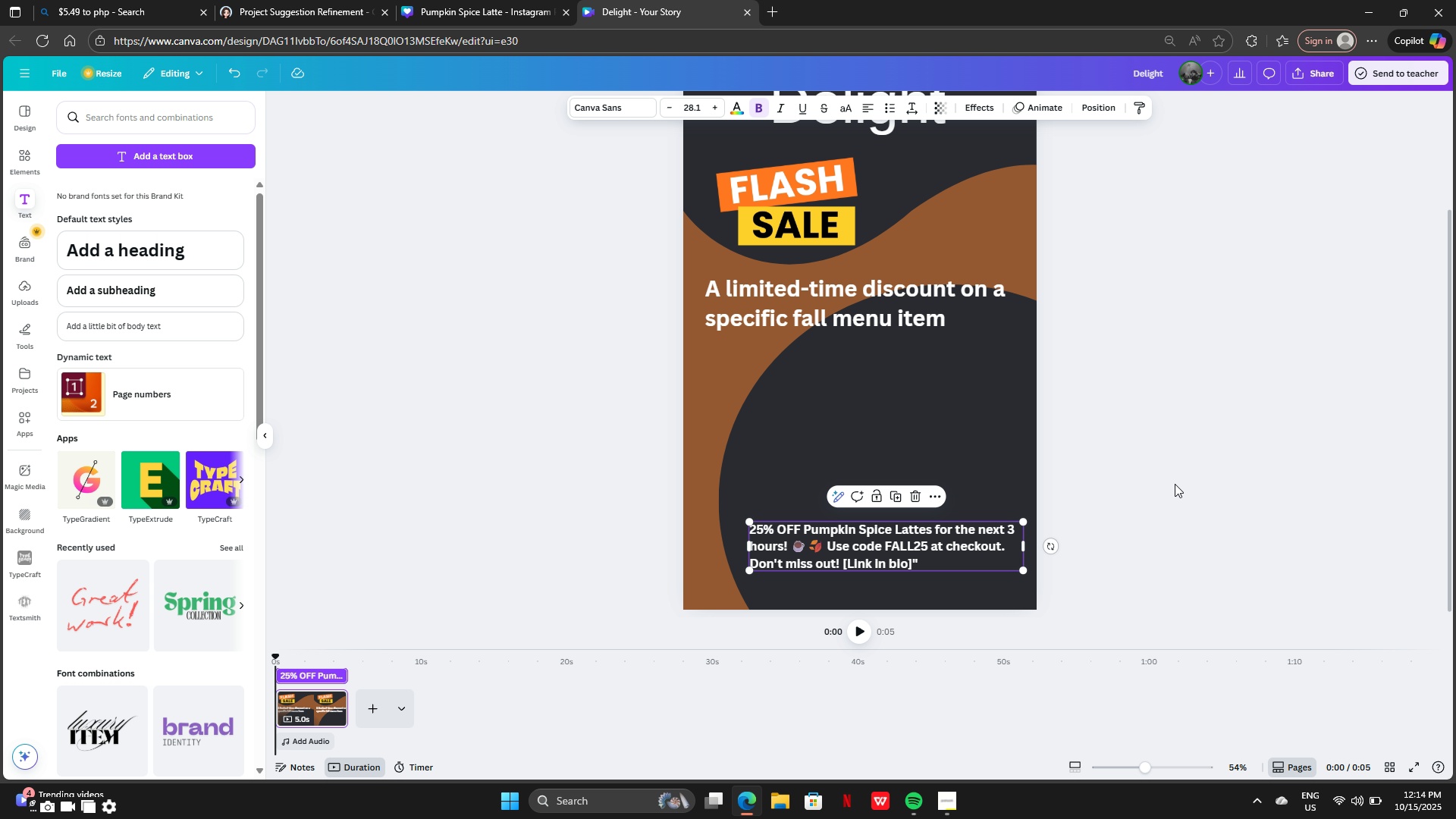 
left_click([1175, 484])
 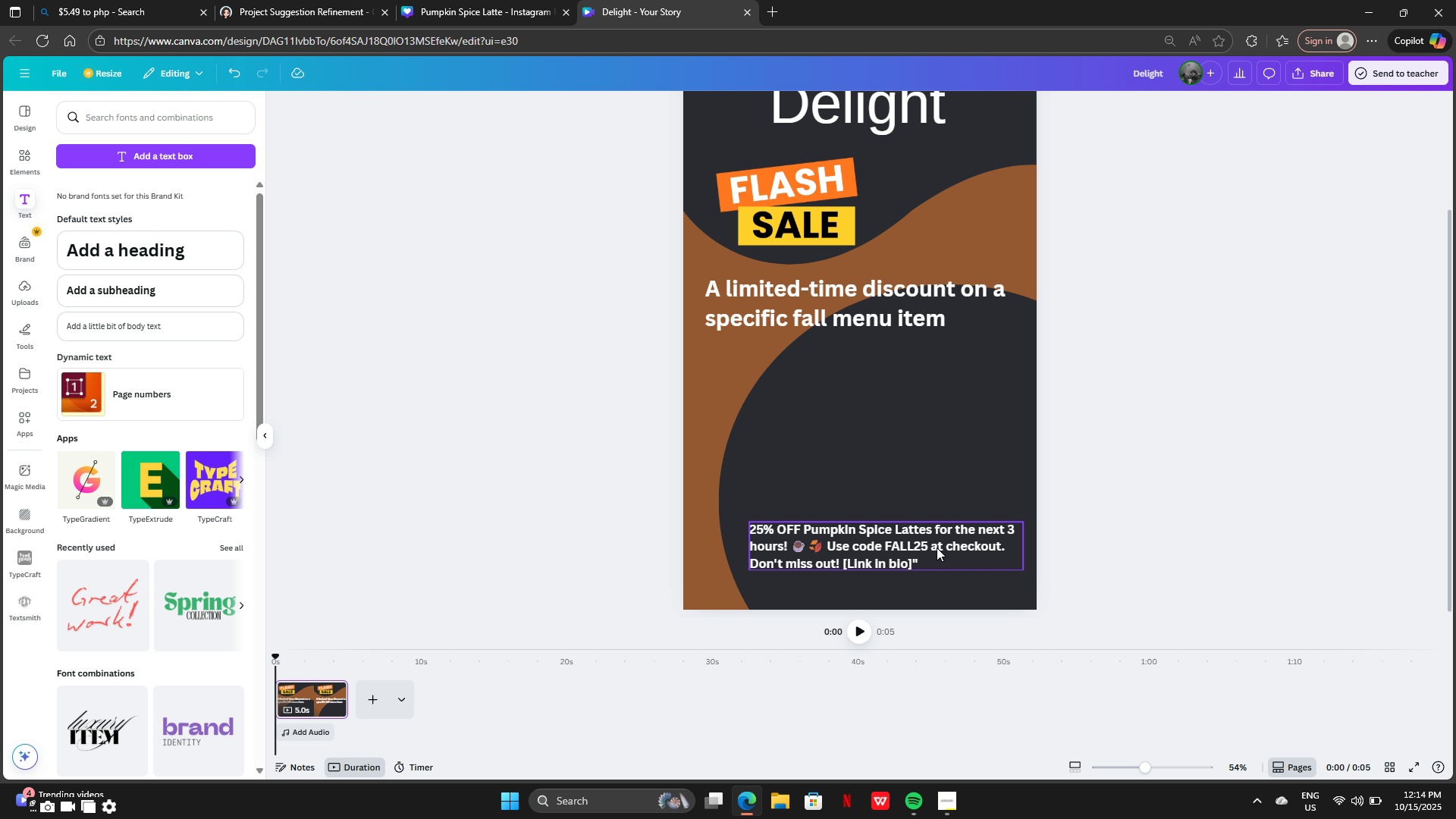 
left_click_drag(start_coordinate=[931, 547], to_coordinate=[937, 564])
 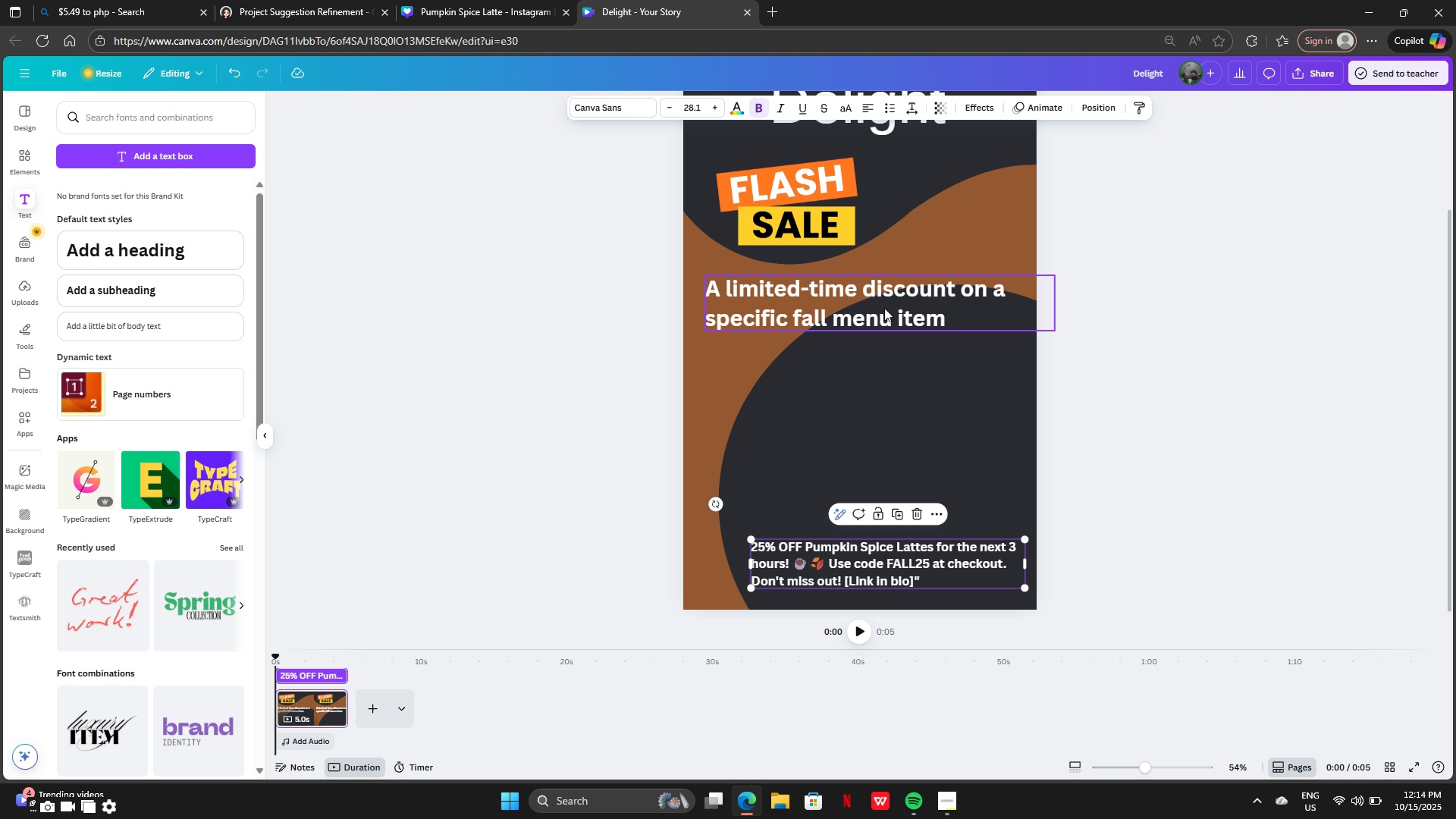 
left_click_drag(start_coordinate=[876, 297], to_coordinate=[882, 286])
 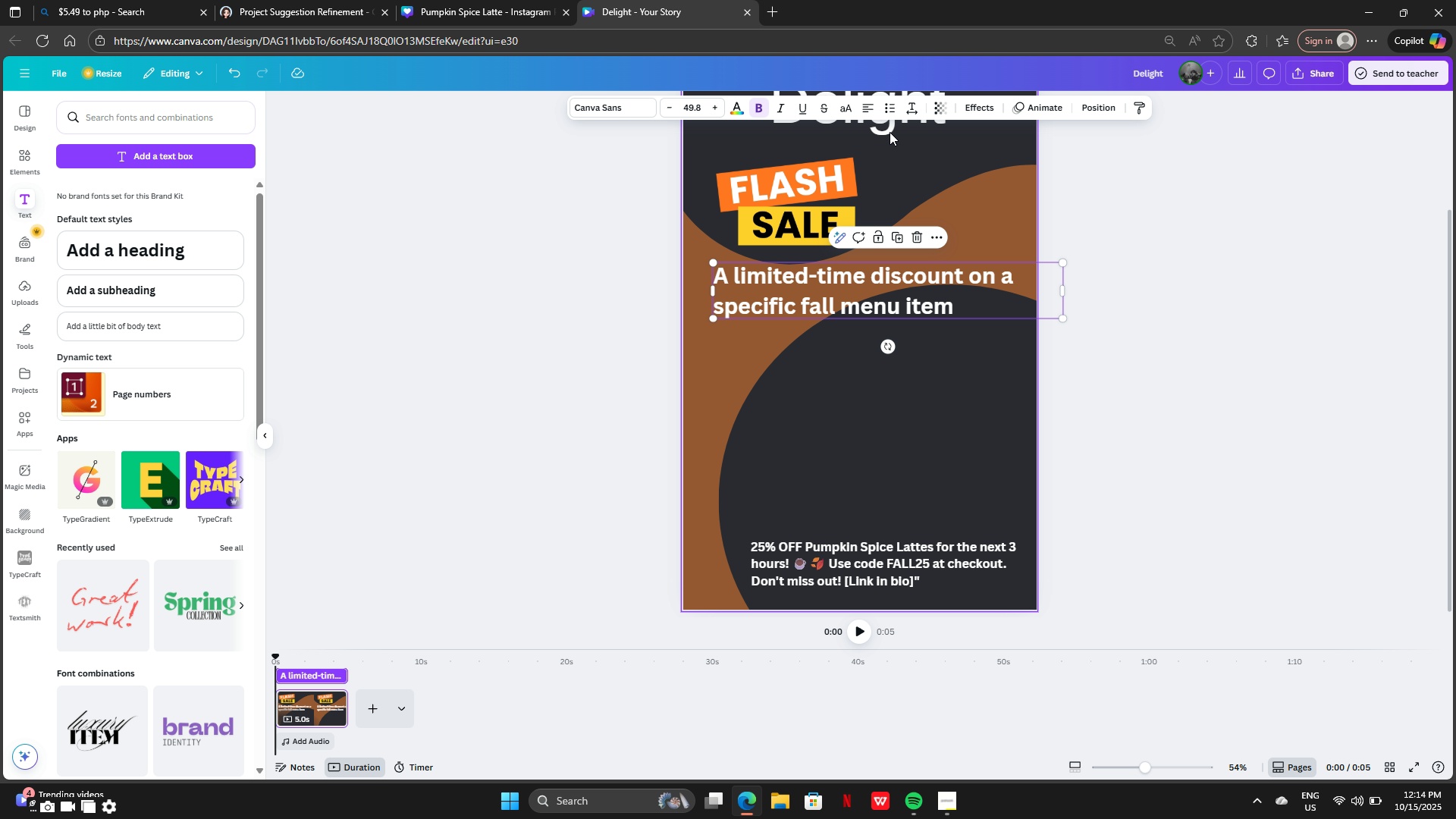 
key(Control+ControlLeft)
 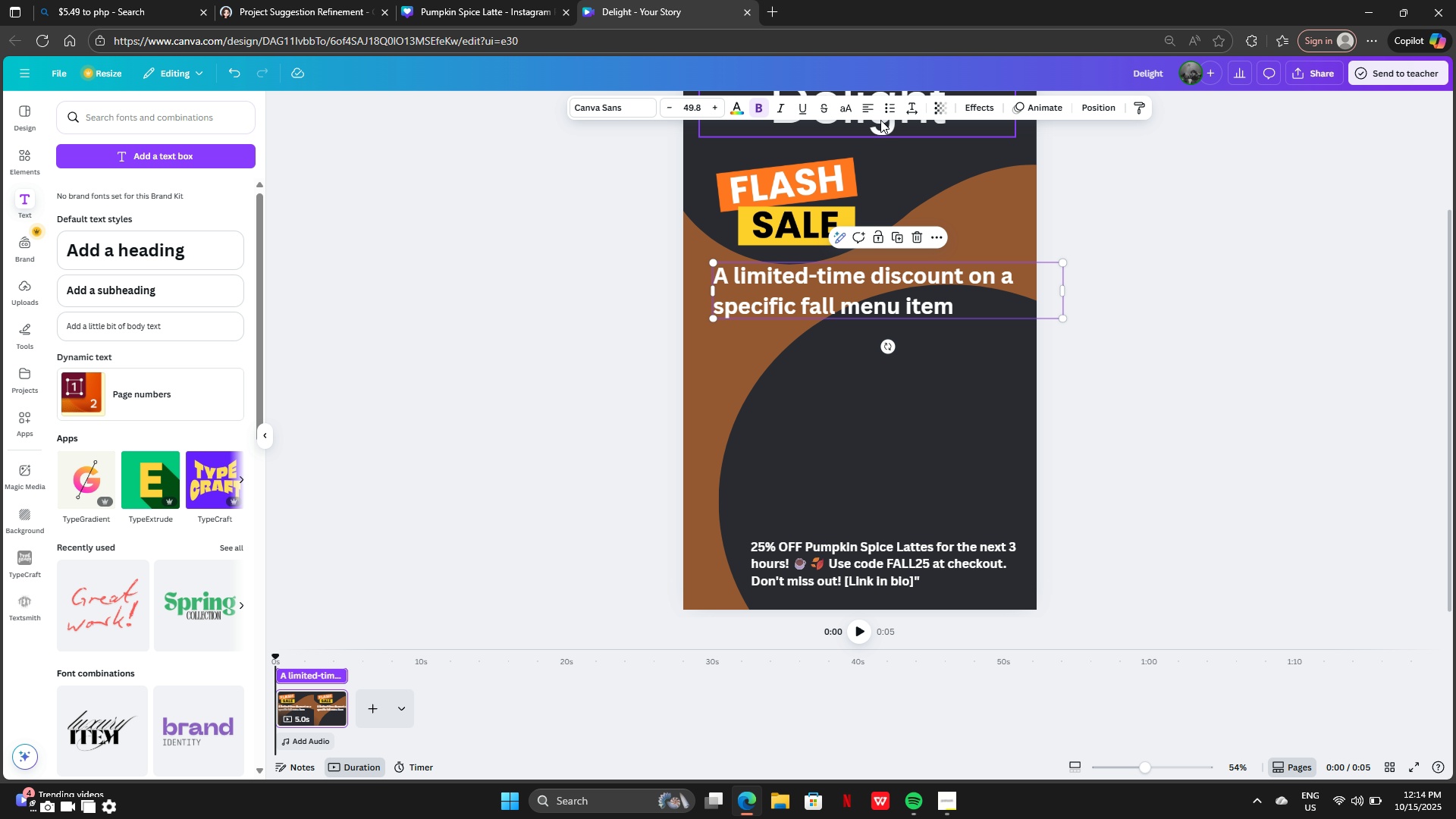 
left_click([871, 111])
 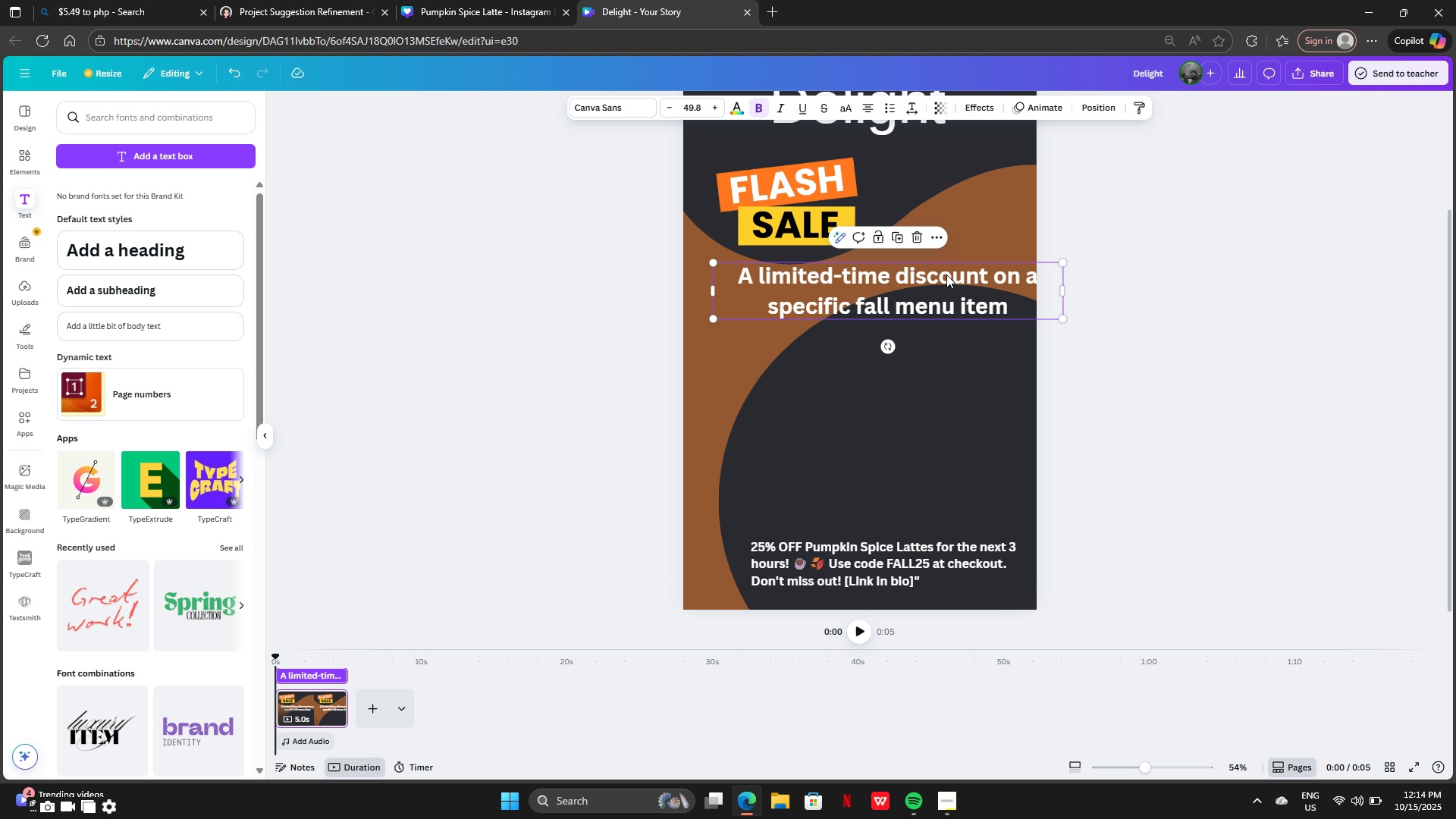 
left_click_drag(start_coordinate=[948, 289], to_coordinate=[917, 293])
 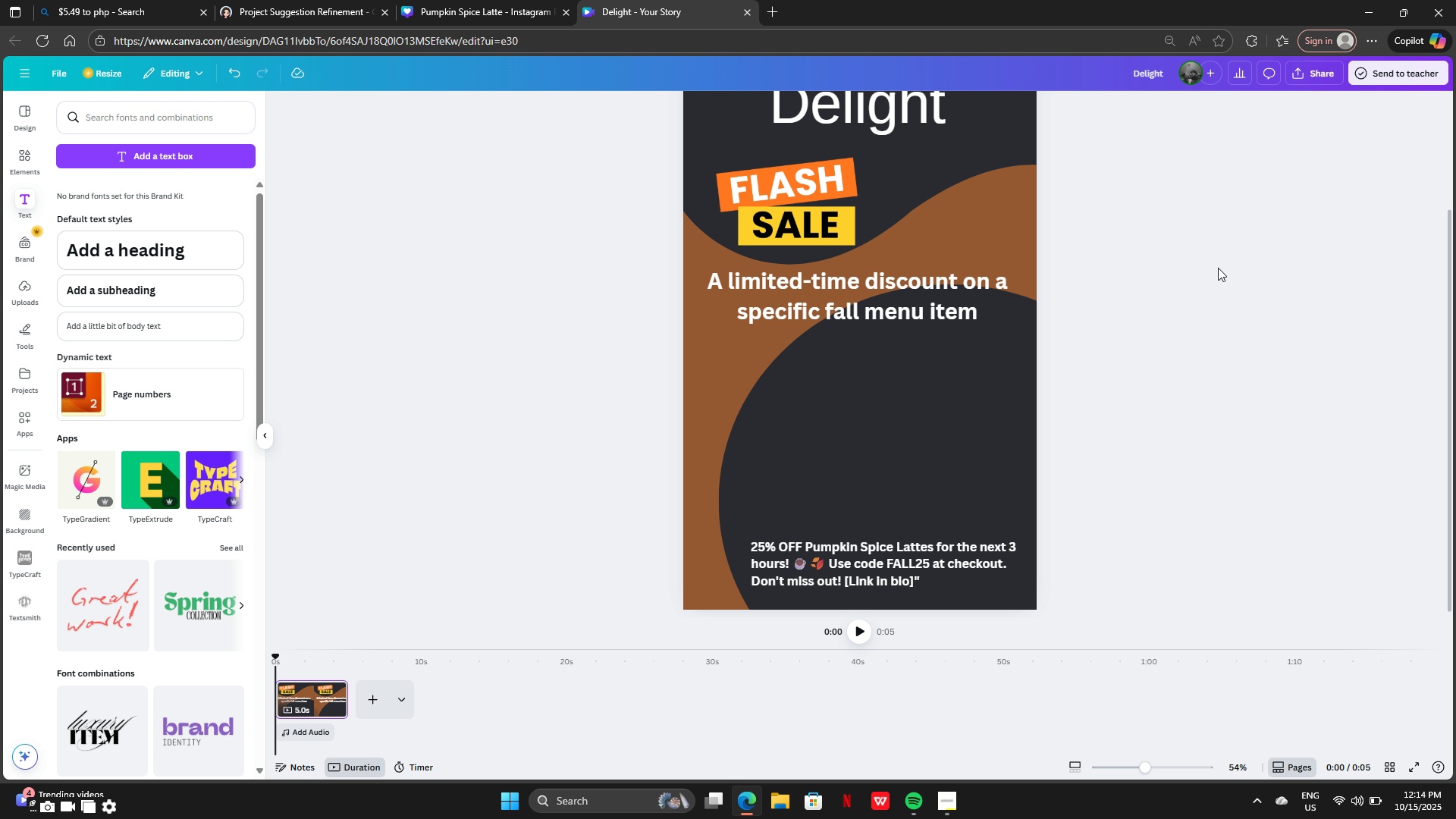 
scroll: coordinate [1218, 268], scroll_direction: none, amount: 0.0
 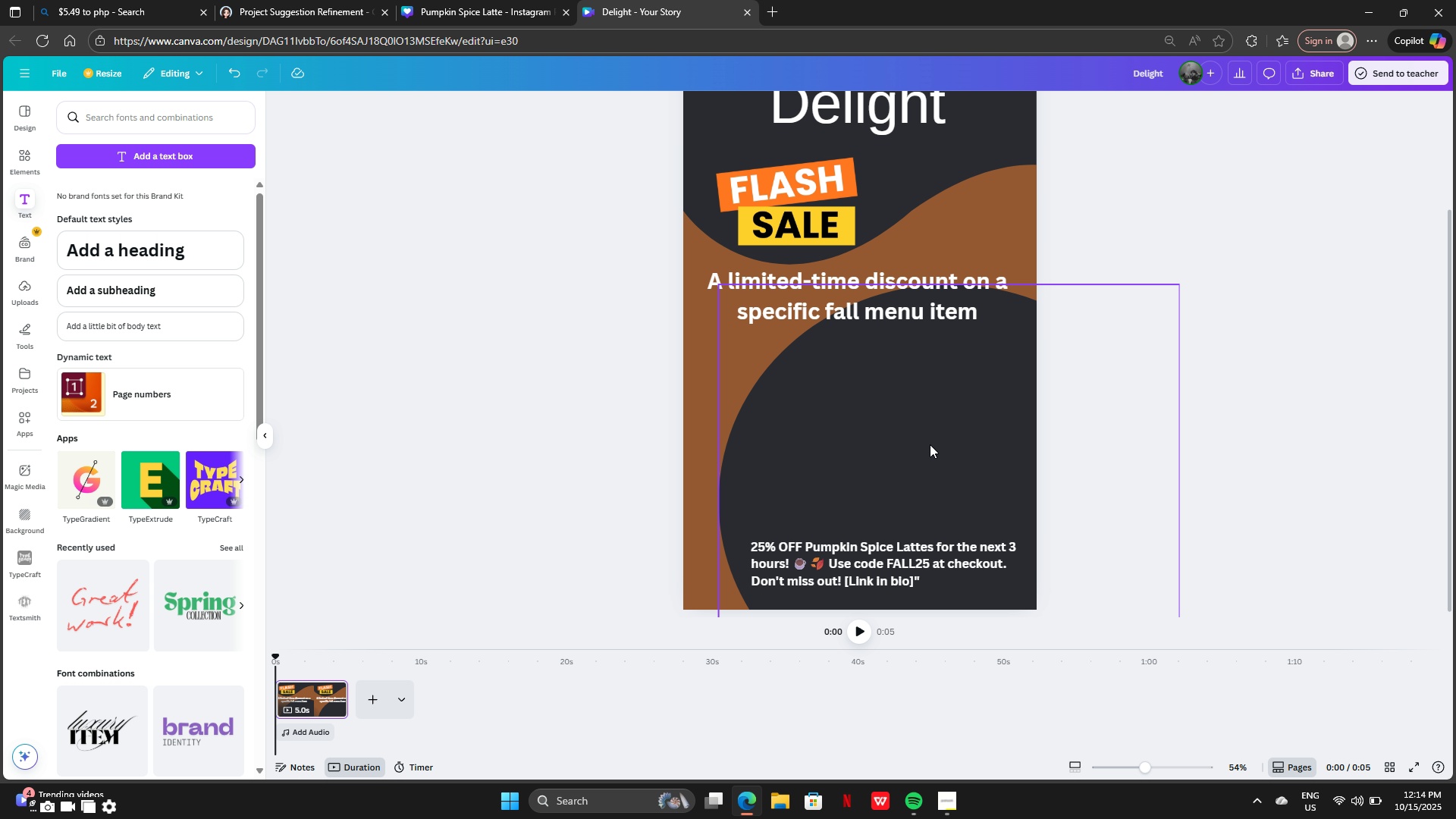 
left_click_drag(start_coordinate=[922, 444], to_coordinate=[913, 471])
 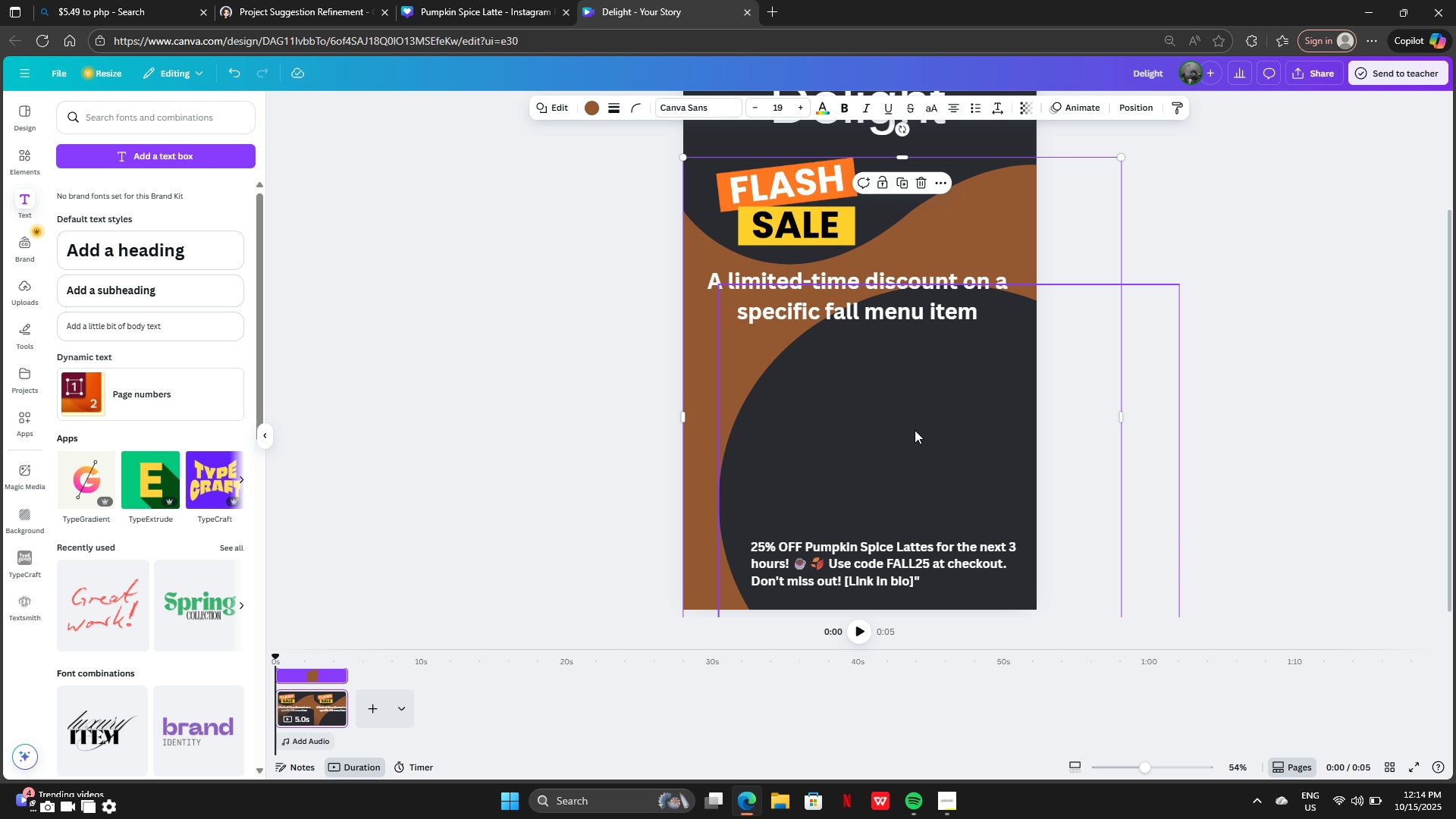 
left_click([915, 430])
 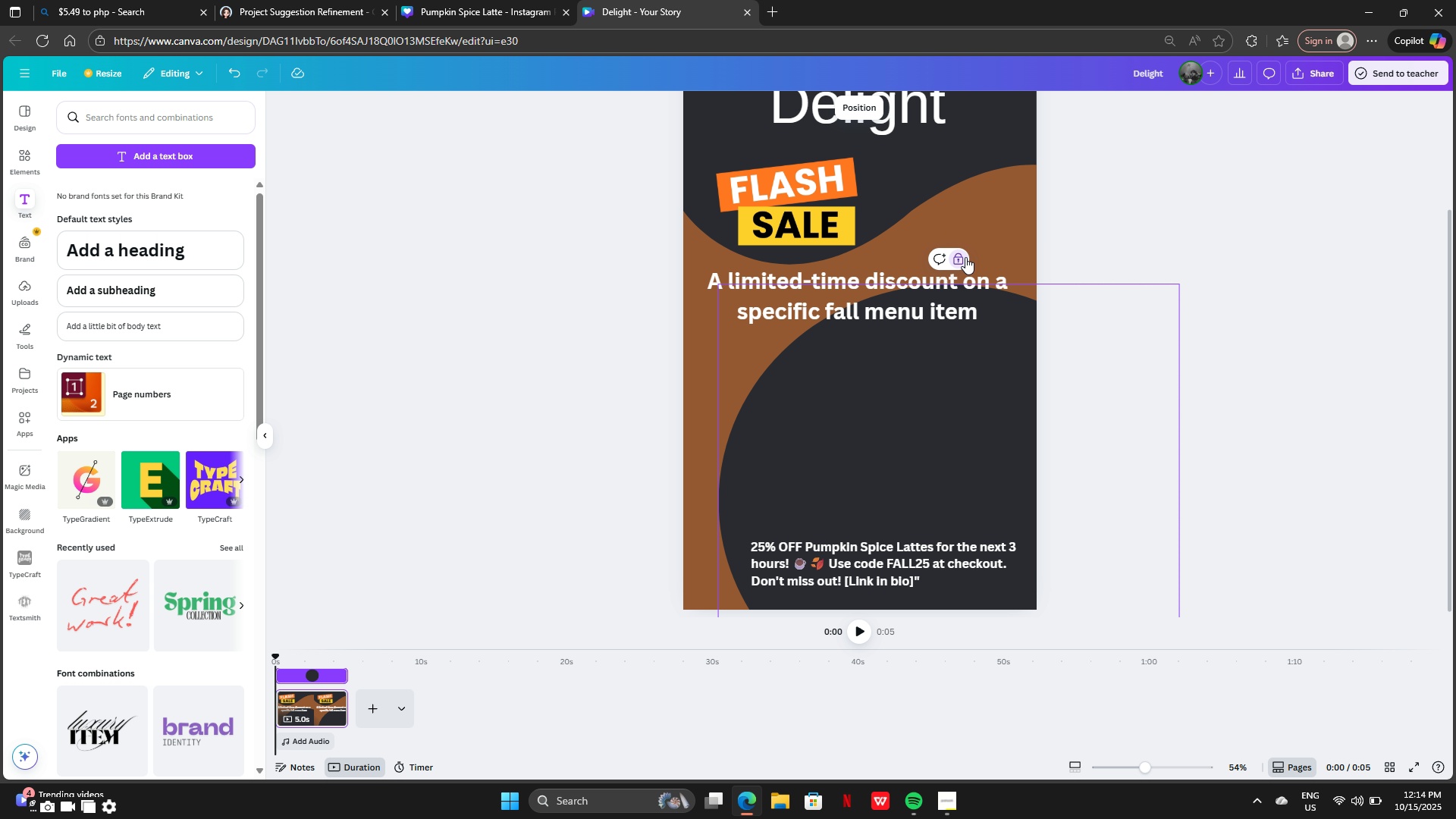 
double_click([965, 257])
 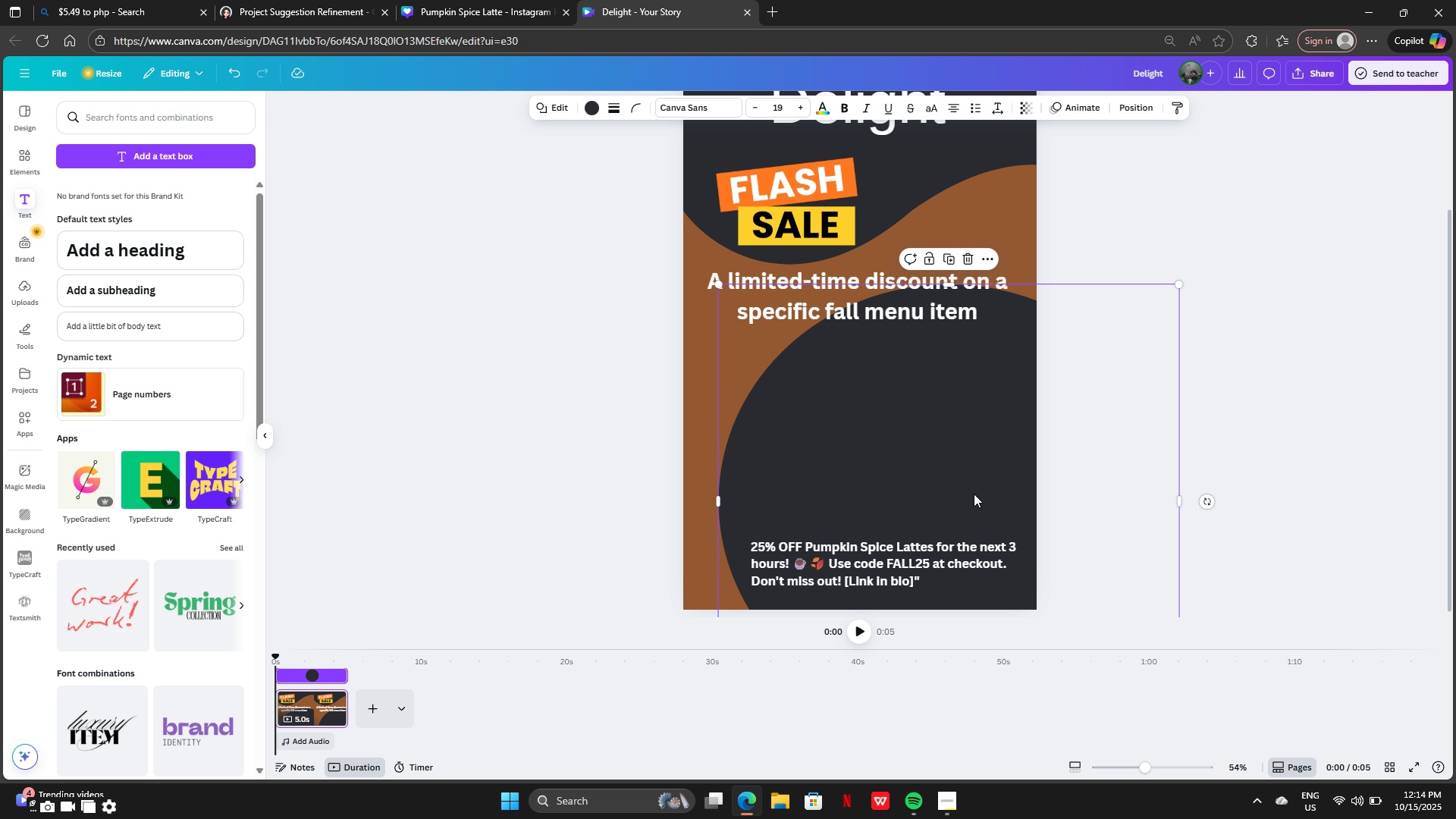 
left_click_drag(start_coordinate=[974, 494], to_coordinate=[907, 532])
 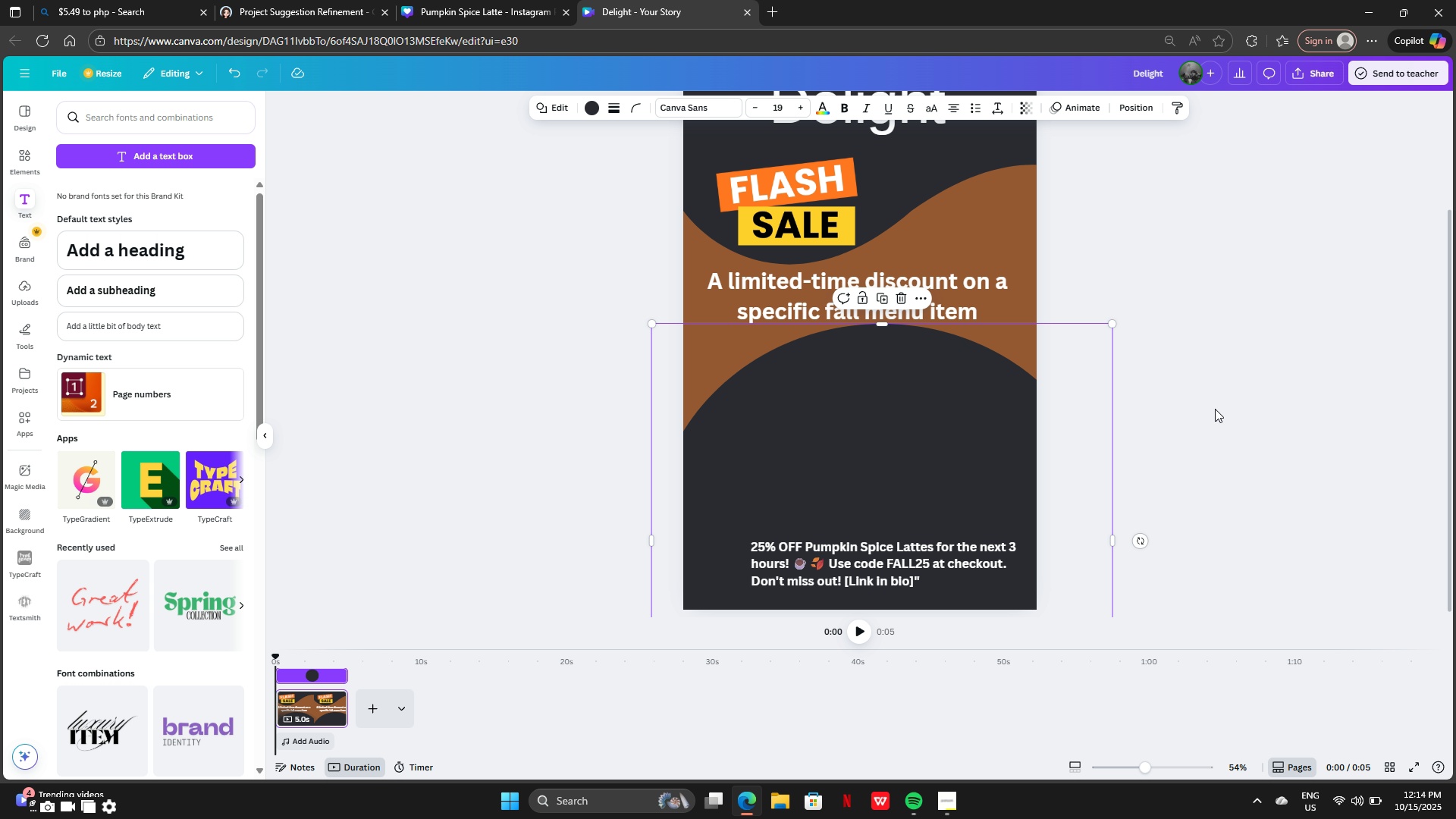 
left_click([1215, 409])
 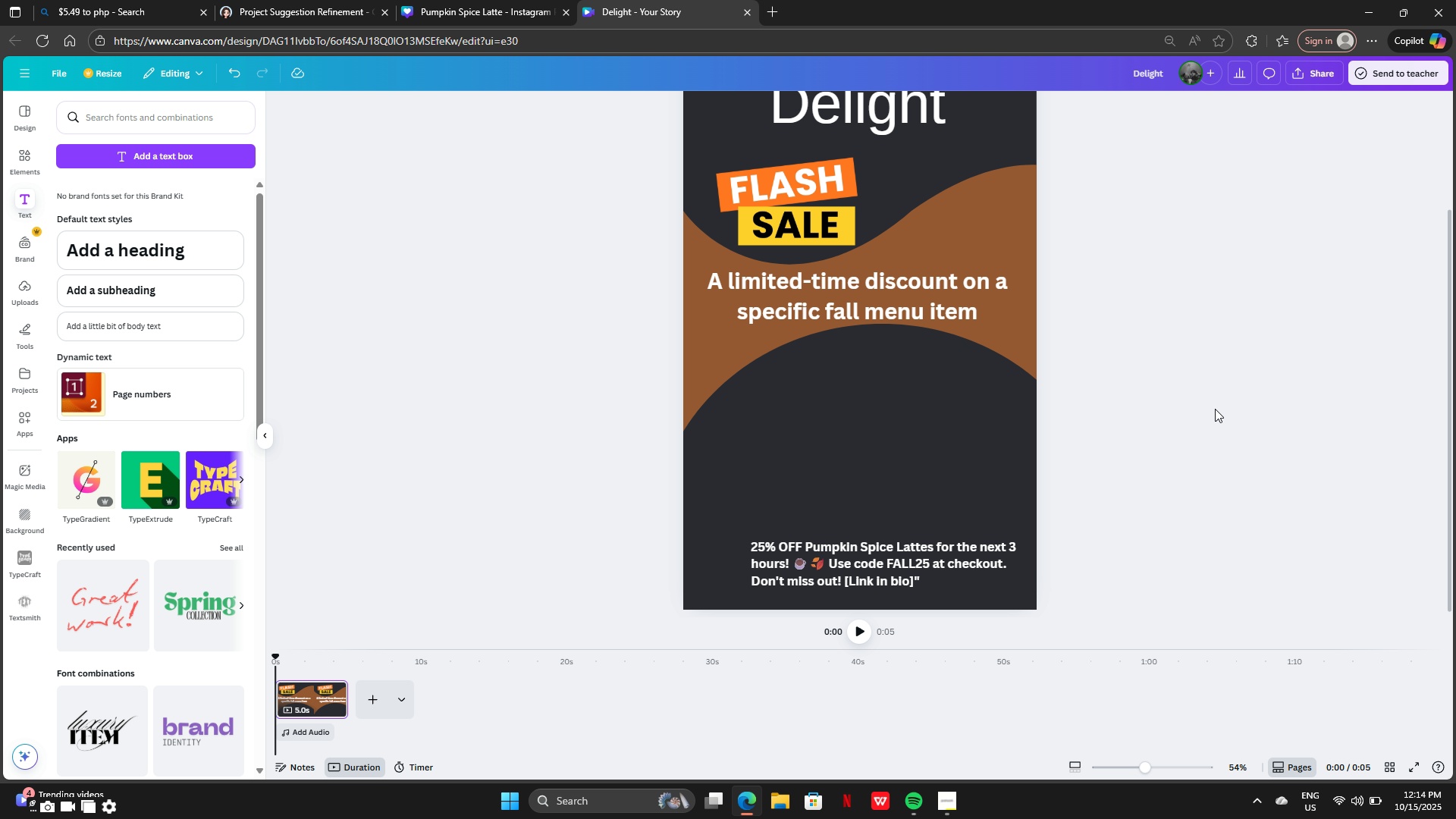 
scroll: coordinate [1215, 409], scroll_direction: up, amount: 1.0
 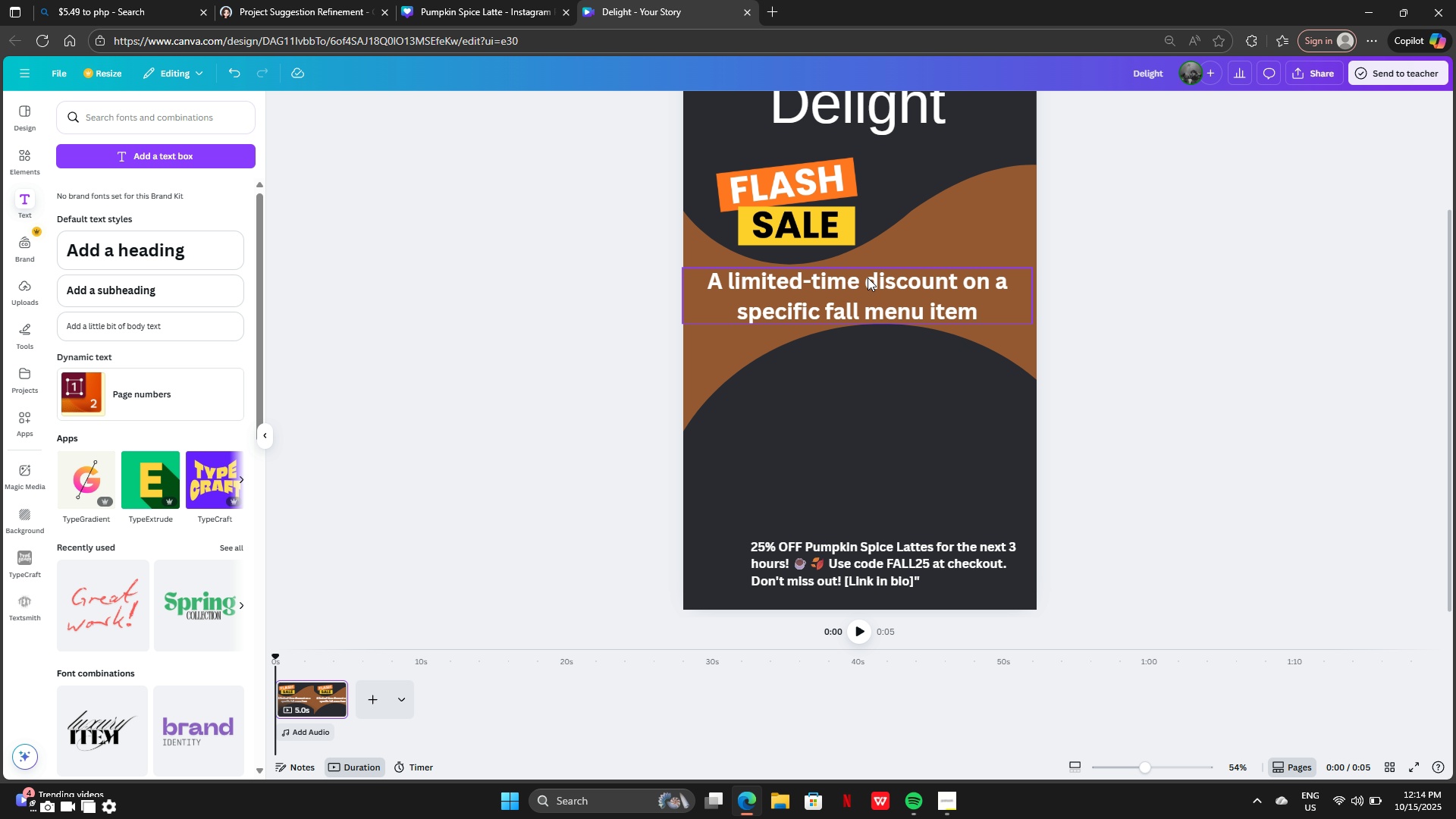 
left_click([868, 292])
 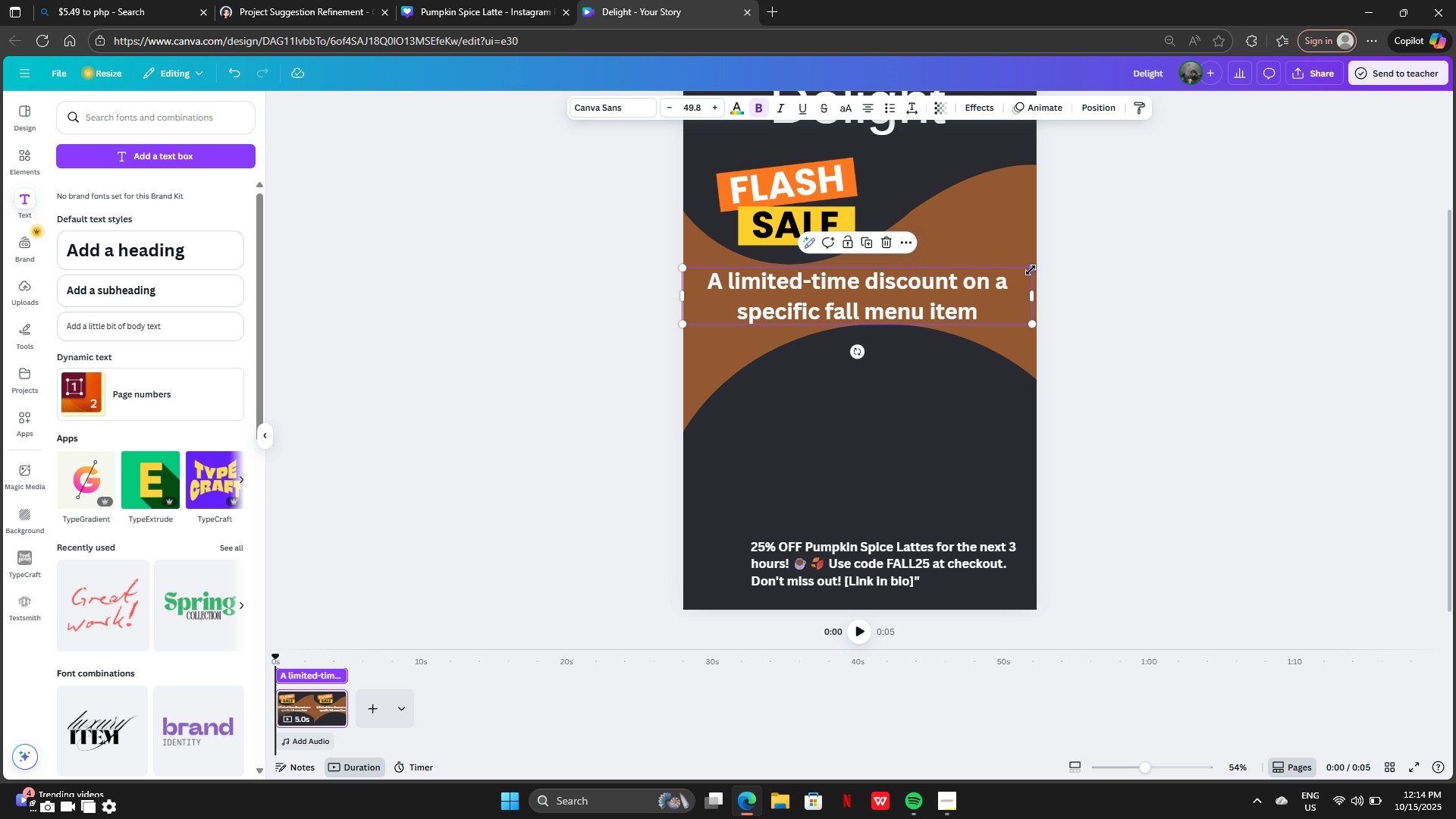 
left_click_drag(start_coordinate=[1031, 270], to_coordinate=[1021, 271])
 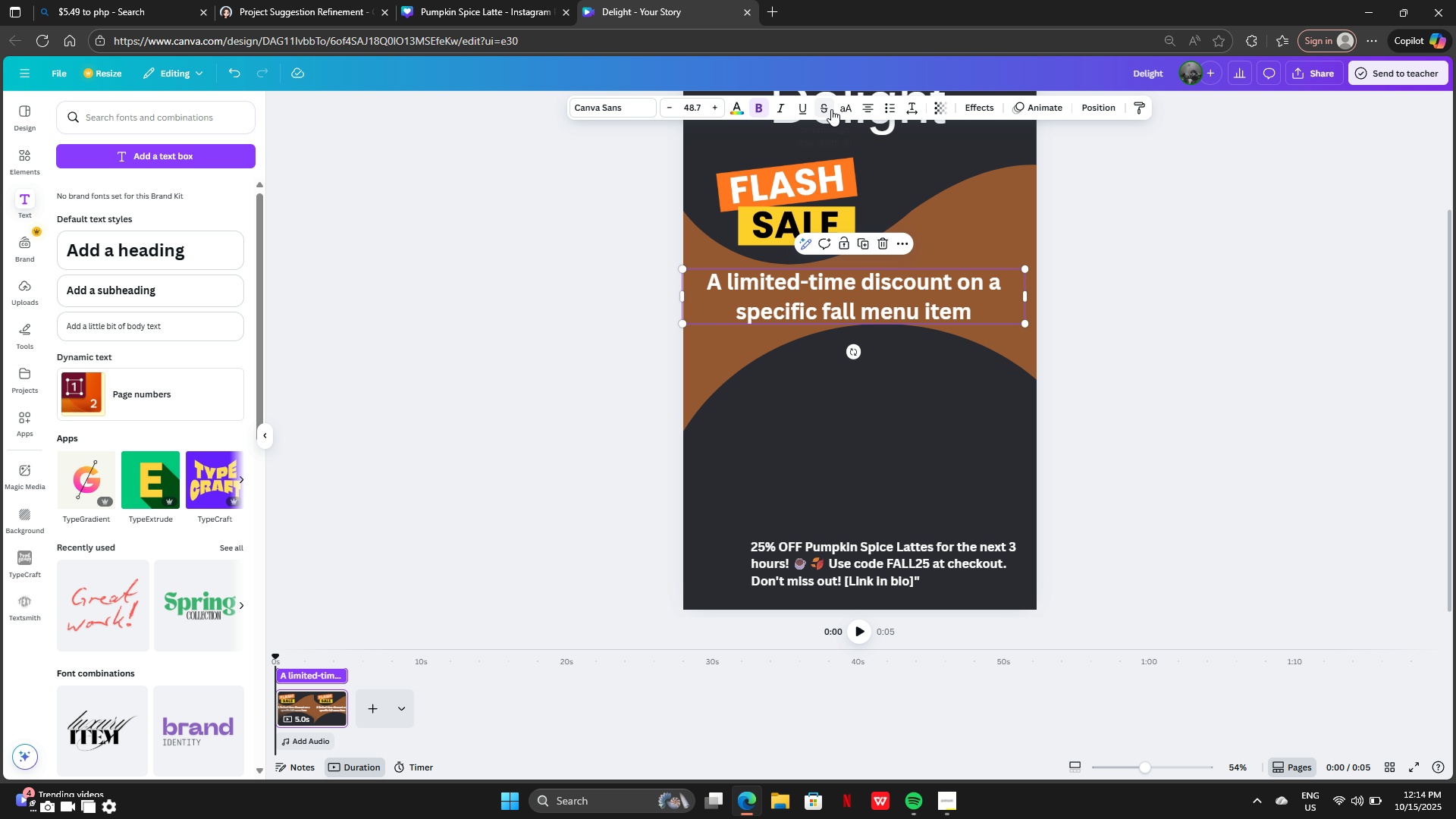 
left_click([843, 108])
 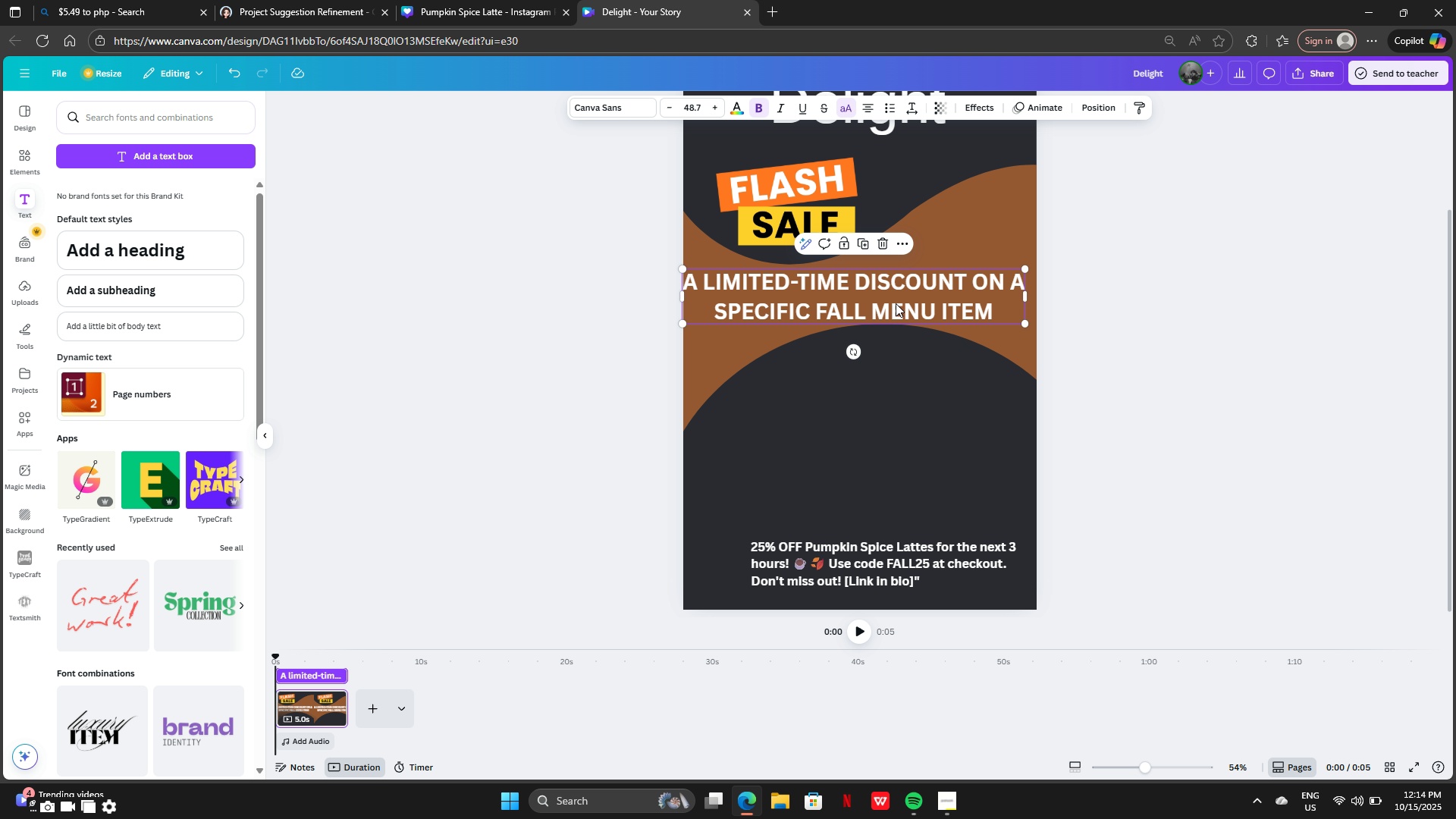 
left_click([1273, 294])
 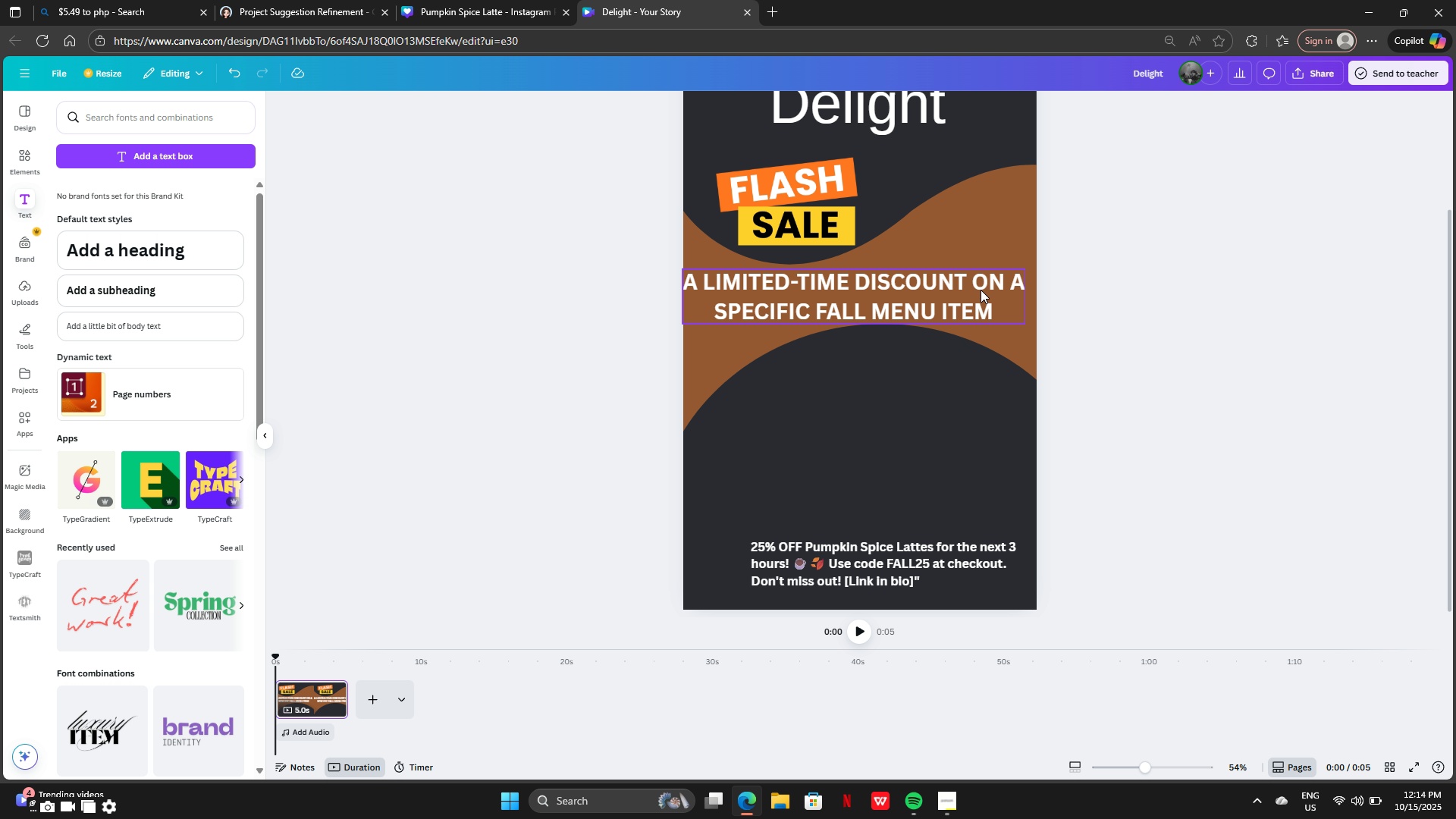 
left_click_drag(start_coordinate=[968, 290], to_coordinate=[983, 290])
 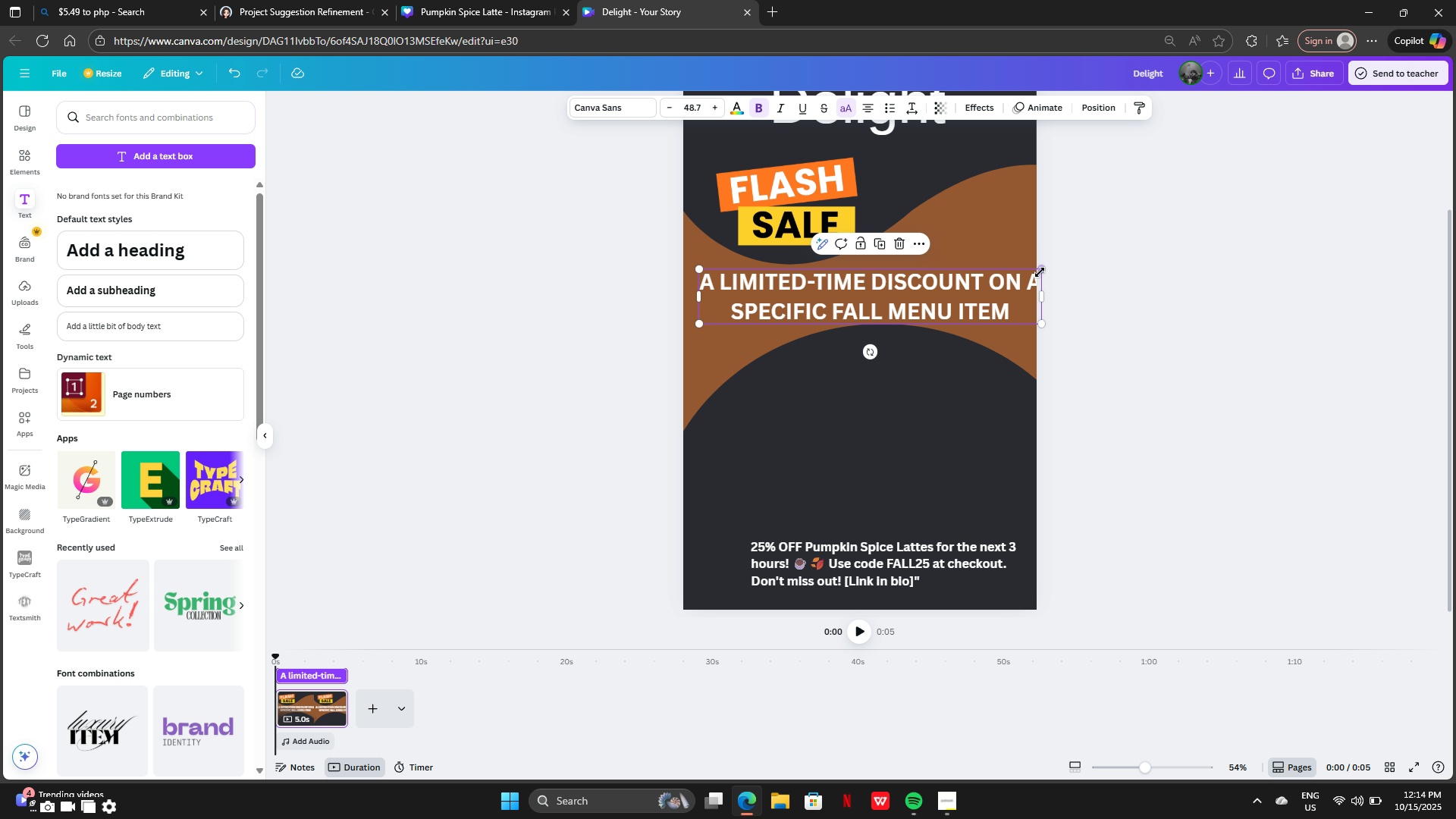 
left_click_drag(start_coordinate=[1040, 271], to_coordinate=[1015, 271])
 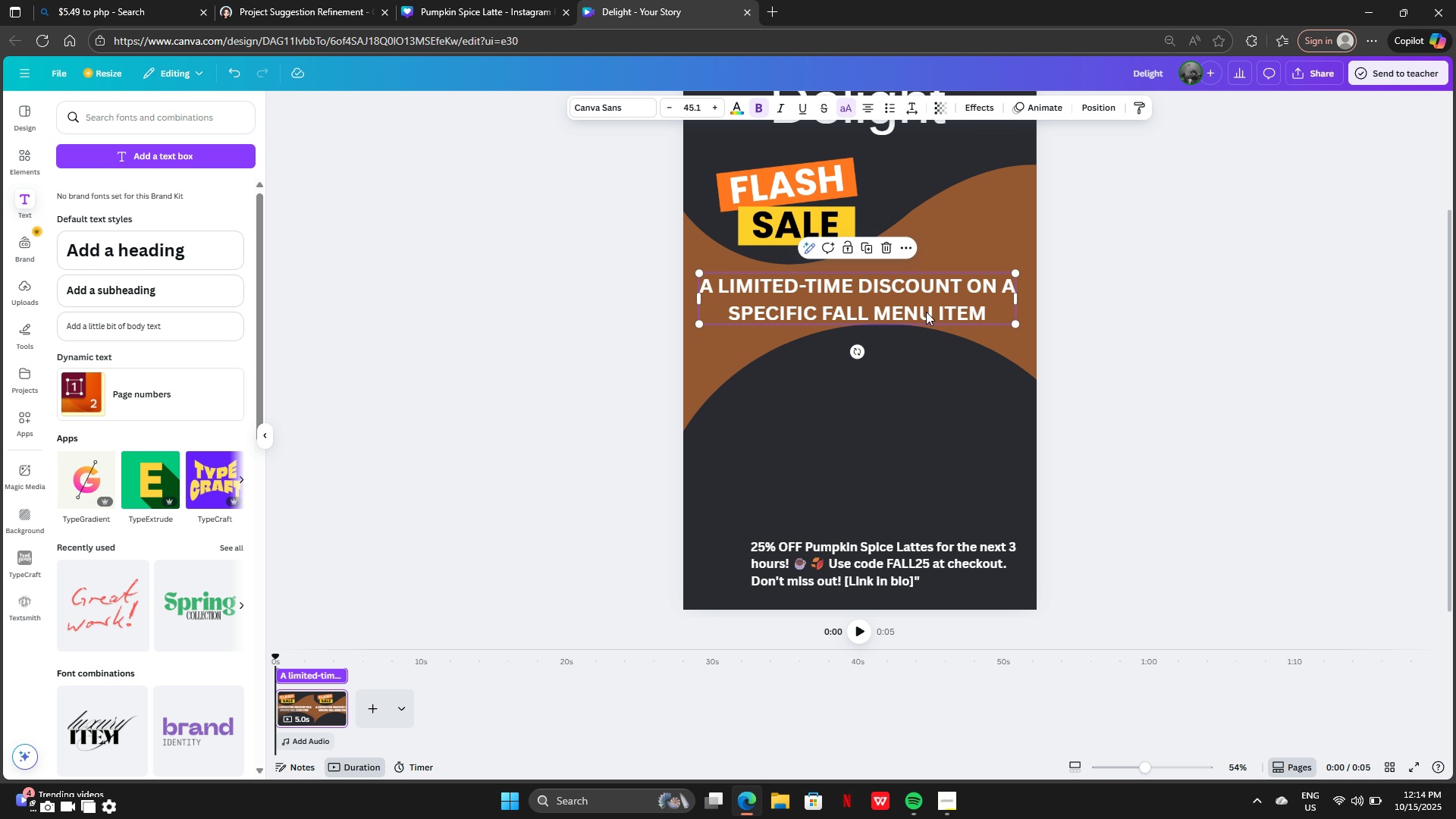 
left_click_drag(start_coordinate=[926, 312], to_coordinate=[940, 308])
 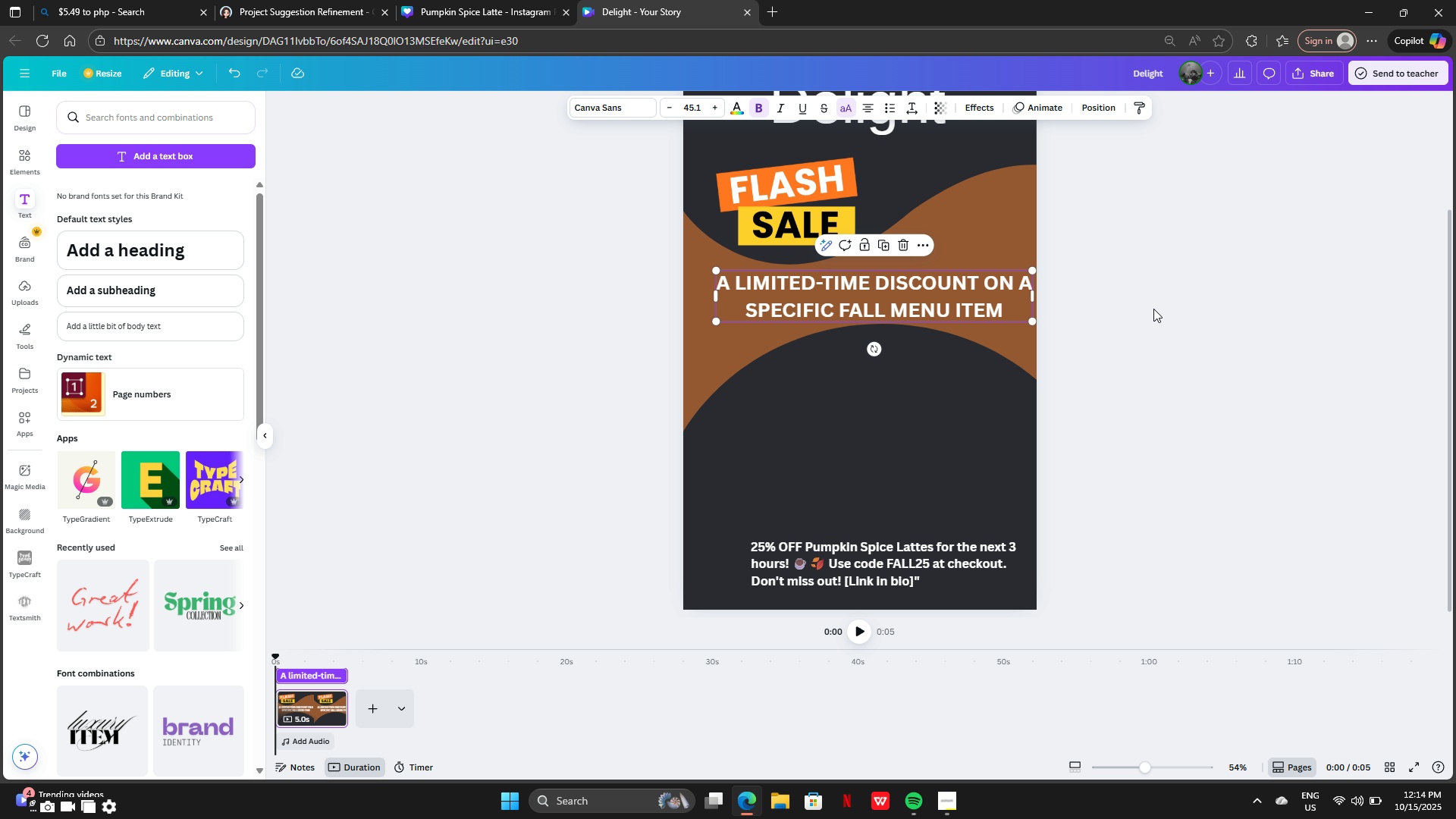 
left_click([1153, 309])
 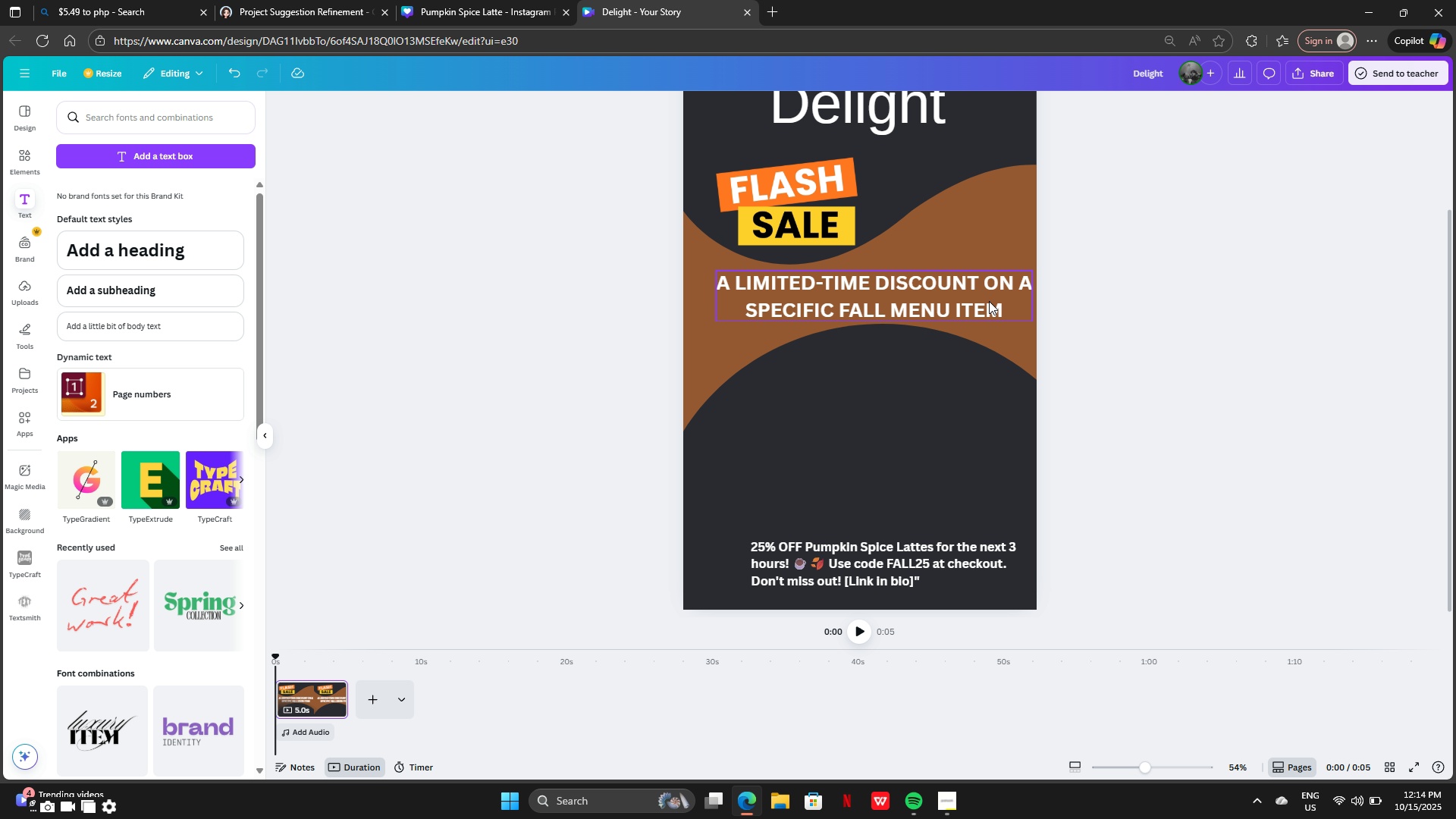 
left_click_drag(start_coordinate=[988, 300], to_coordinate=[977, 299])
 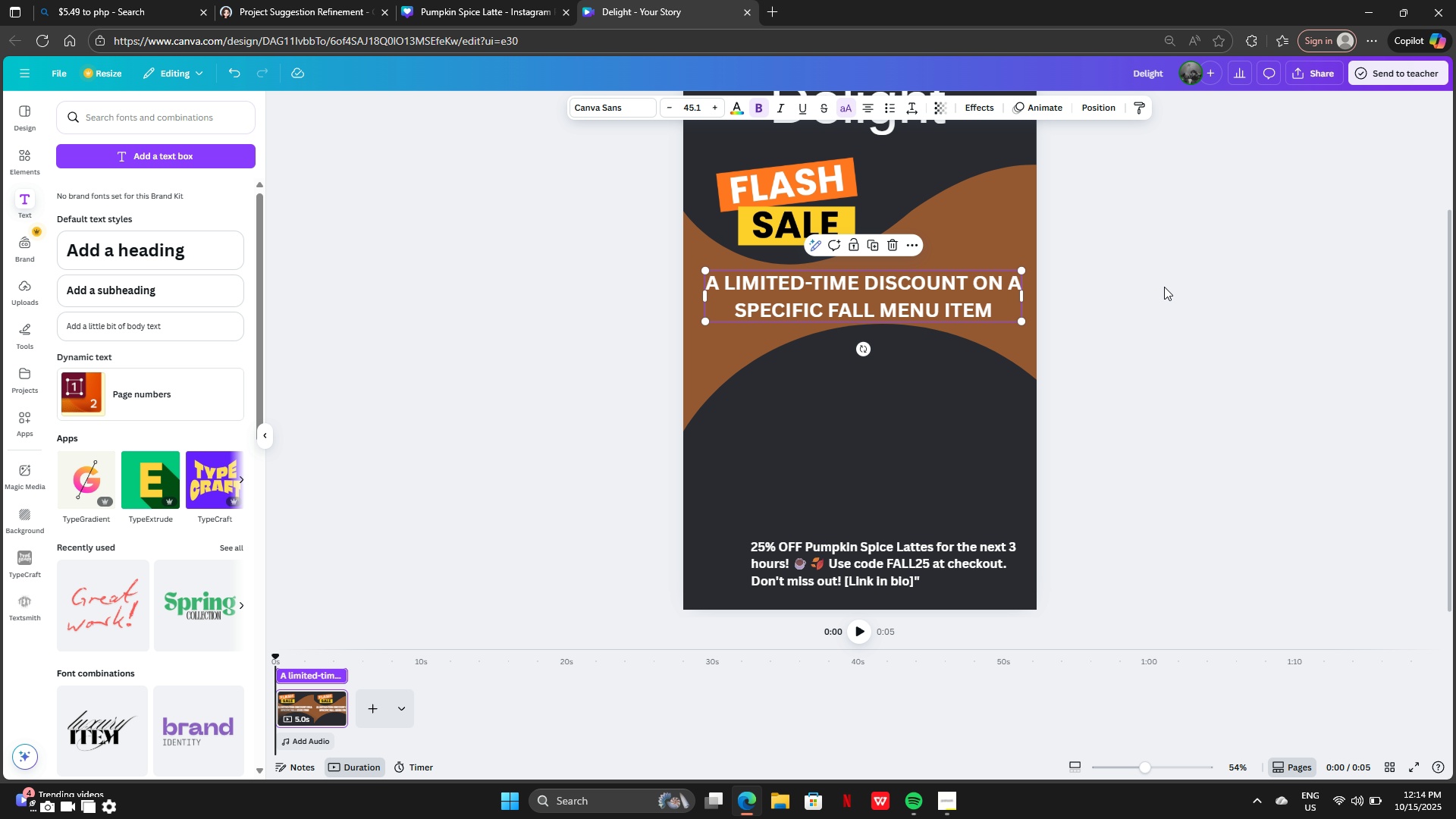 
left_click([1164, 287])
 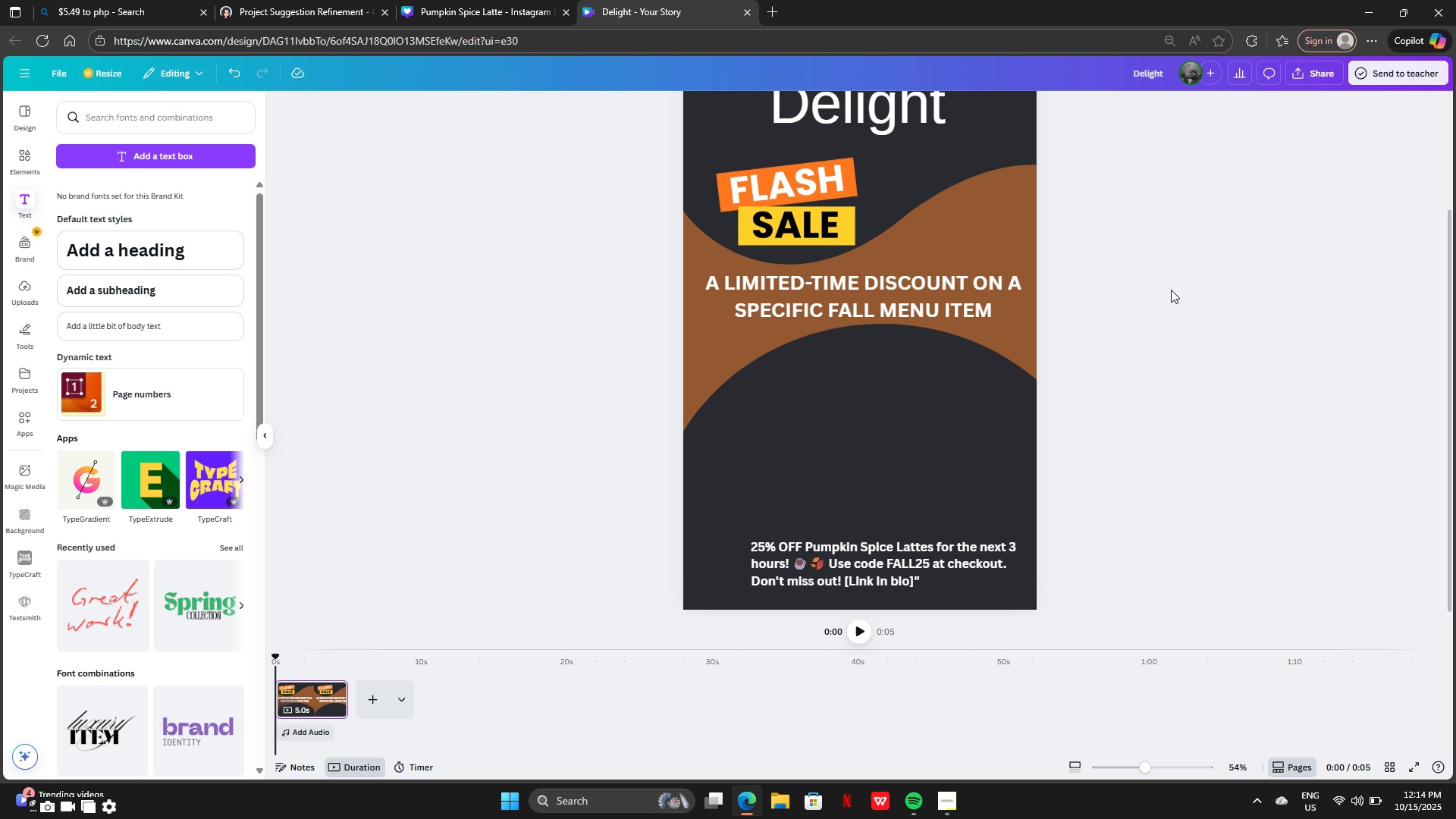 
scroll: coordinate [1171, 290], scroll_direction: up, amount: 2.0
 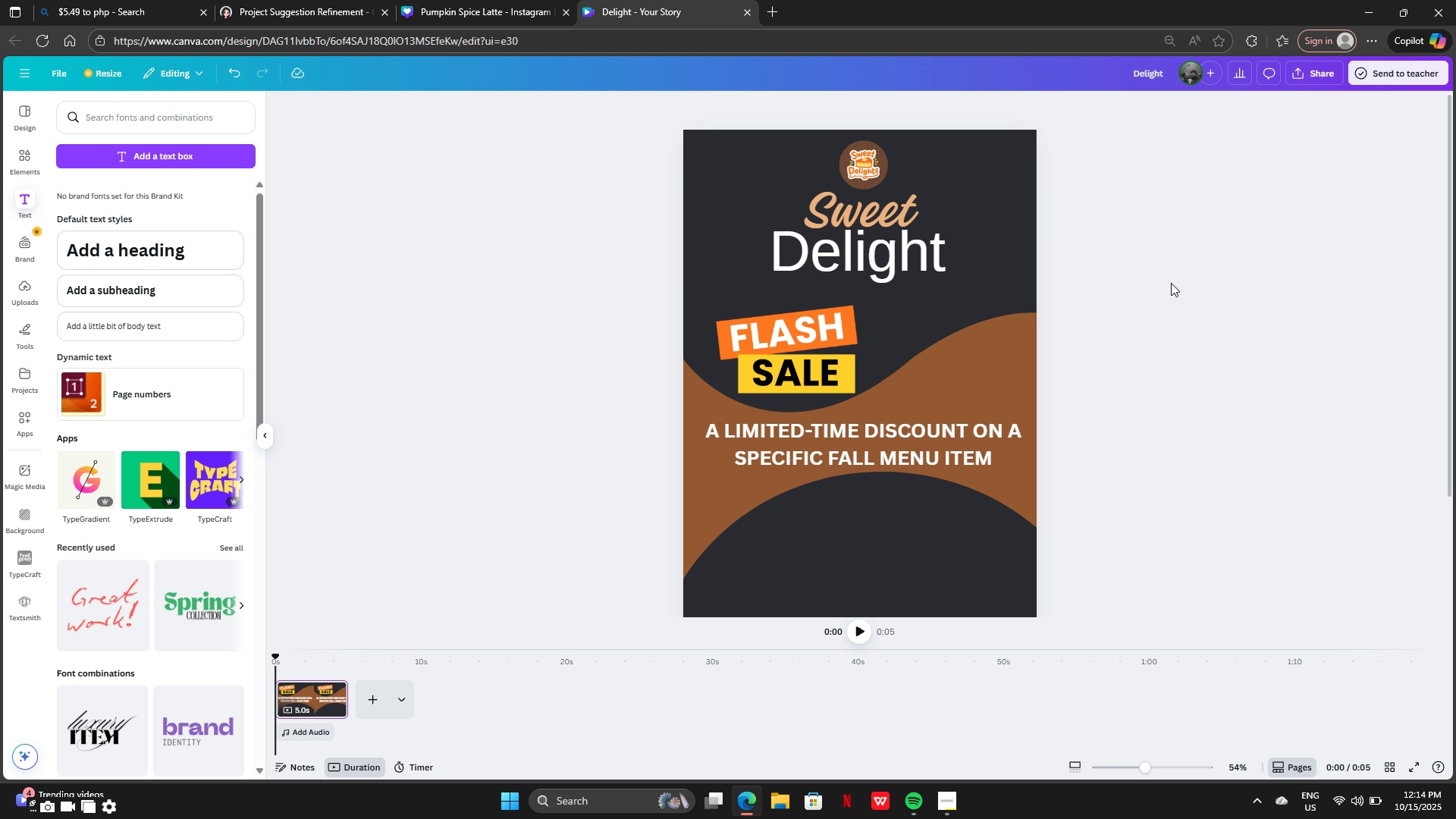 
scroll: coordinate [1171, 281], scroll_direction: down, amount: 2.0
 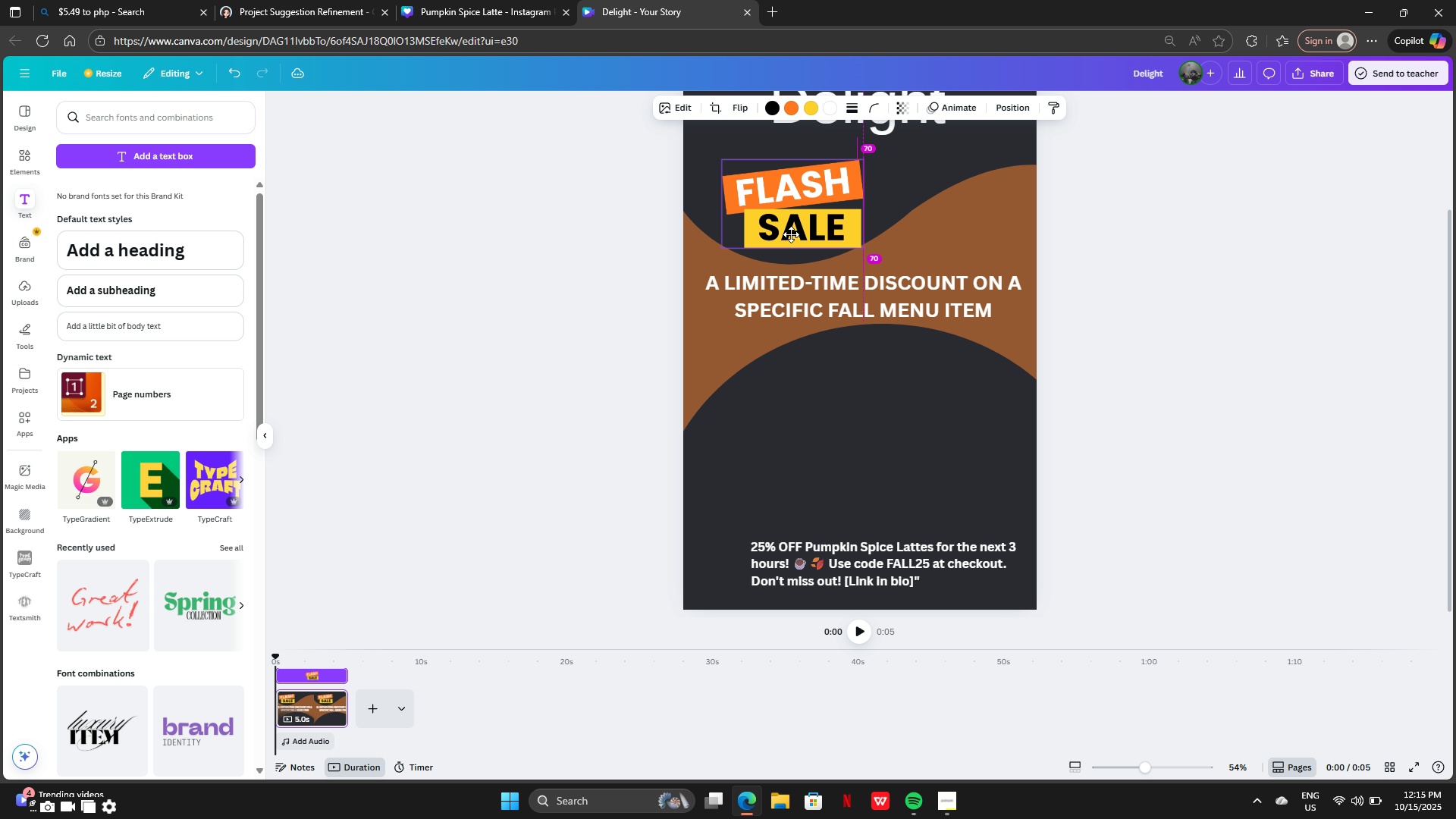 
left_click([1237, 256])
 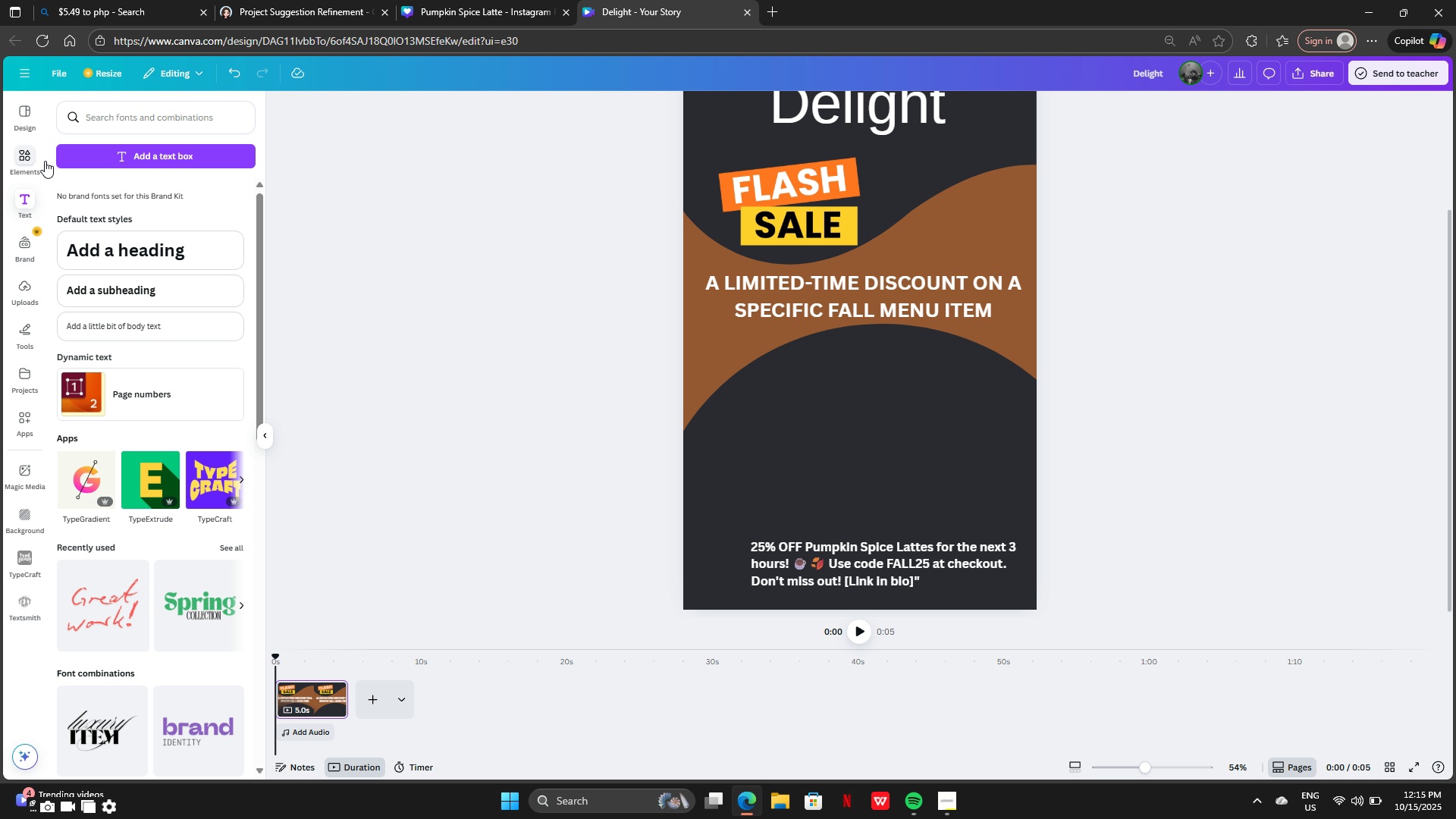 
left_click([25, 160])
 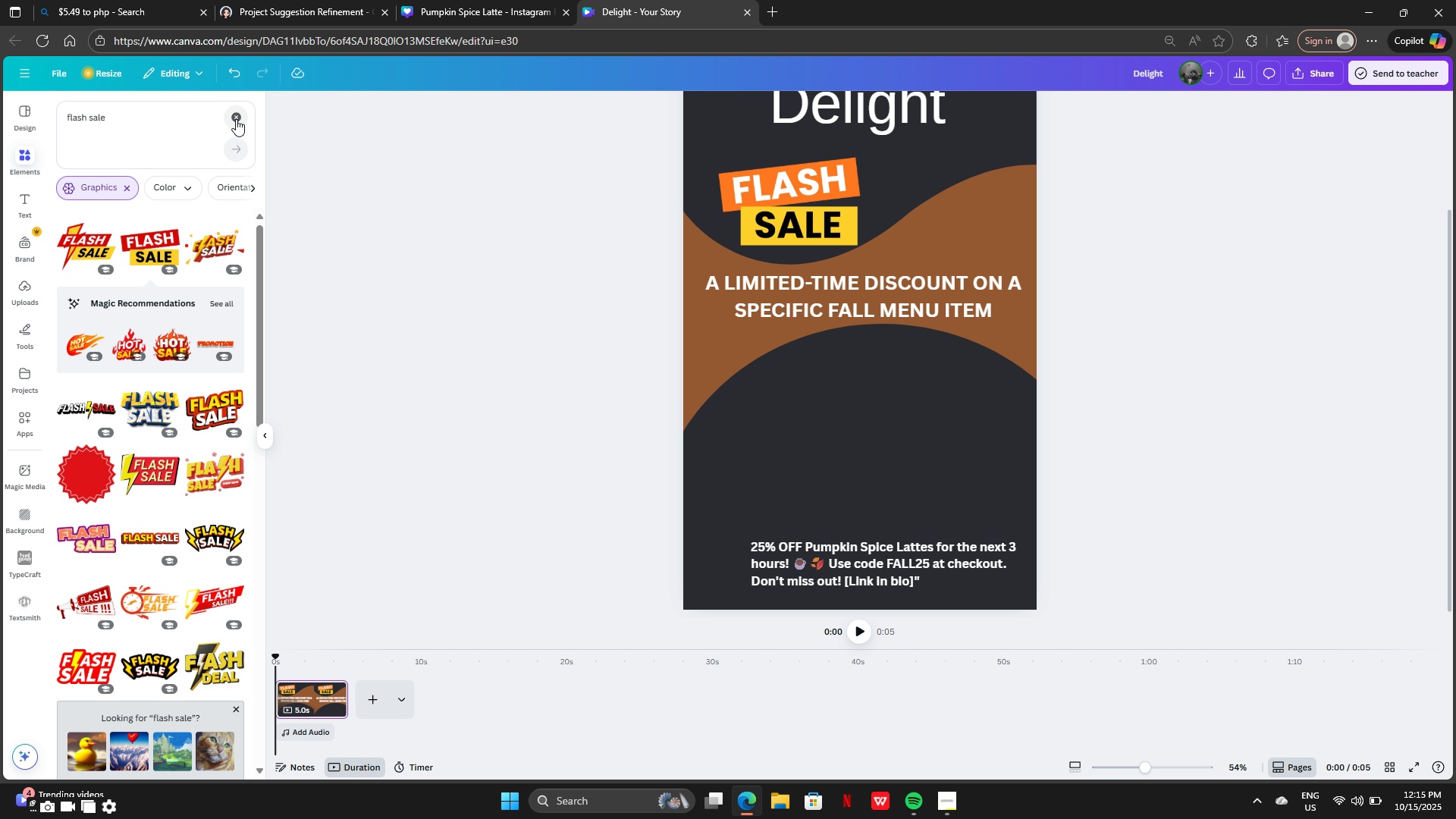 
left_click([237, 118])
 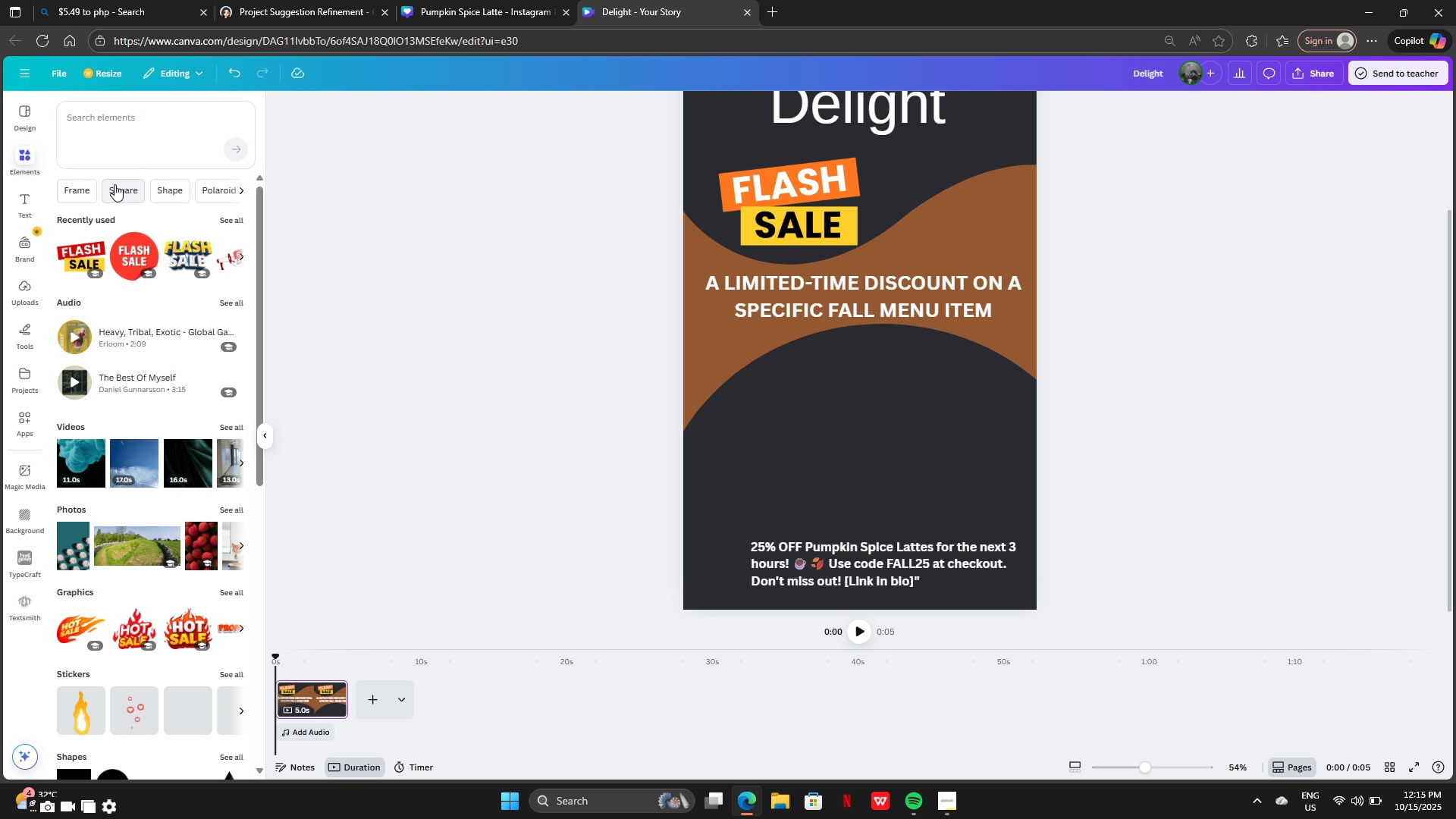 
wait(9.31)
 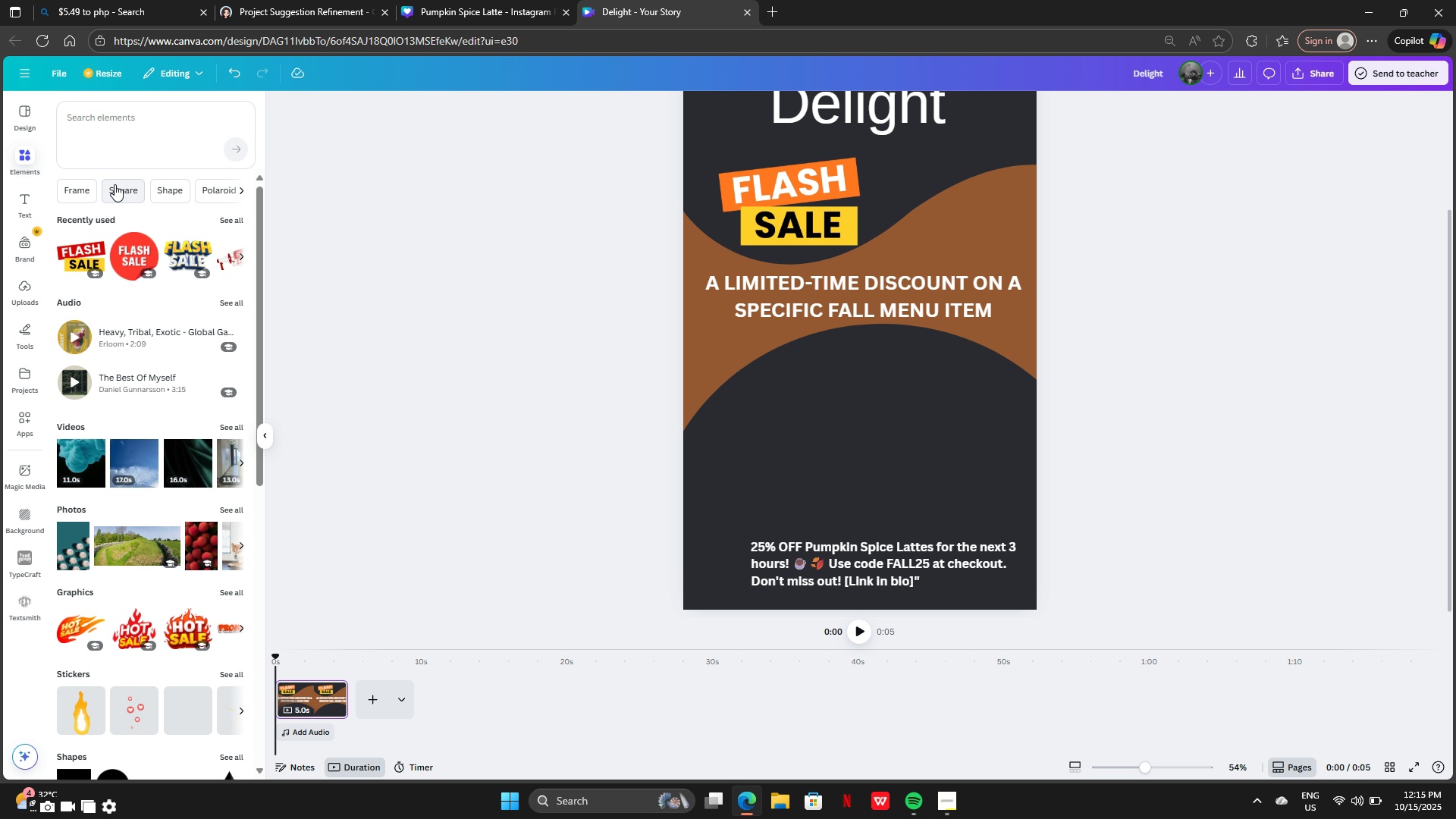 
left_click([491, 0])
 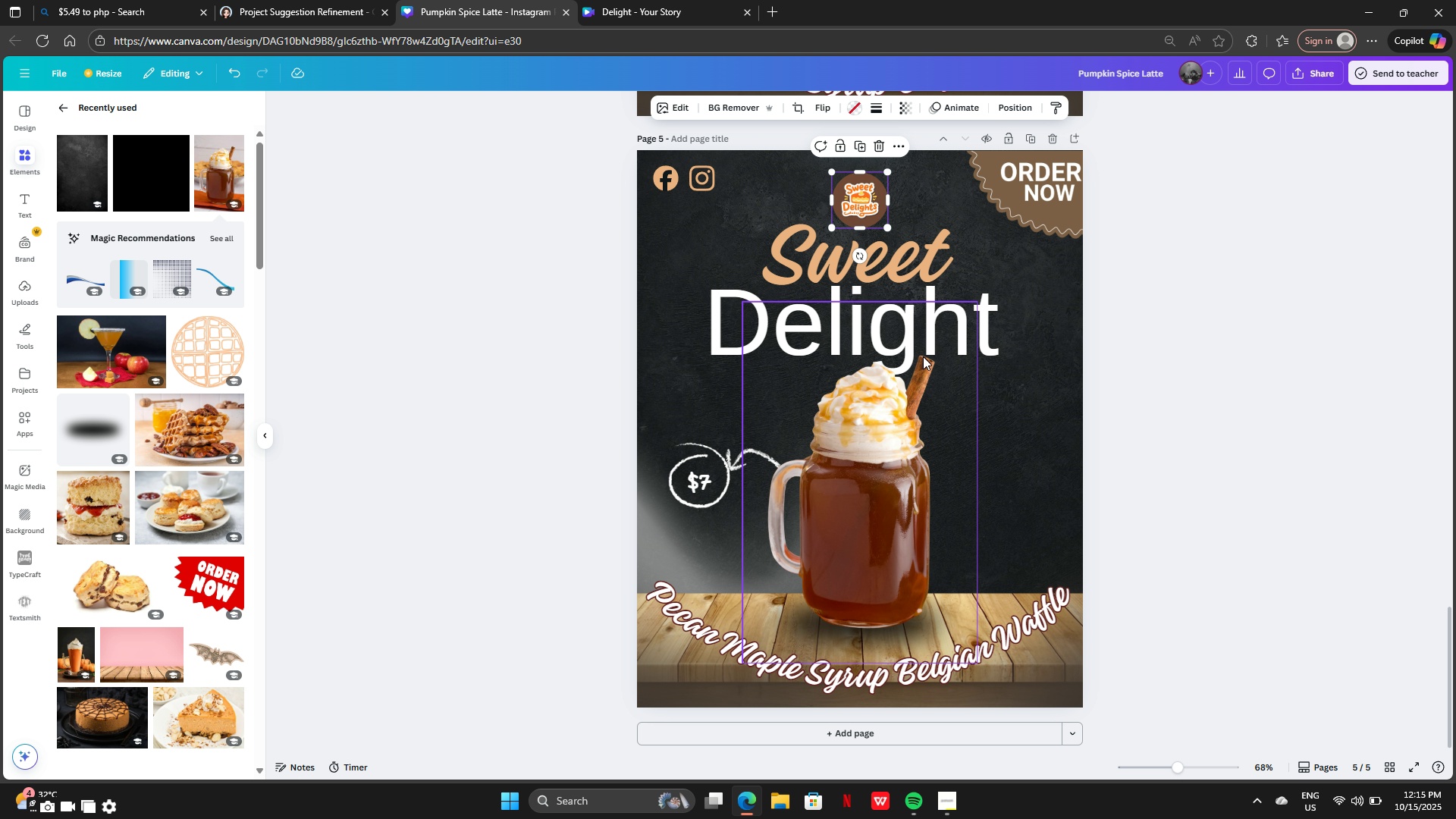 
scroll: coordinate [921, 334], scroll_direction: up, amount: 23.0
 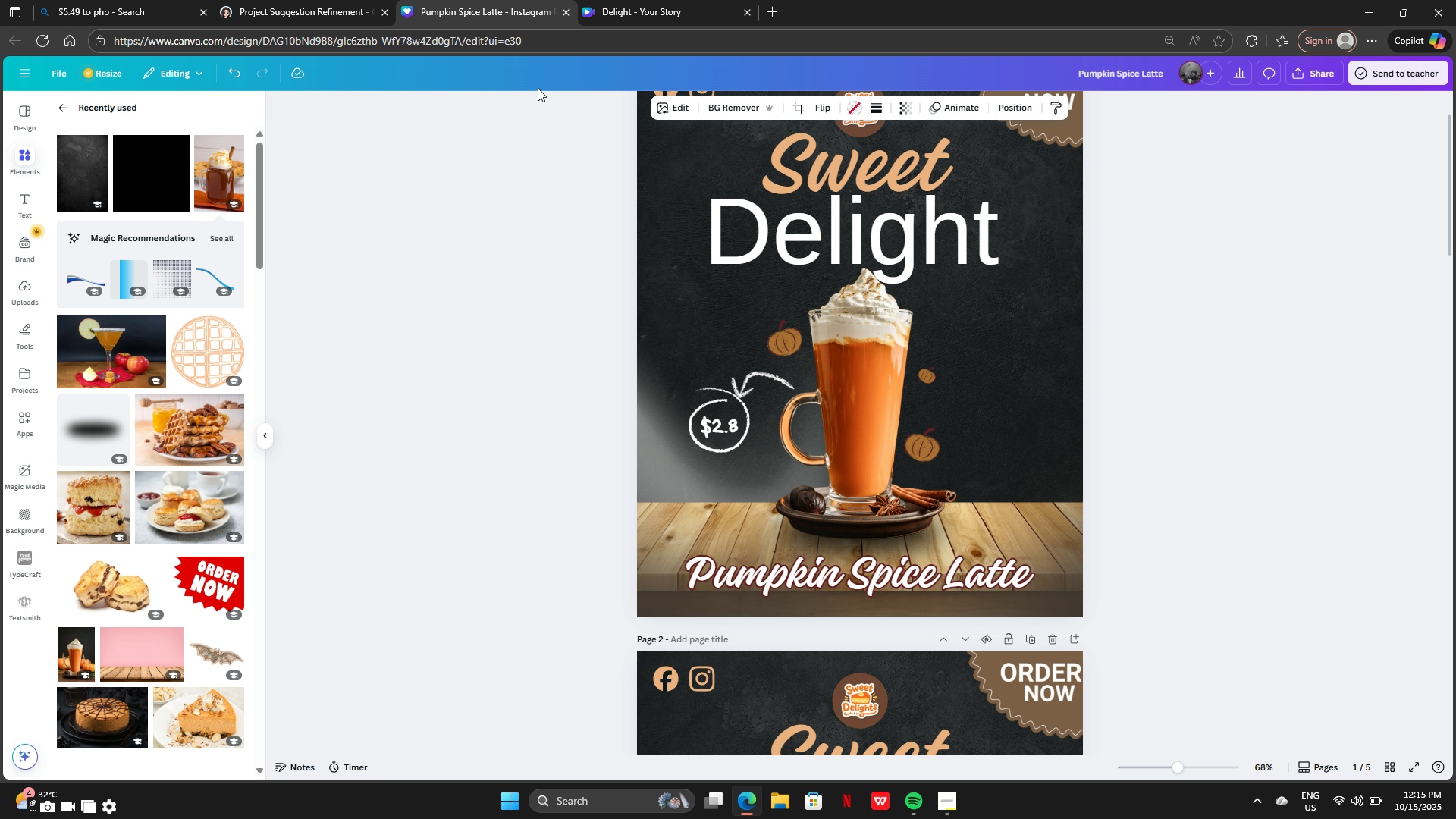 
left_click([614, 17])
 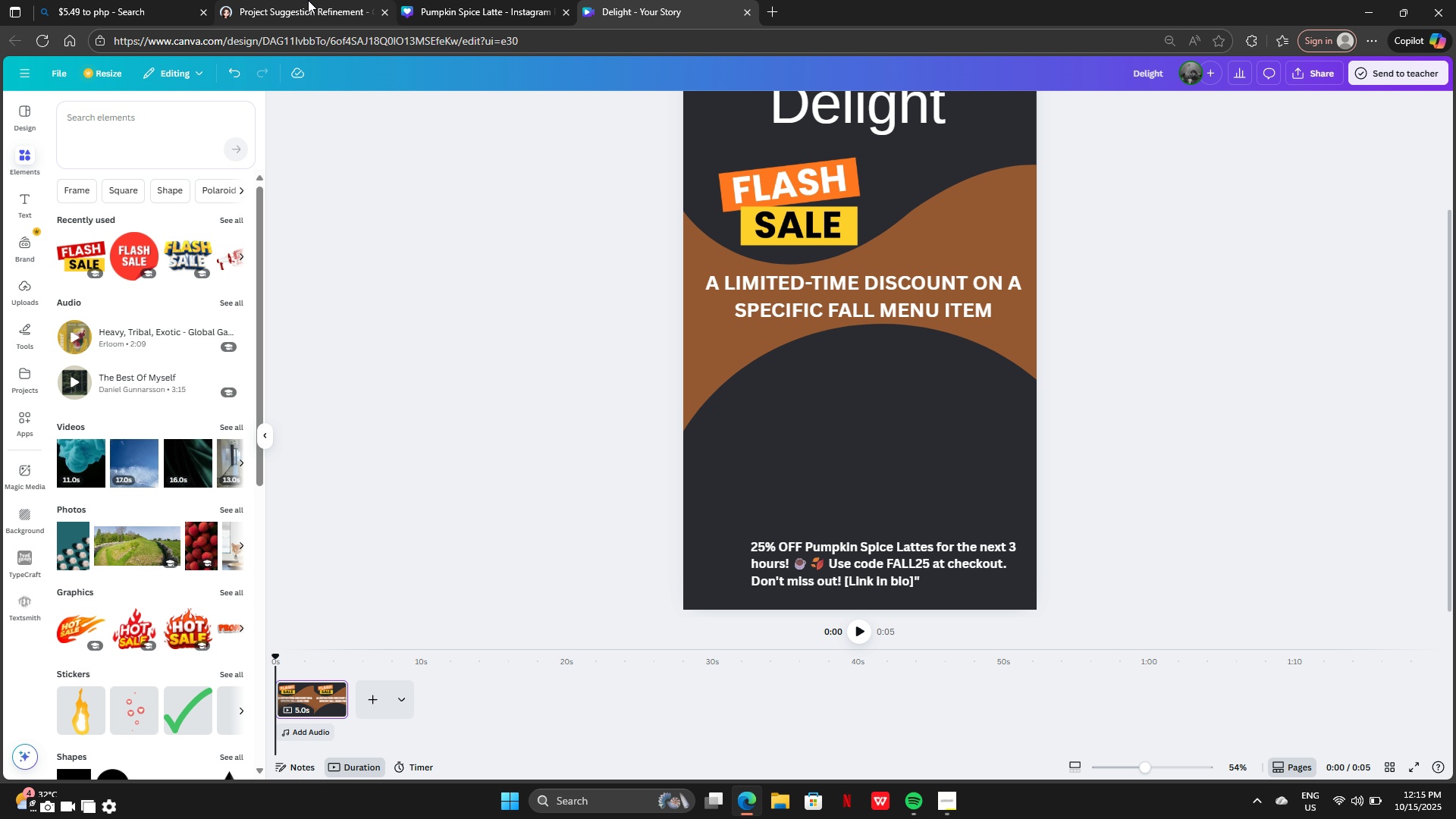 
left_click([308, 0])
 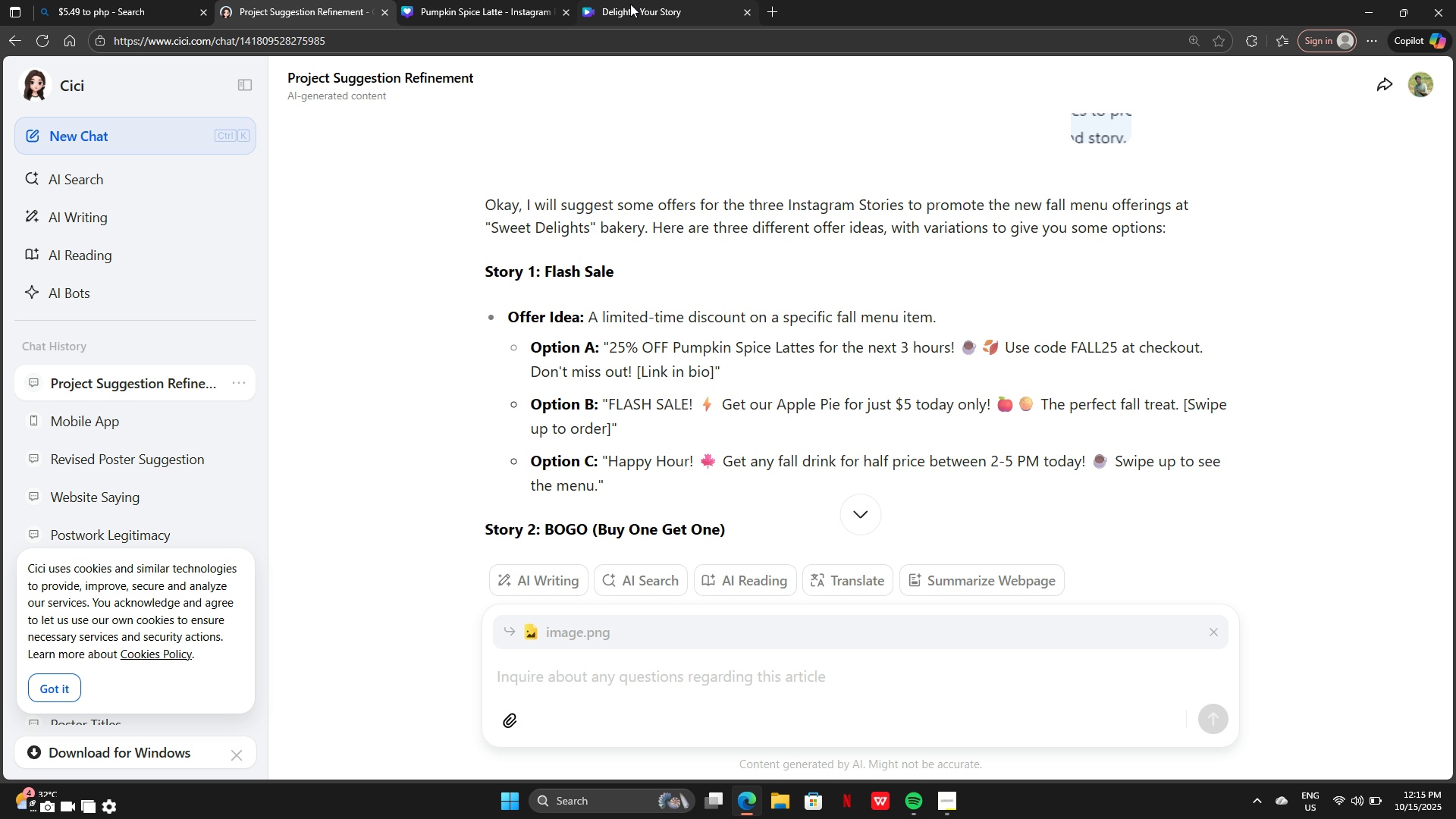 
left_click([631, 4])
 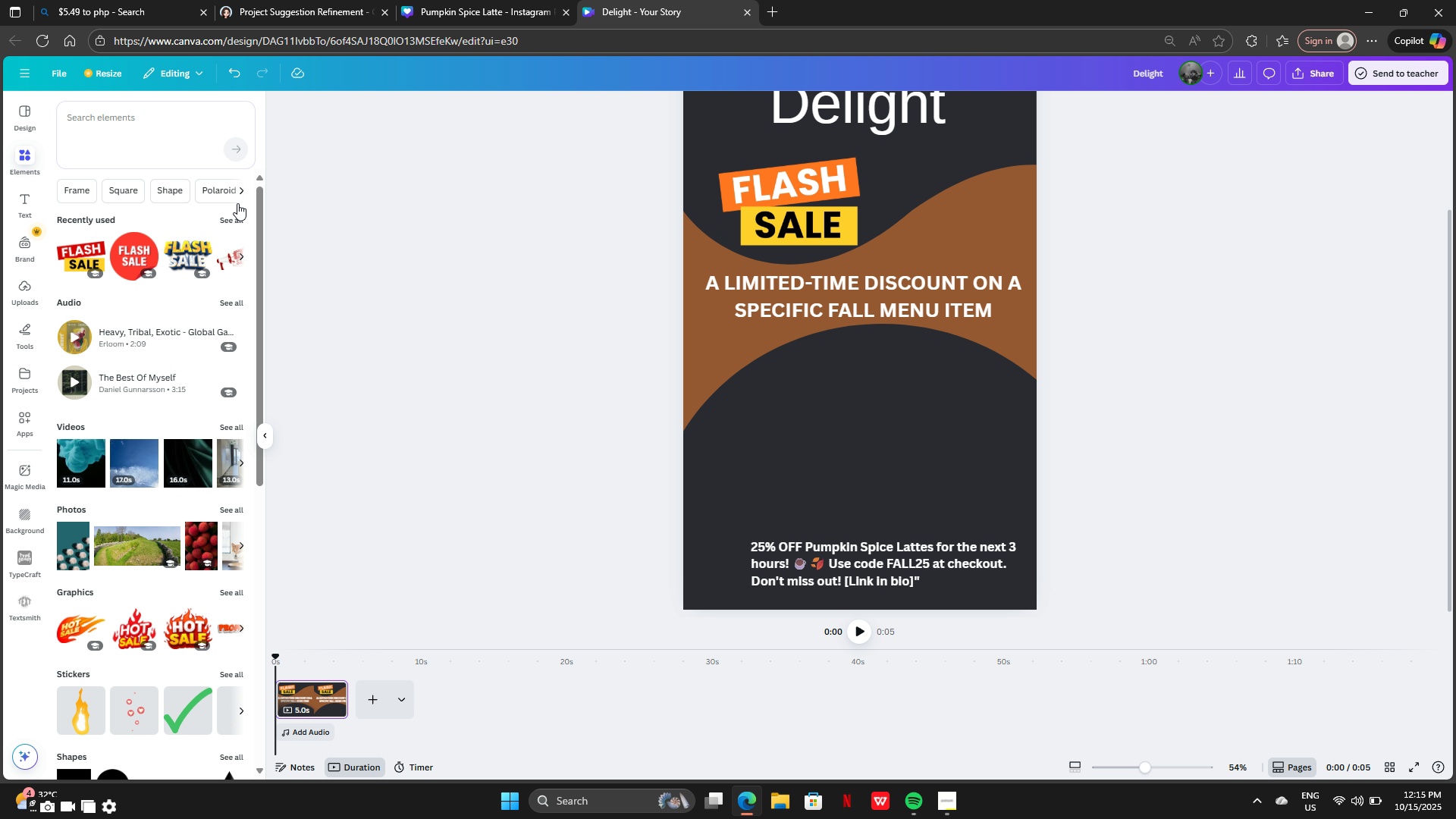 
left_click([234, 228])
 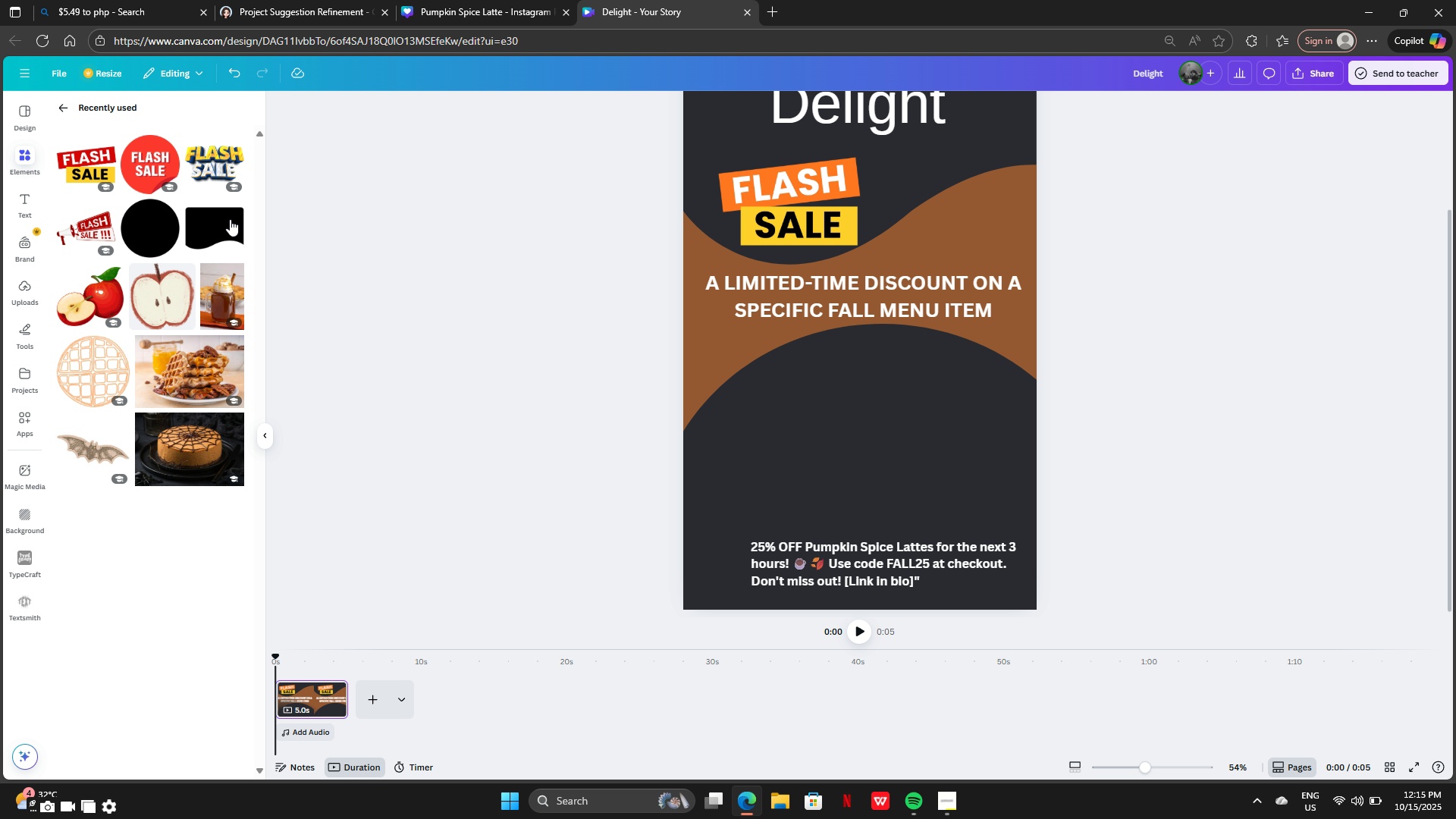 
left_click([230, 219])
 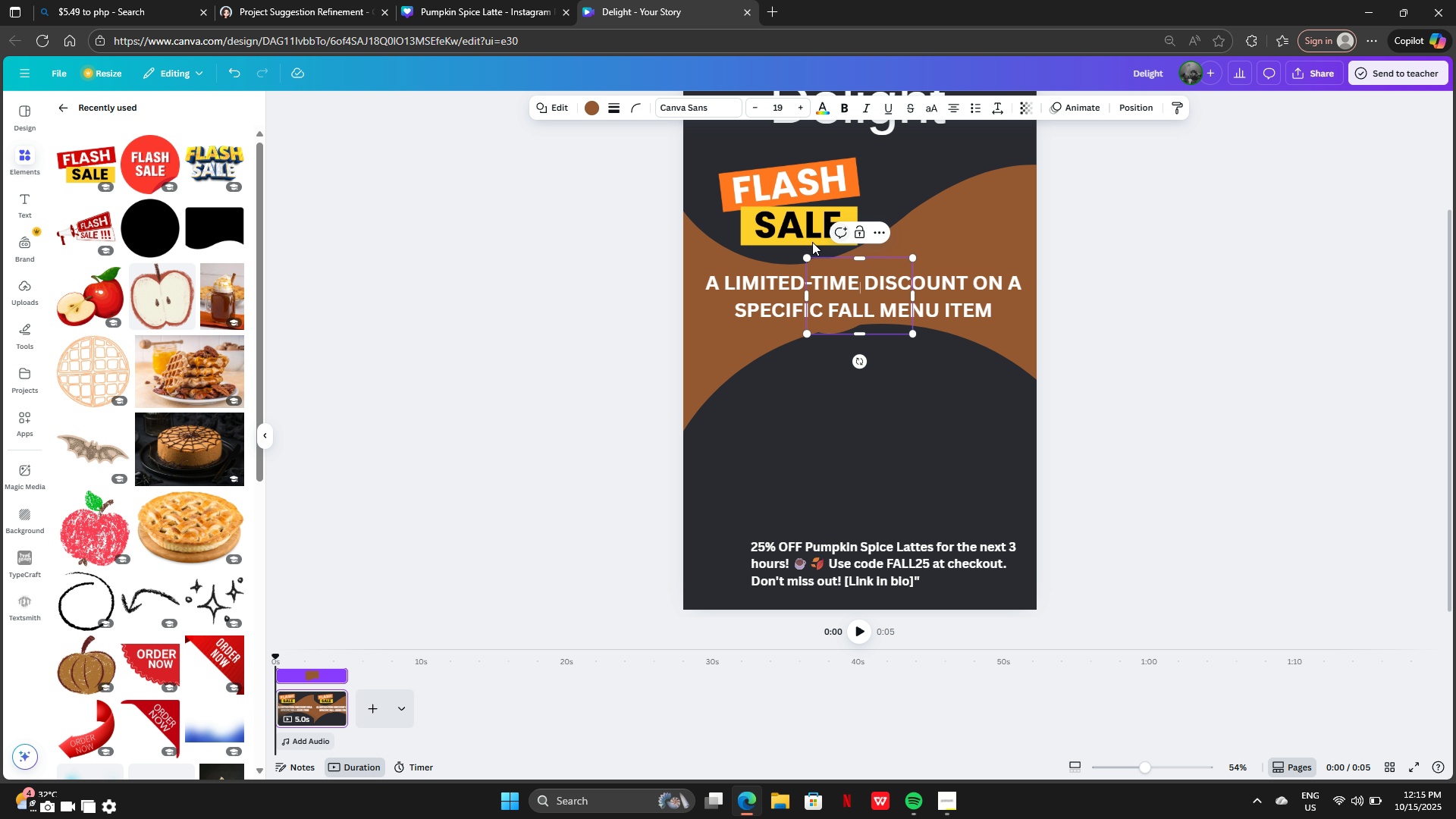 
key(Control+Z)
 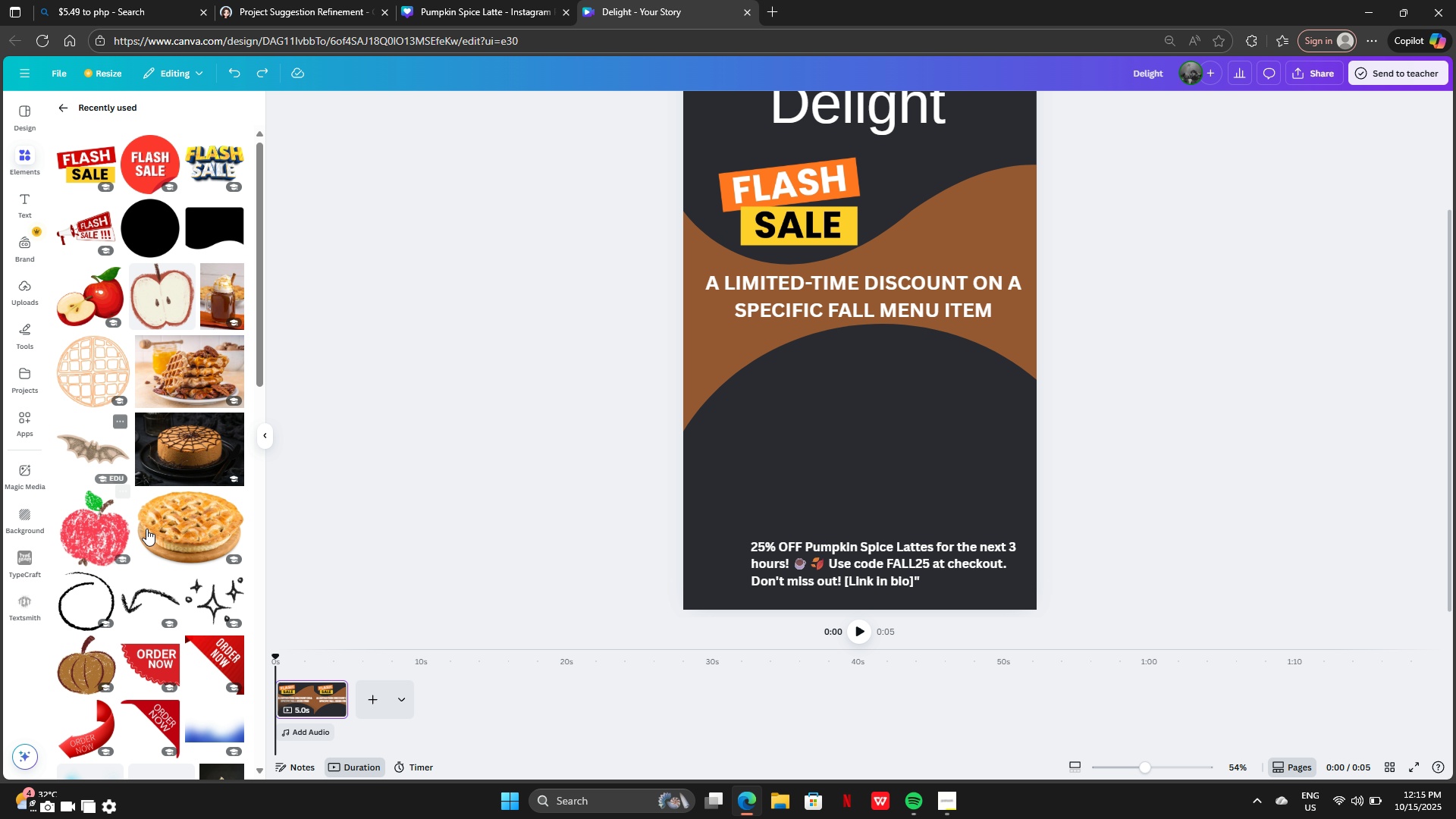 
scroll: coordinate [175, 568], scroll_direction: down, amount: 5.0
 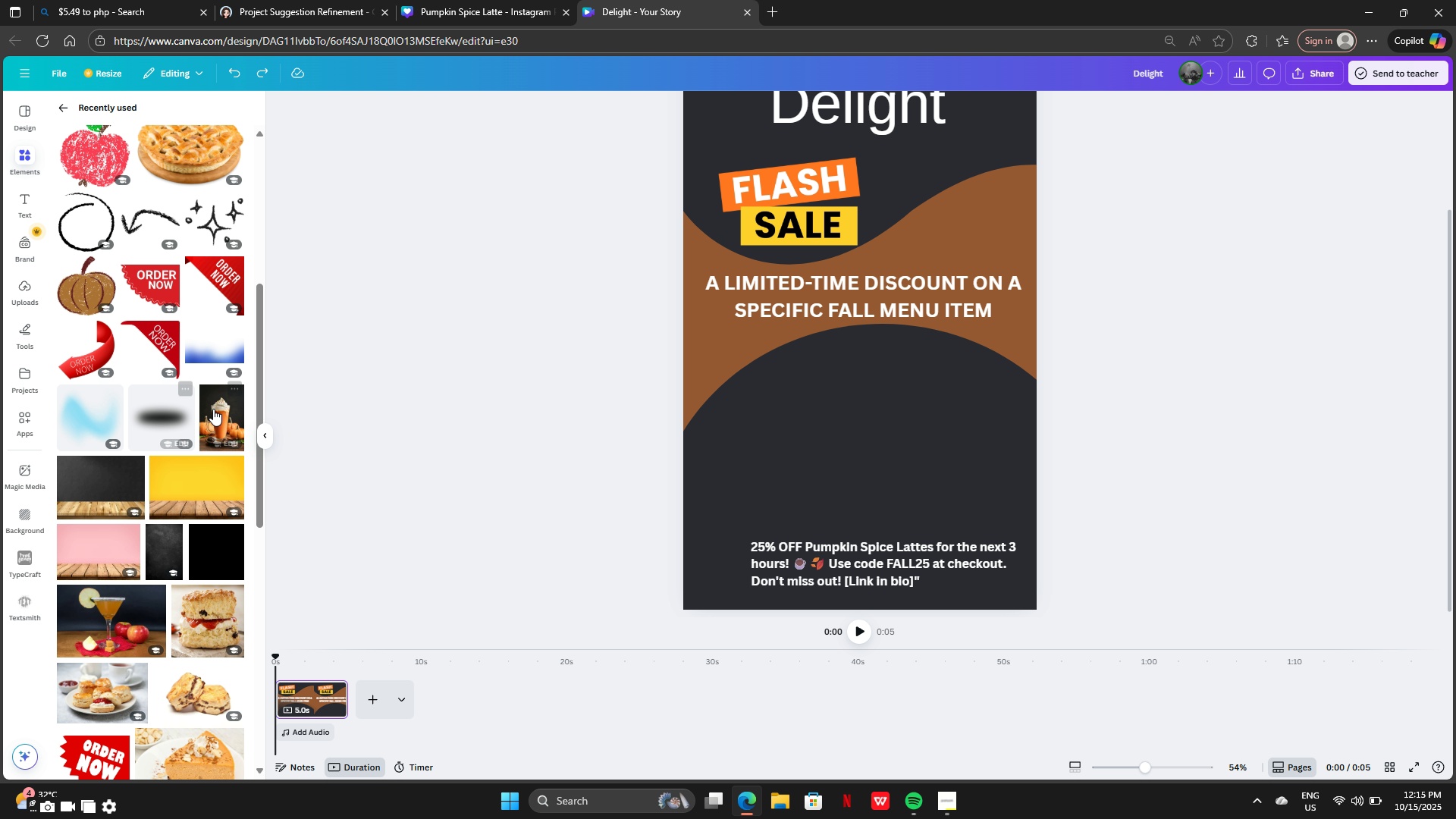 
left_click([228, 416])
 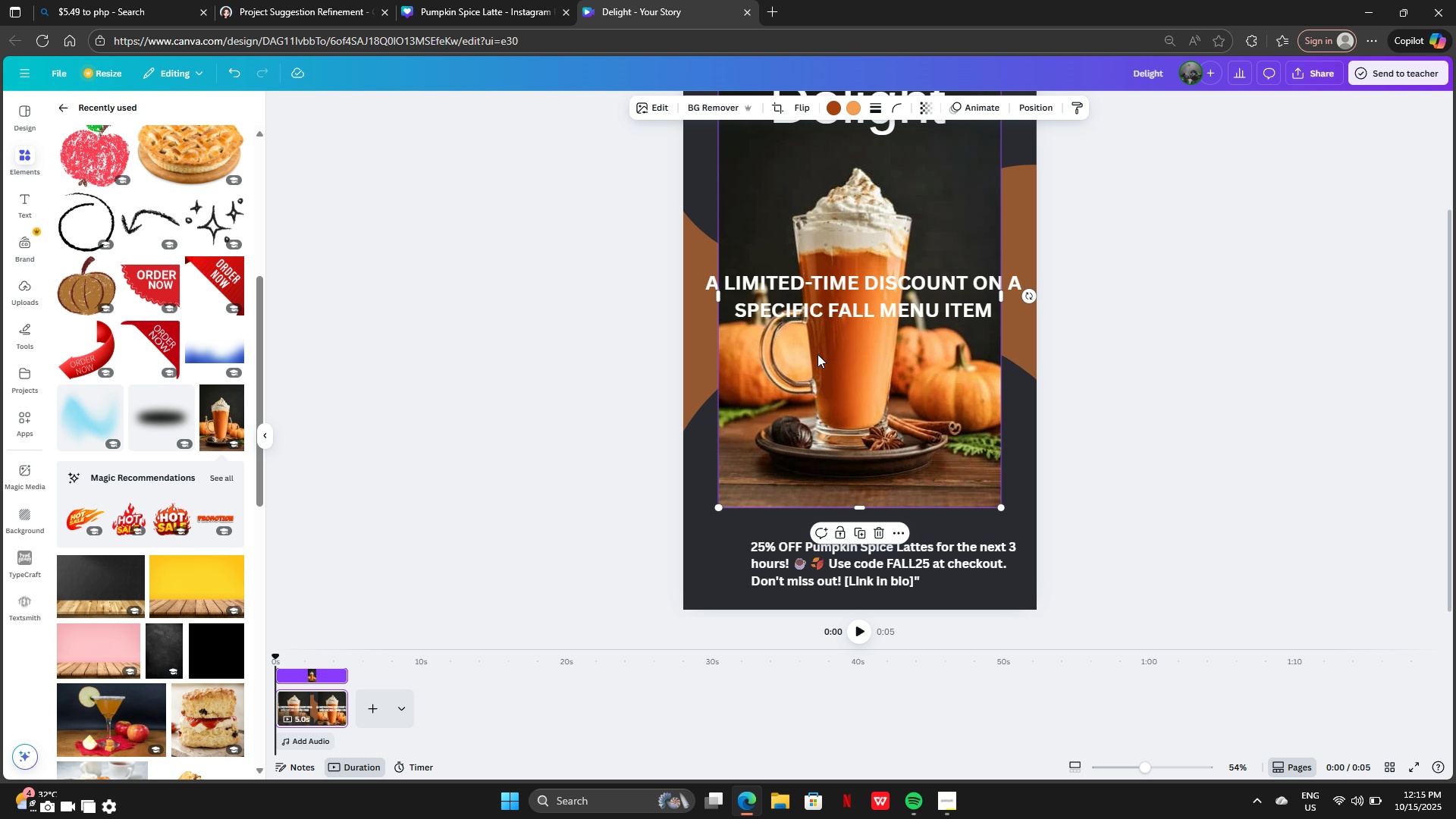 
left_click_drag(start_coordinate=[828, 356], to_coordinate=[836, 402])
 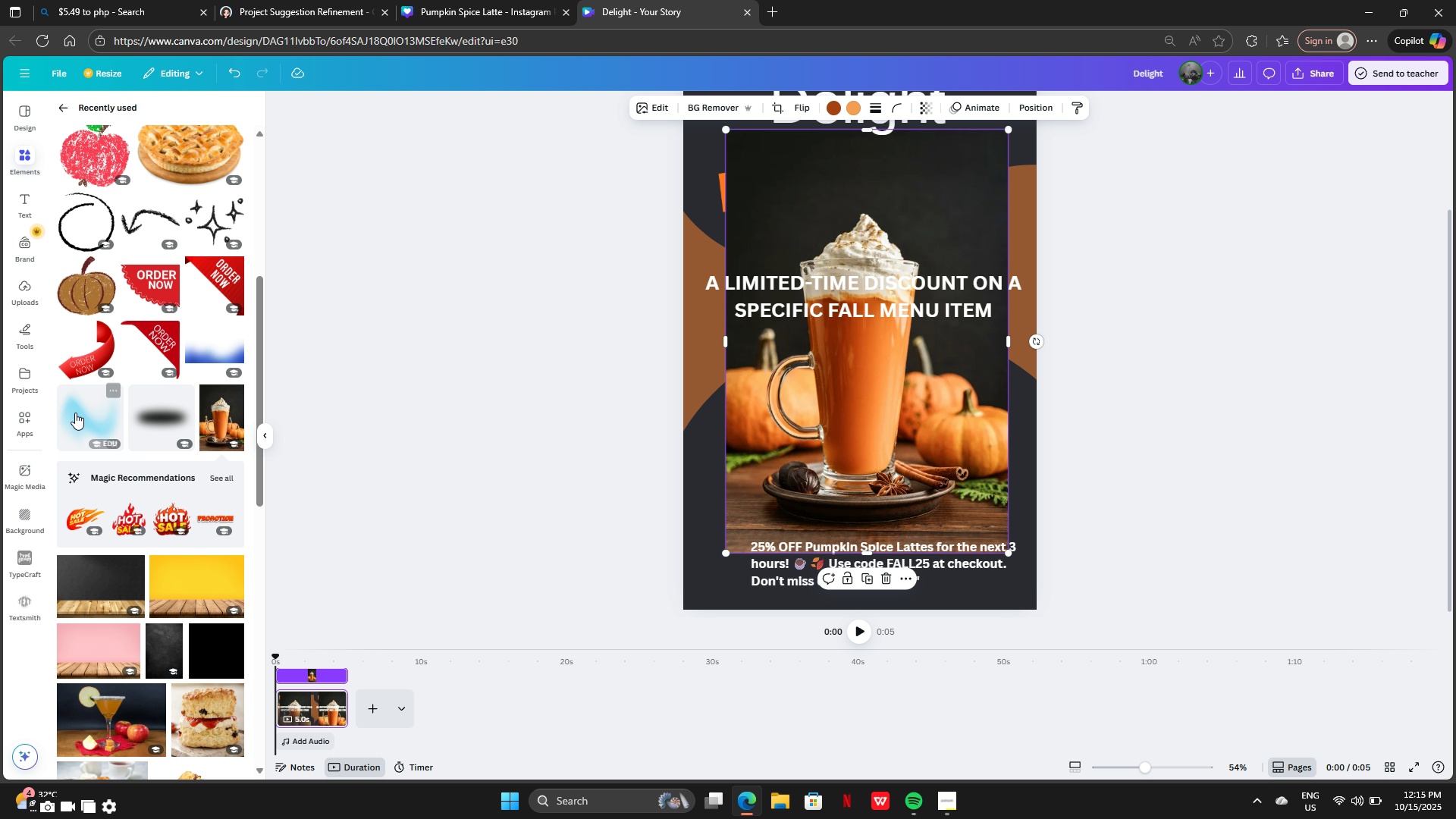 
scroll: coordinate [71, 414], scroll_direction: down, amount: 11.0
 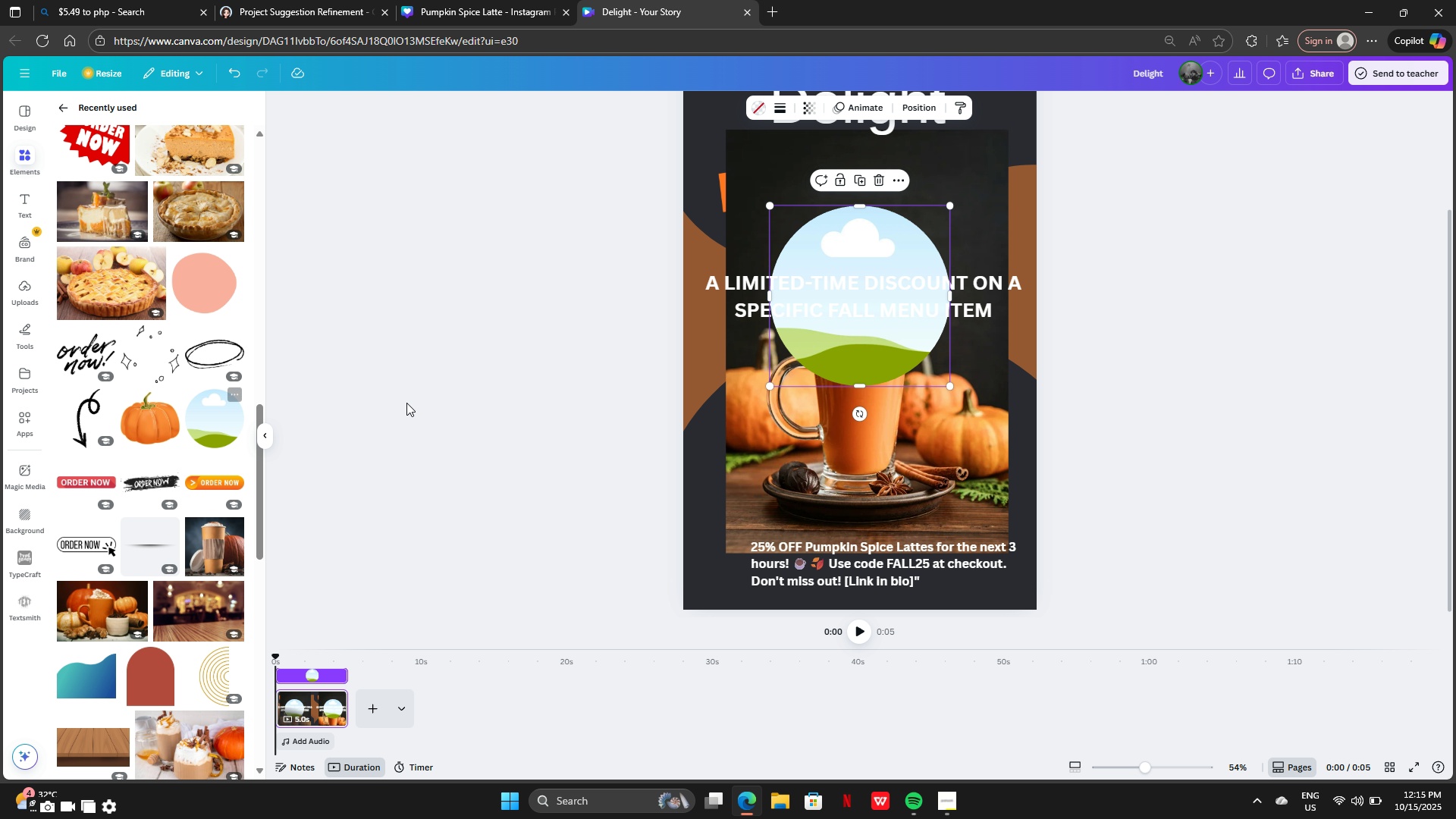 
left_click_drag(start_coordinate=[913, 447], to_coordinate=[883, 351])
 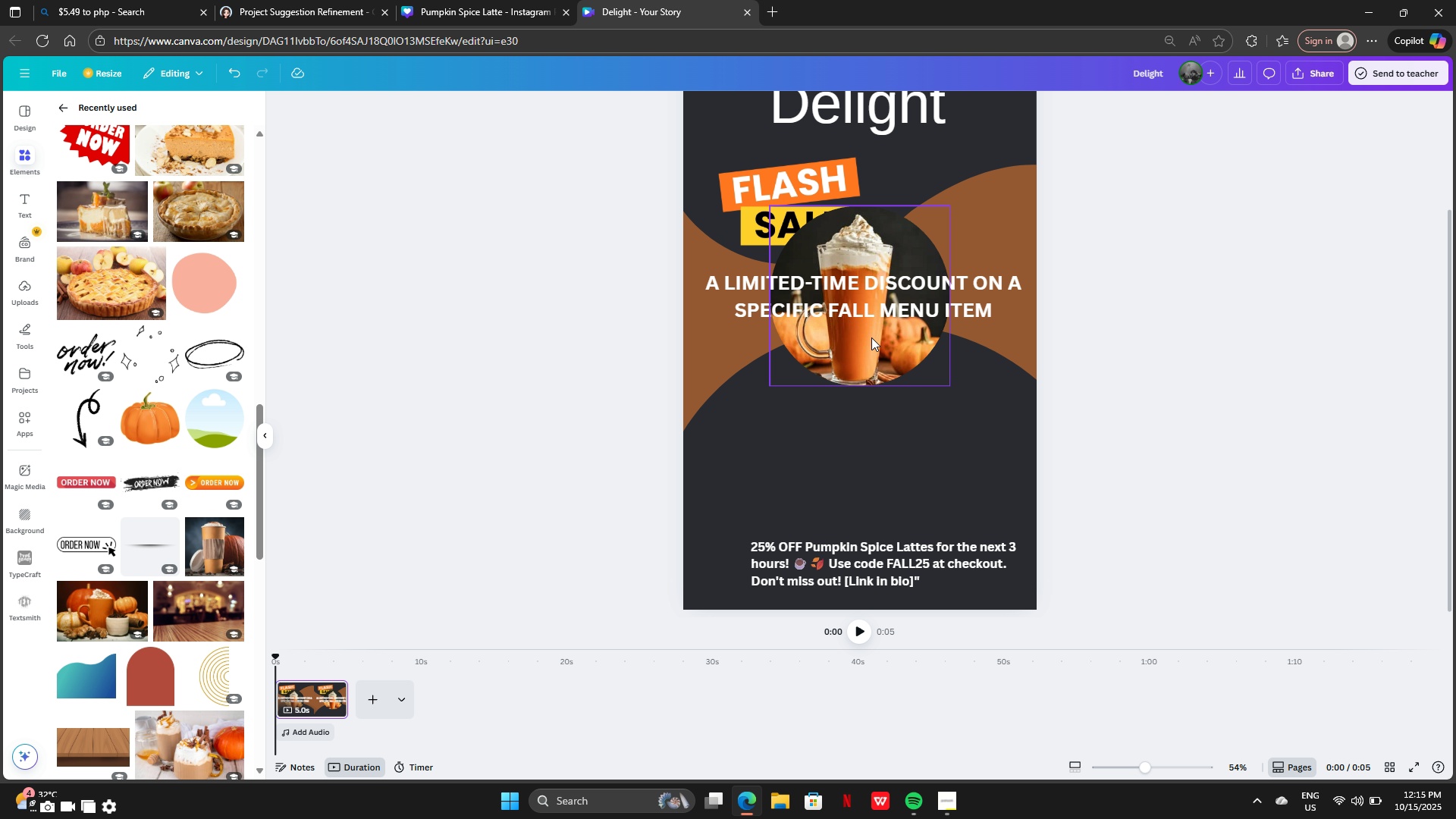 
left_click_drag(start_coordinate=[870, 335], to_coordinate=[880, 487])
 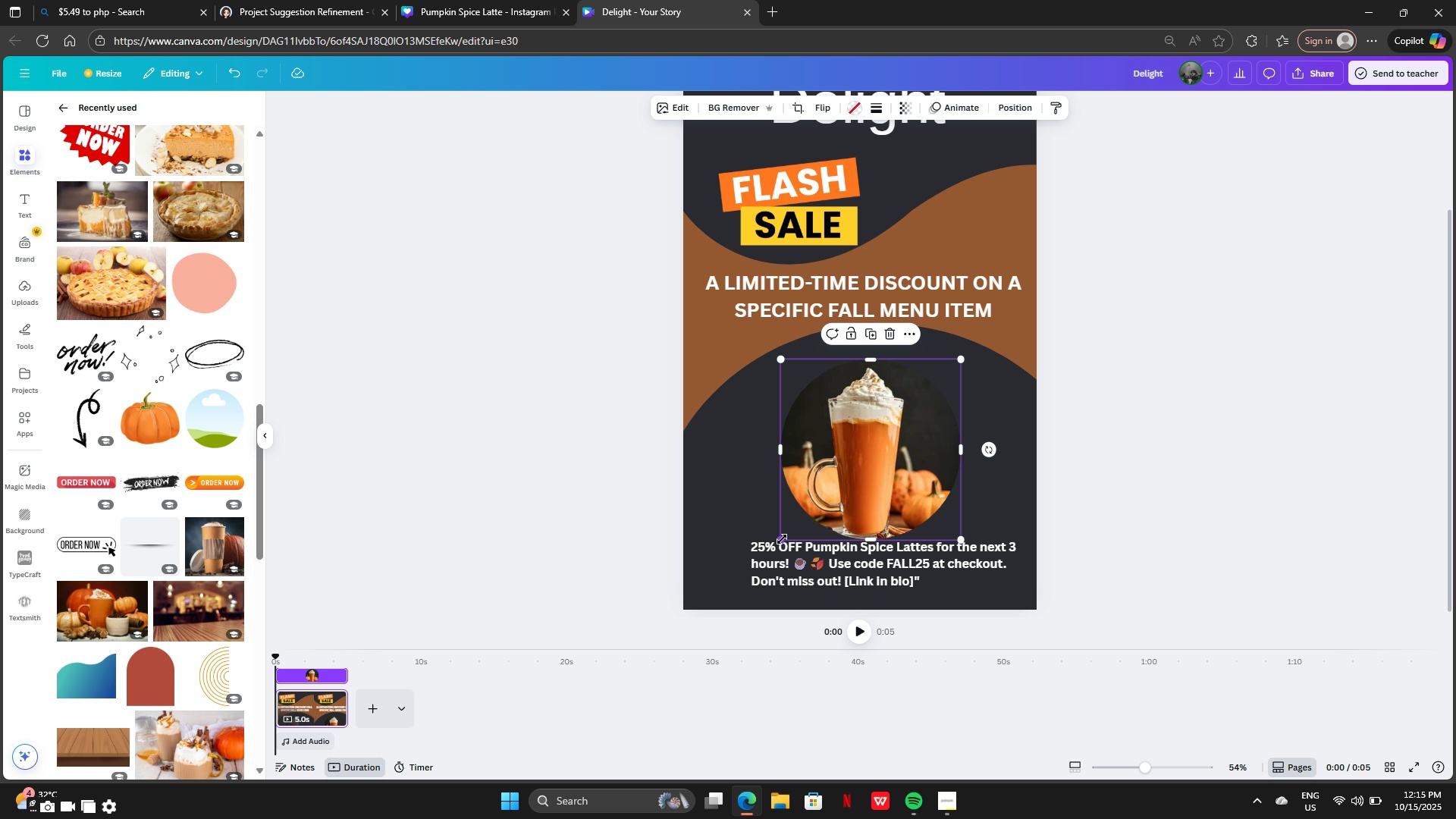 
left_click_drag(start_coordinate=[782, 538], to_coordinate=[598, 657])
 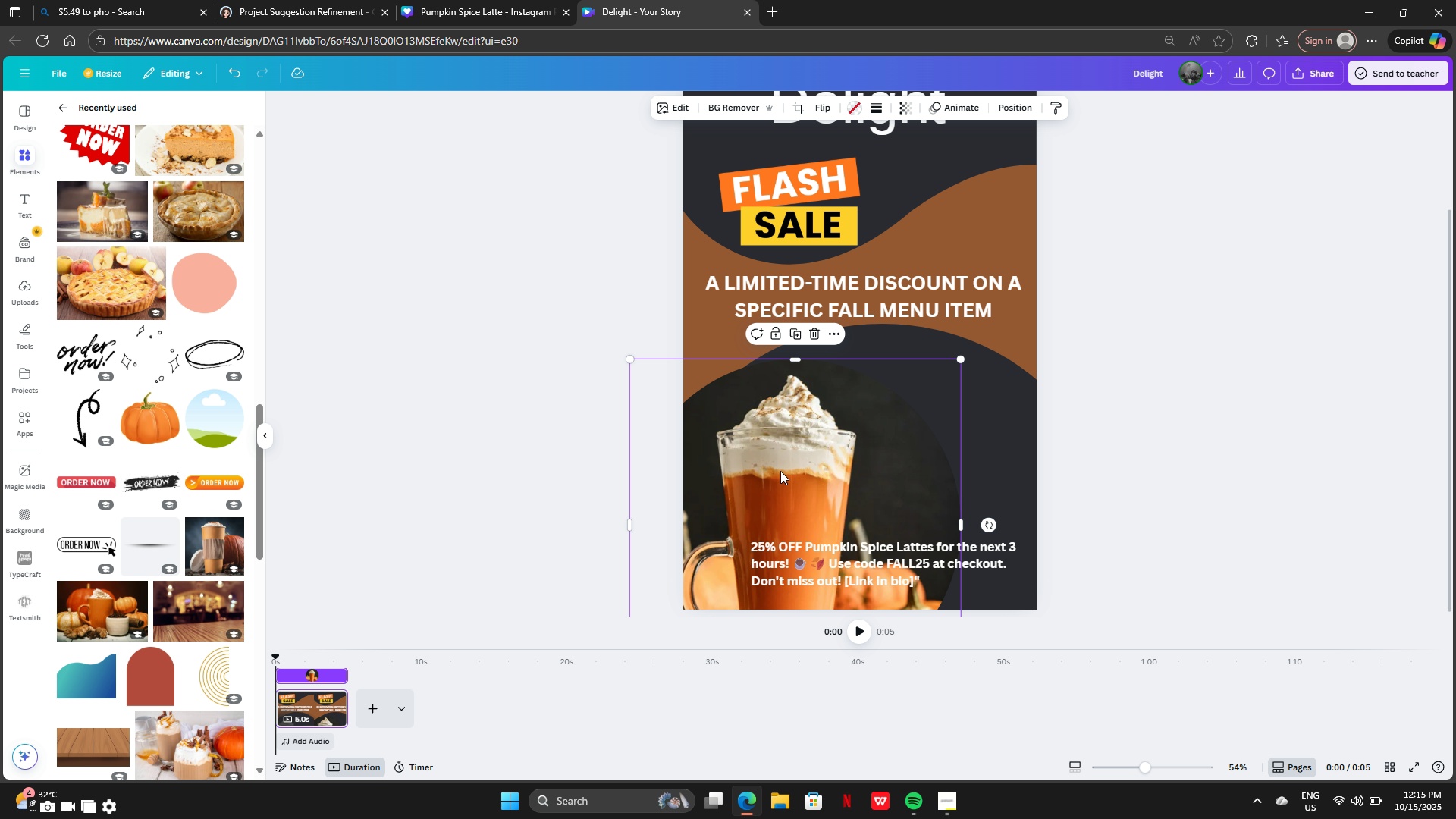 
left_click_drag(start_coordinate=[783, 461], to_coordinate=[852, 435])
 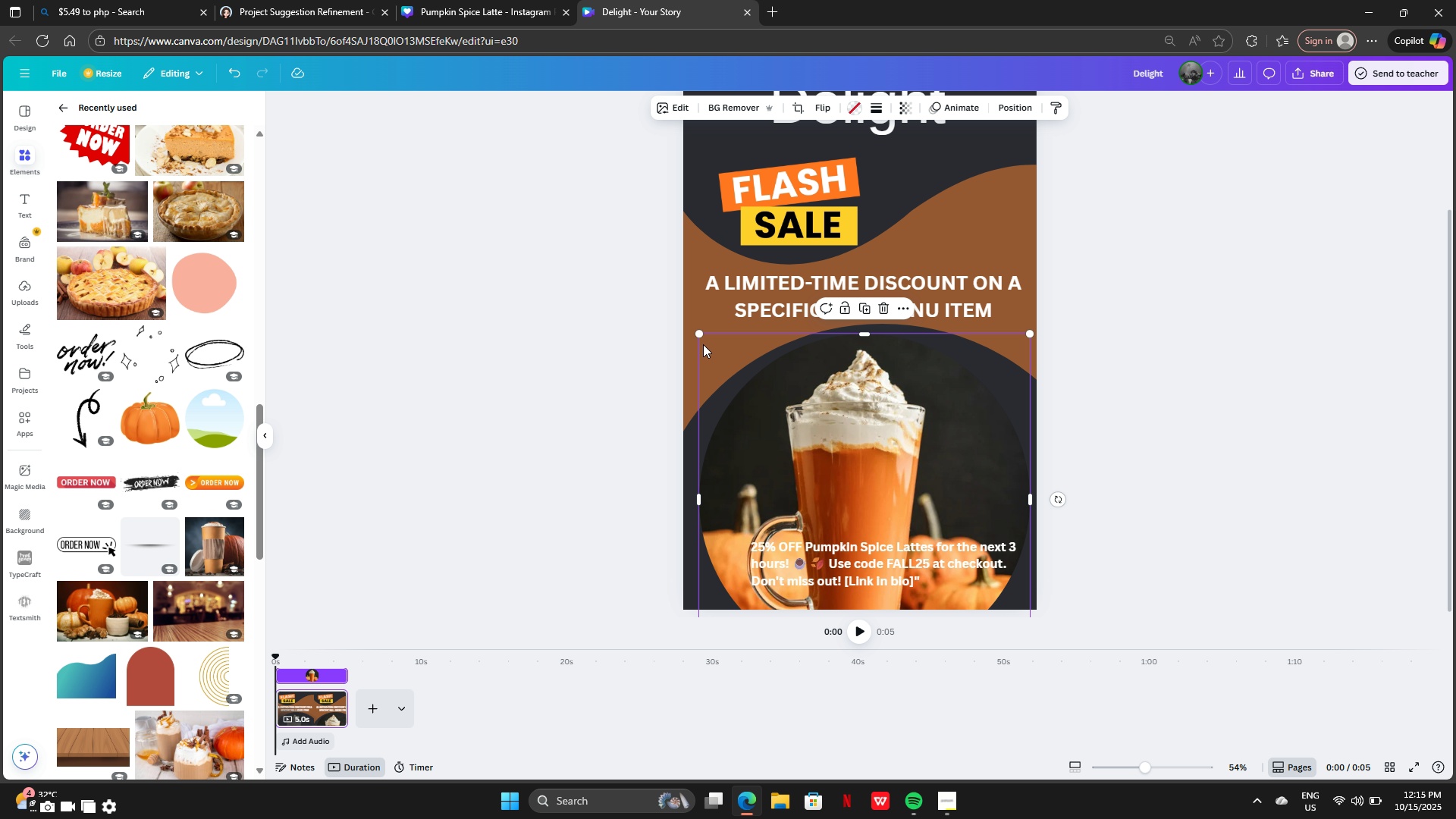 
left_click_drag(start_coordinate=[697, 334], to_coordinate=[516, 327])
 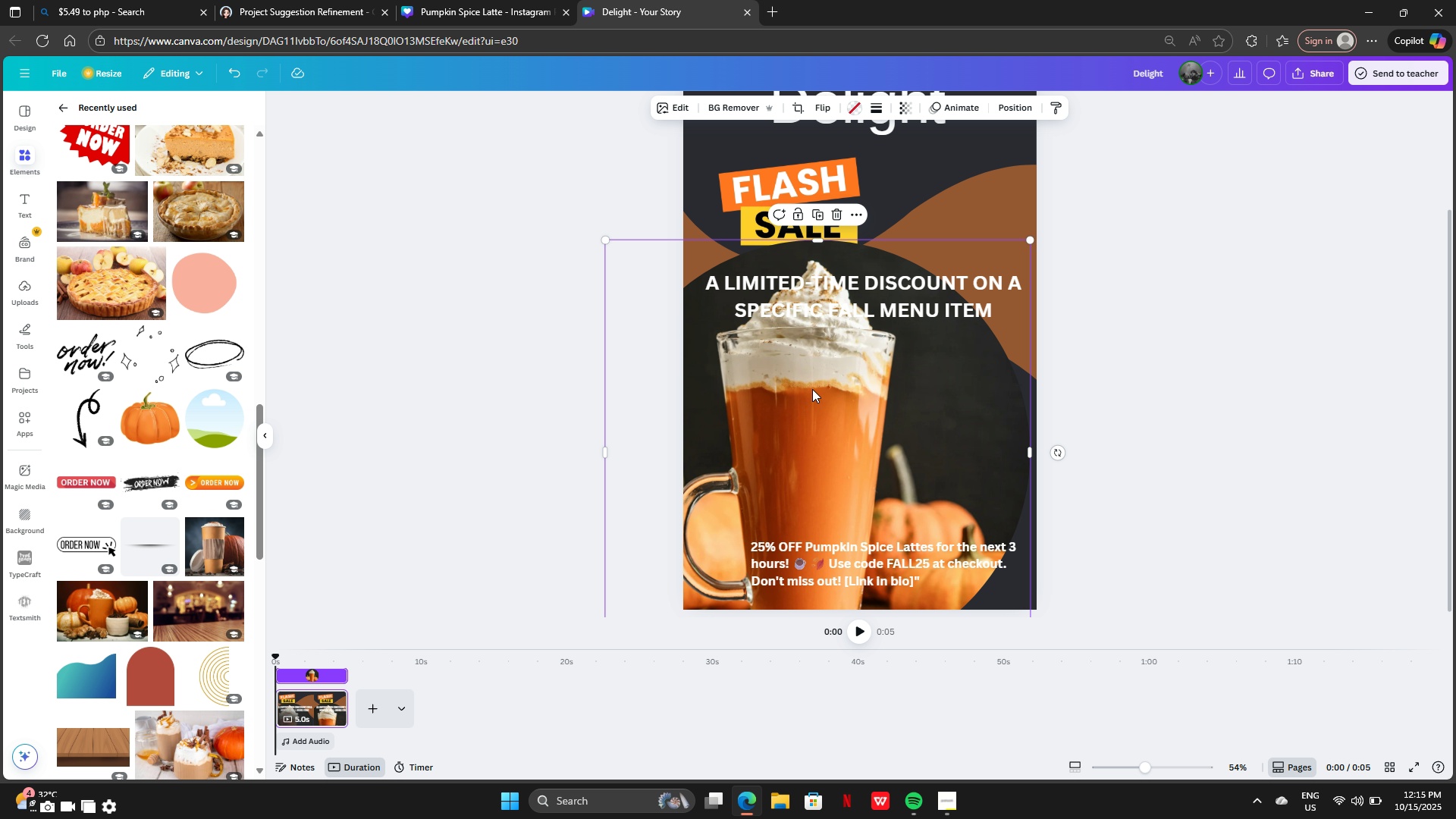 
left_click_drag(start_coordinate=[812, 389], to_coordinate=[880, 356])
 